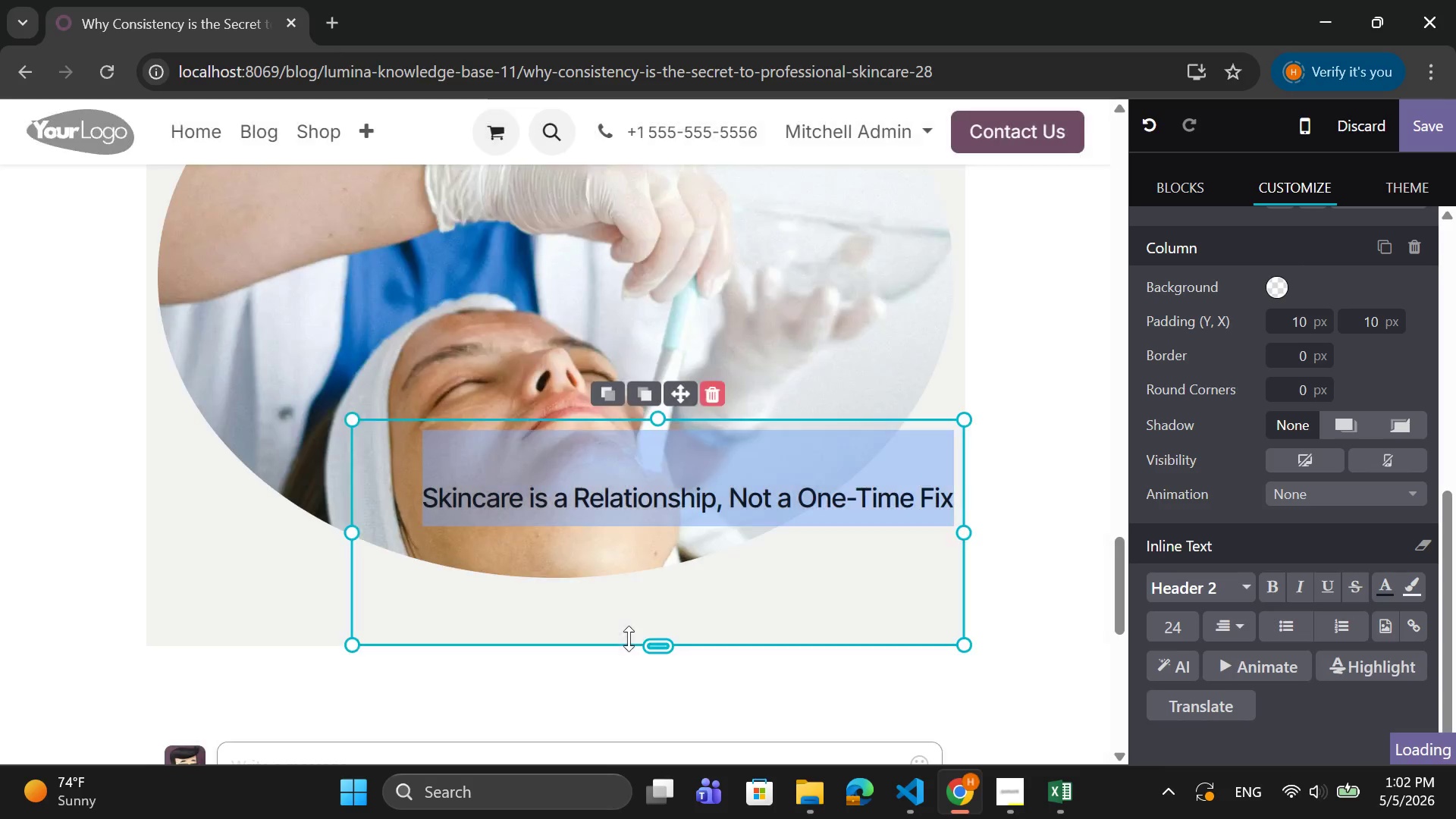 
left_click_drag(start_coordinate=[661, 643], to_coordinate=[664, 595])
 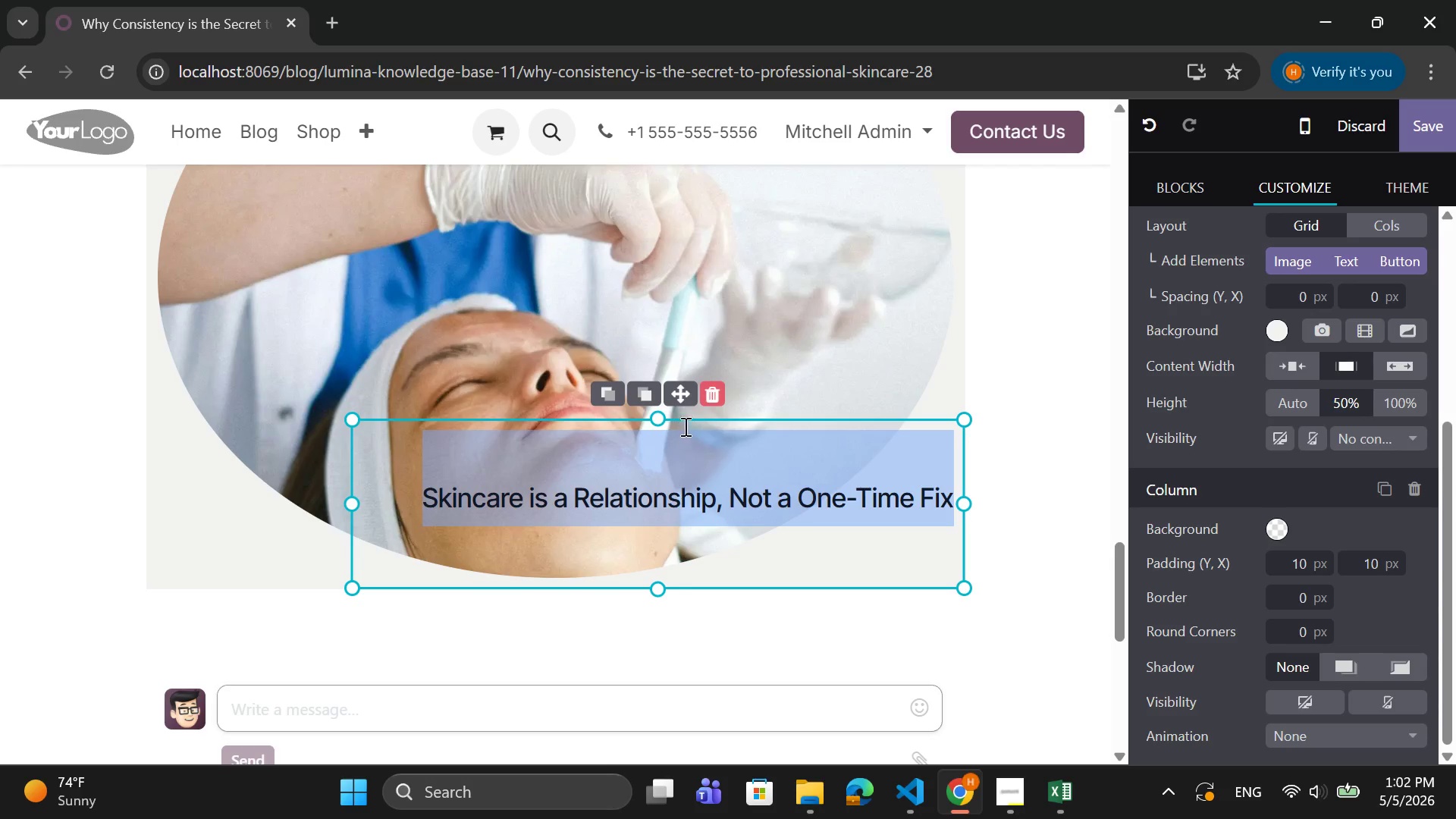 
left_click_drag(start_coordinate=[680, 394], to_coordinate=[720, 422])
 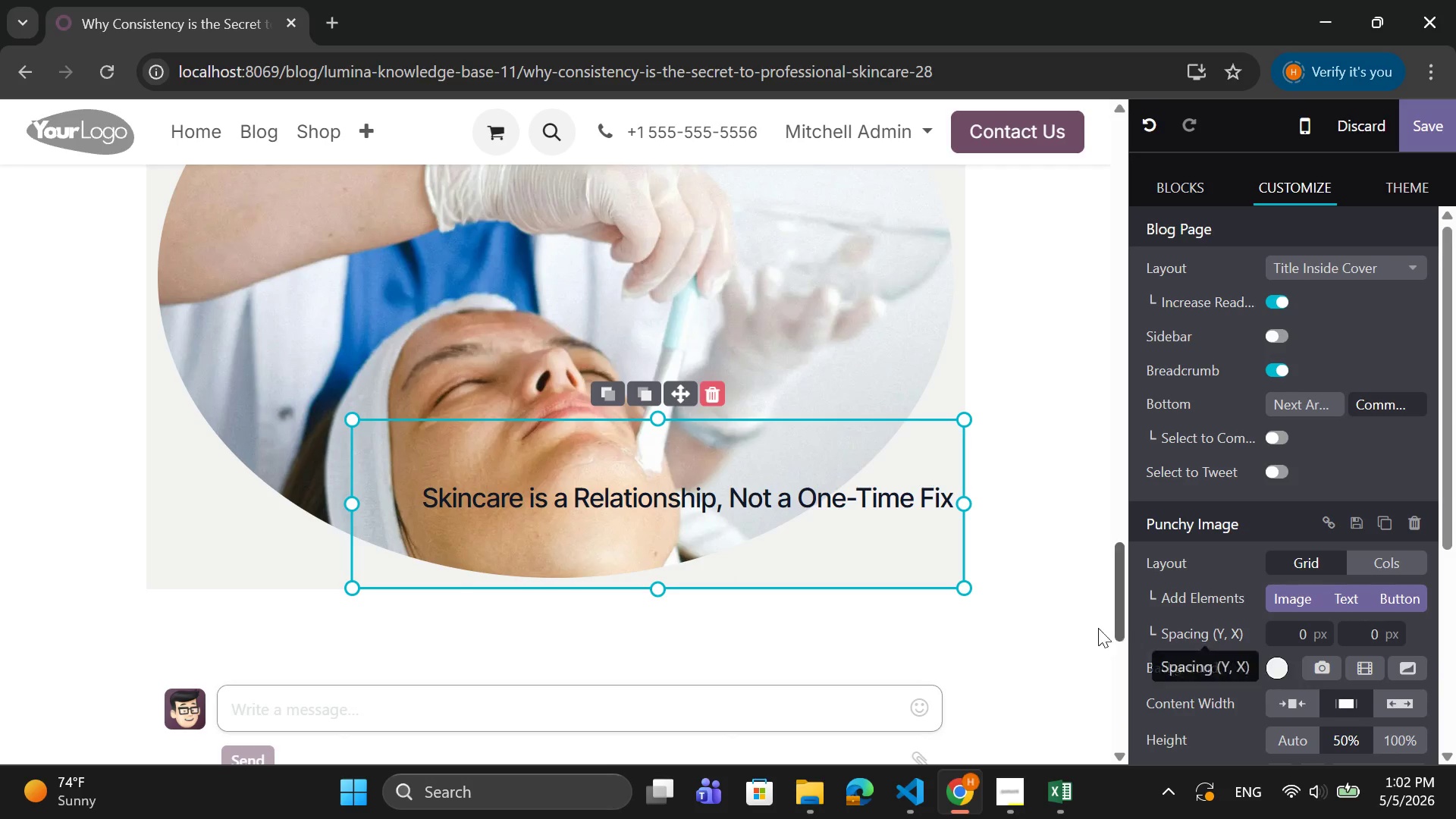 
left_click([999, 631])
 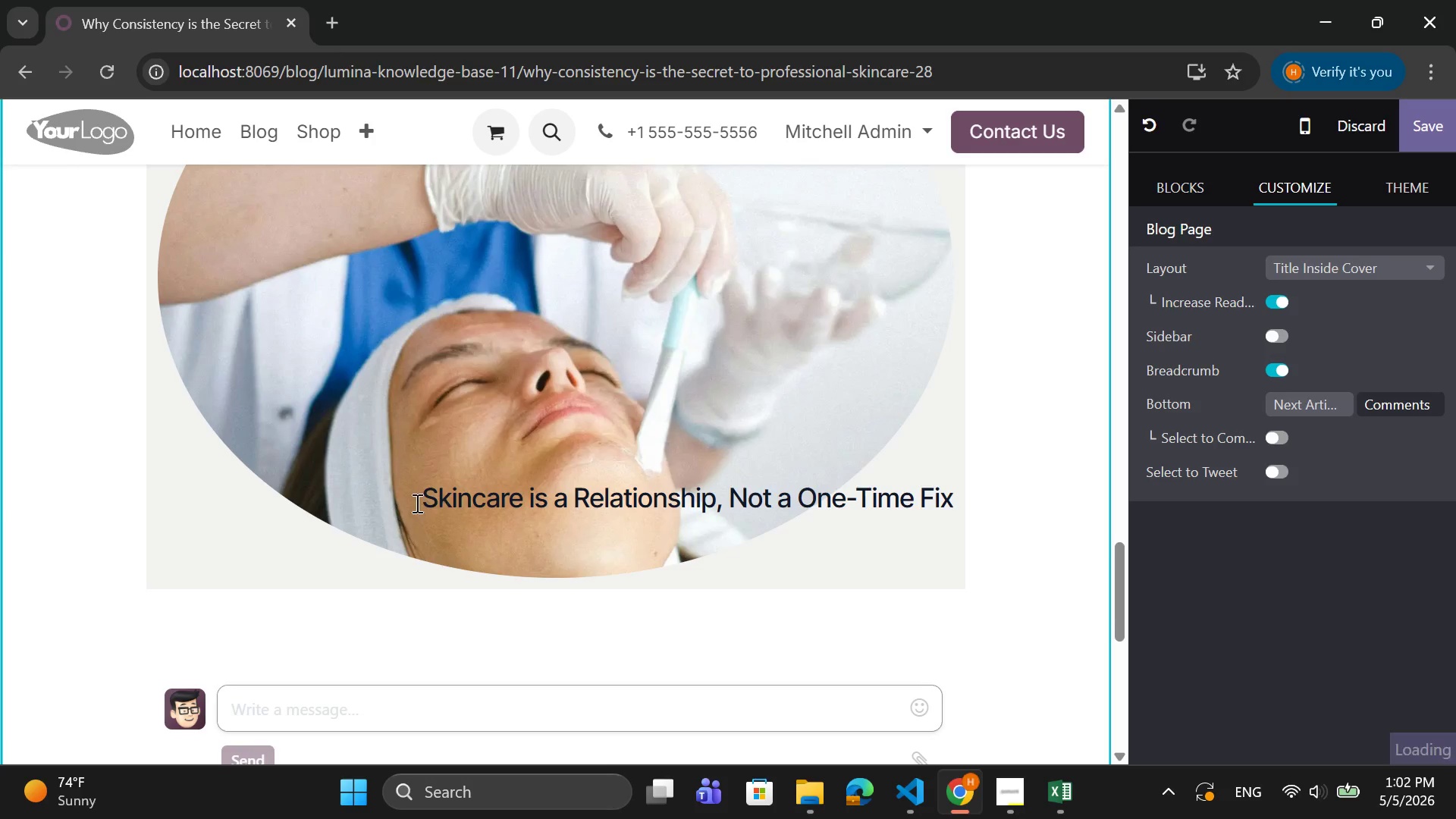 
left_click_drag(start_coordinate=[416, 495], to_coordinate=[950, 513])
 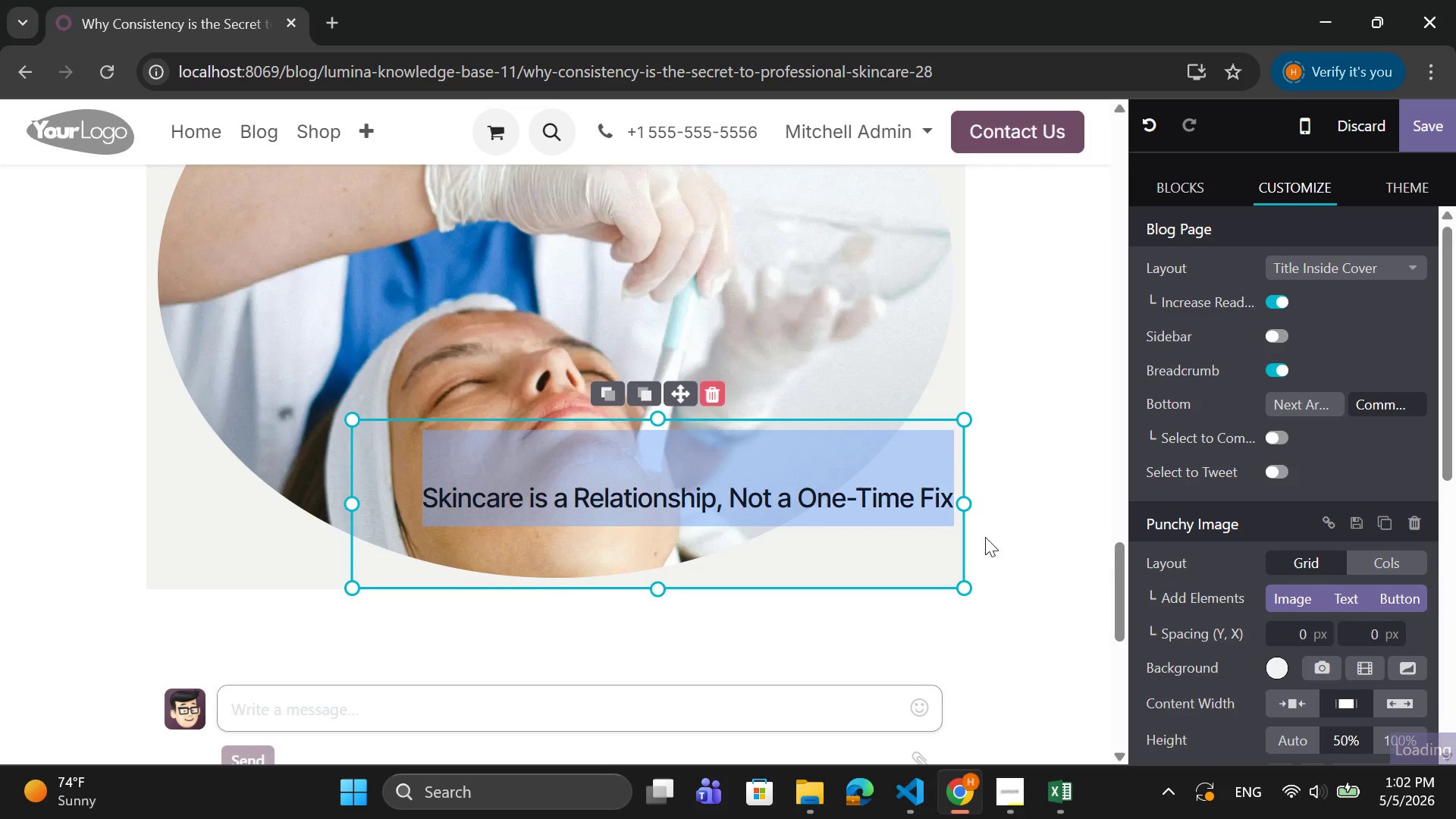 
scroll: coordinate [1198, 584], scroll_direction: down, amount: 11.0
 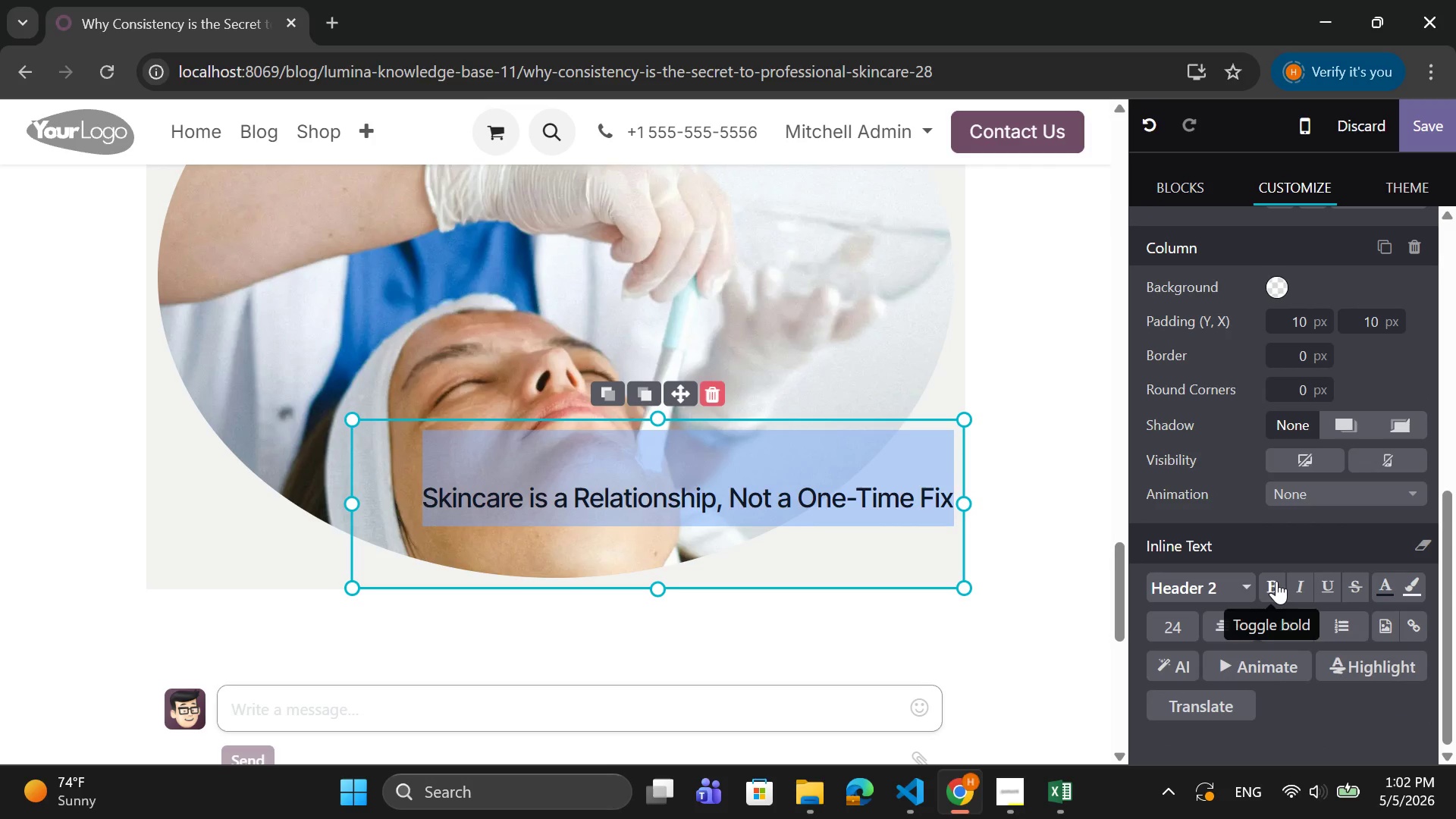 
left_click([1274, 582])
 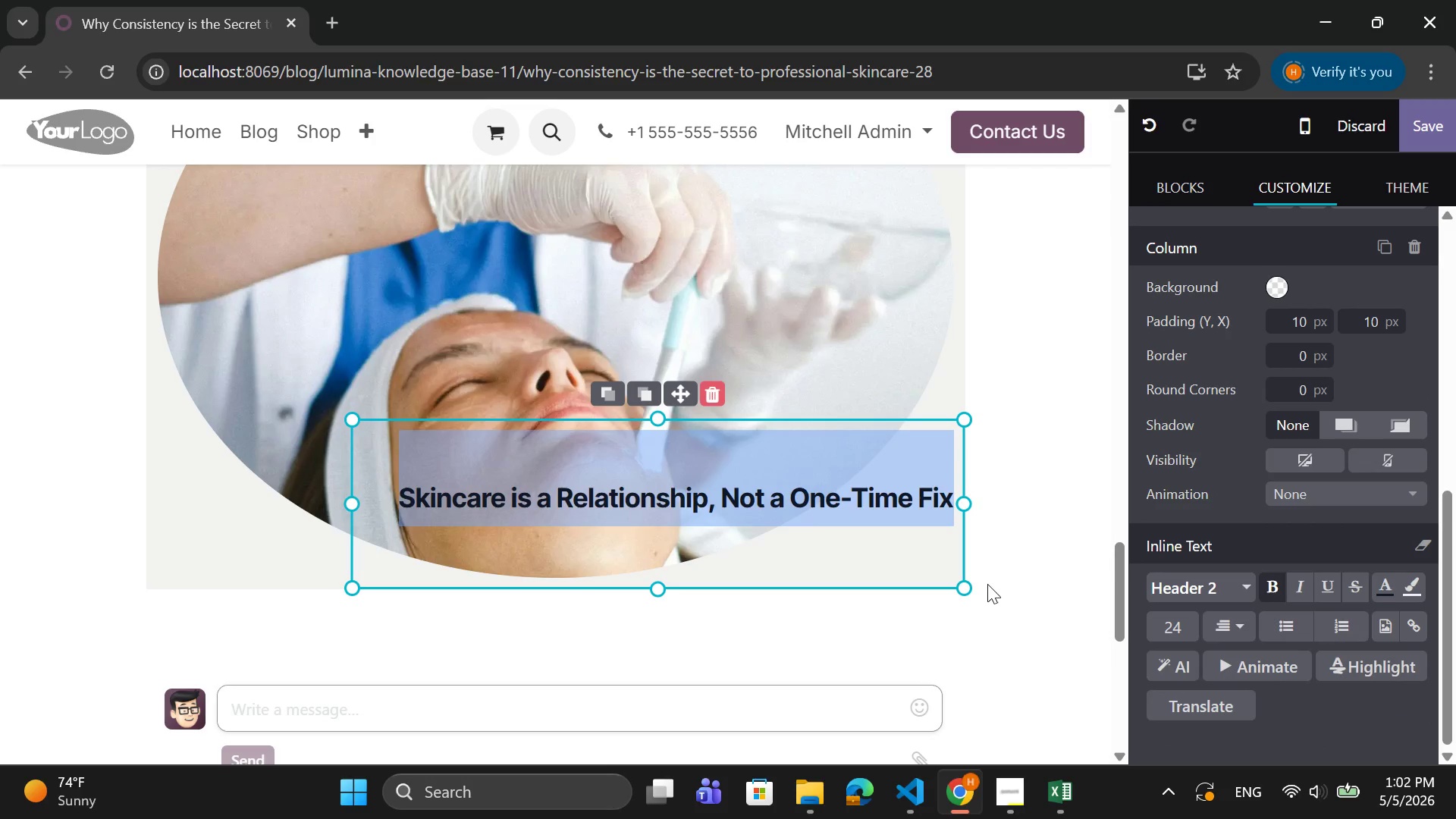 
left_click([971, 607])
 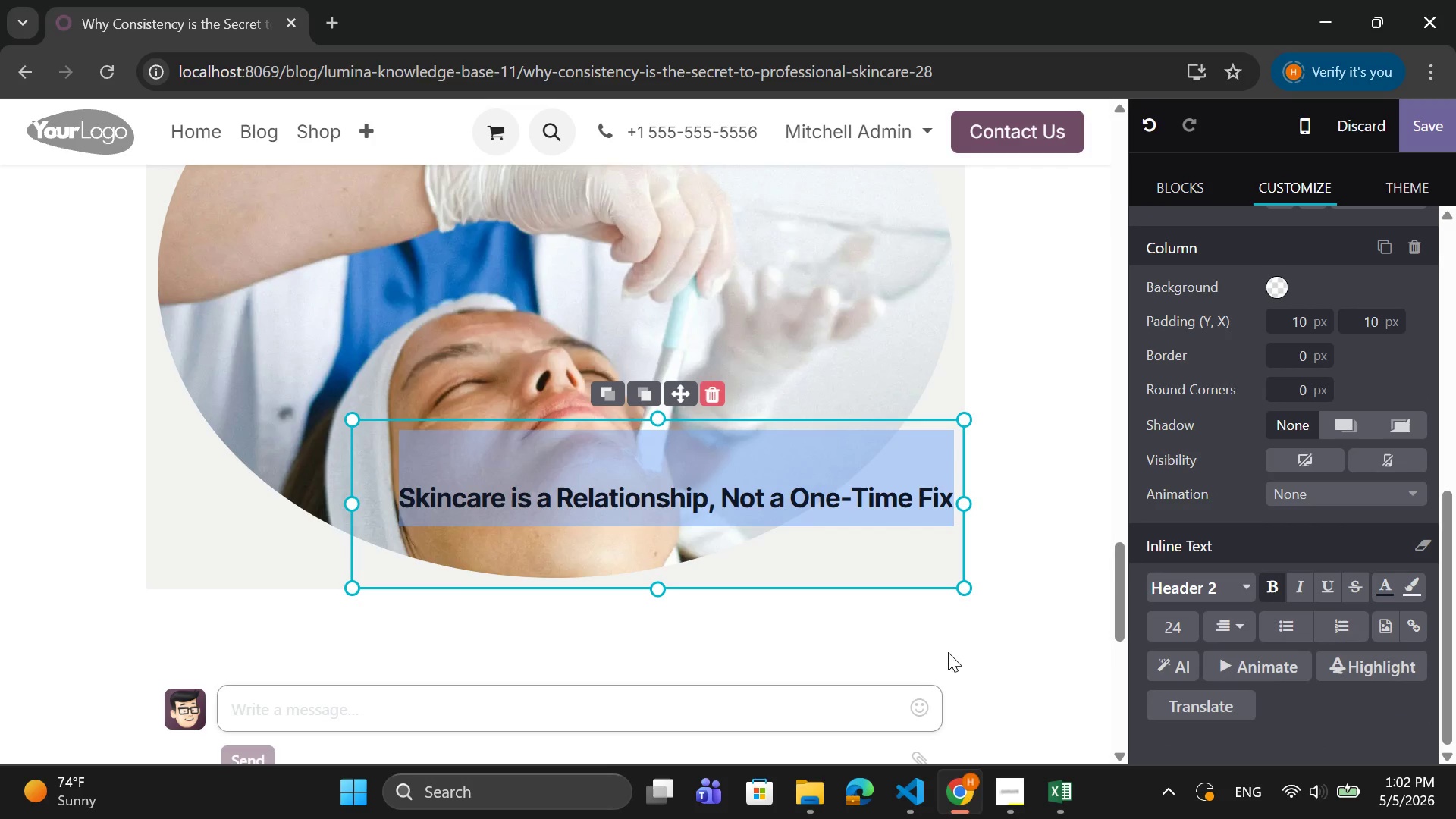 
left_click([940, 654])
 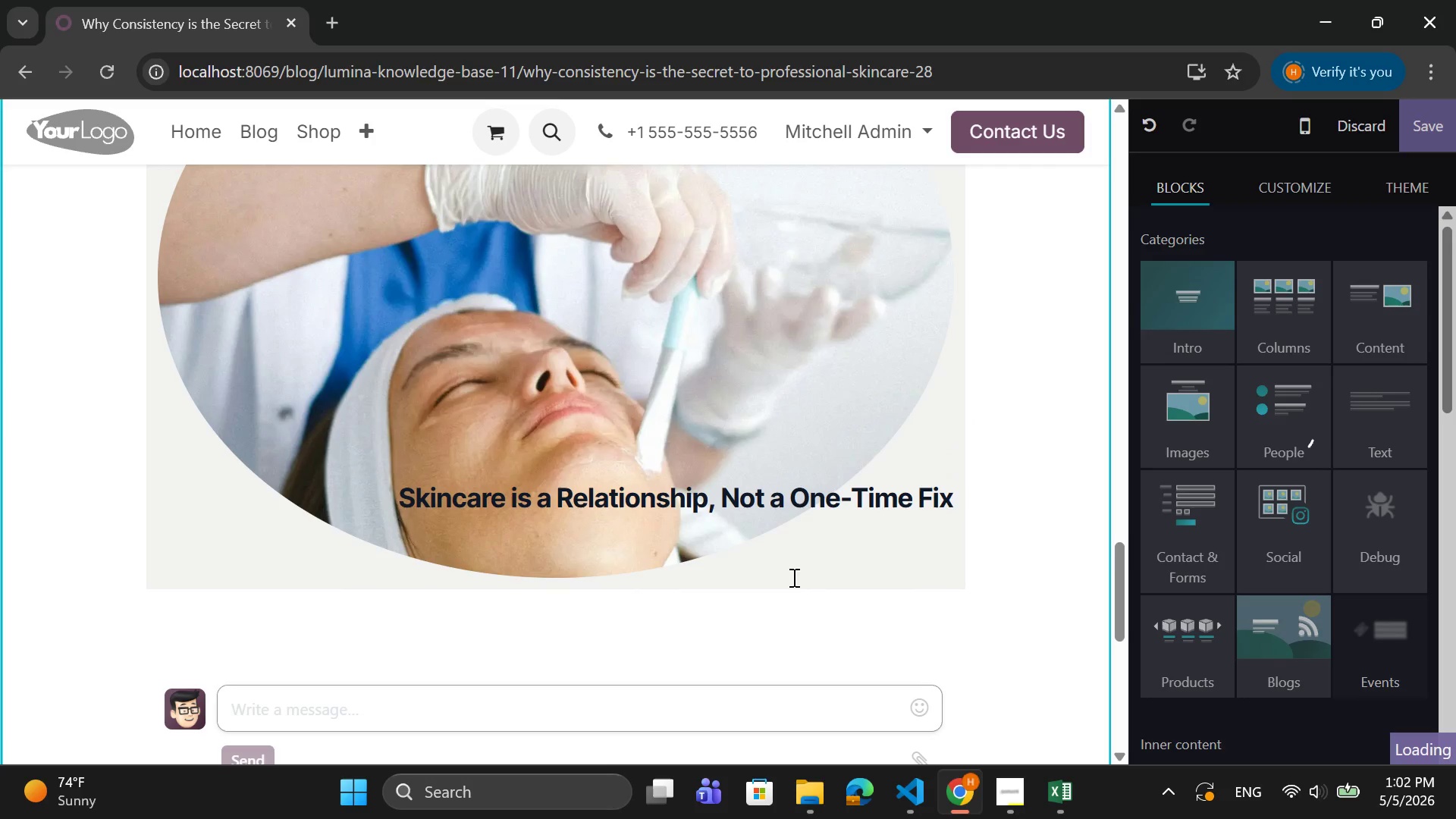 
scroll: coordinate [792, 575], scroll_direction: up, amount: 3.0
 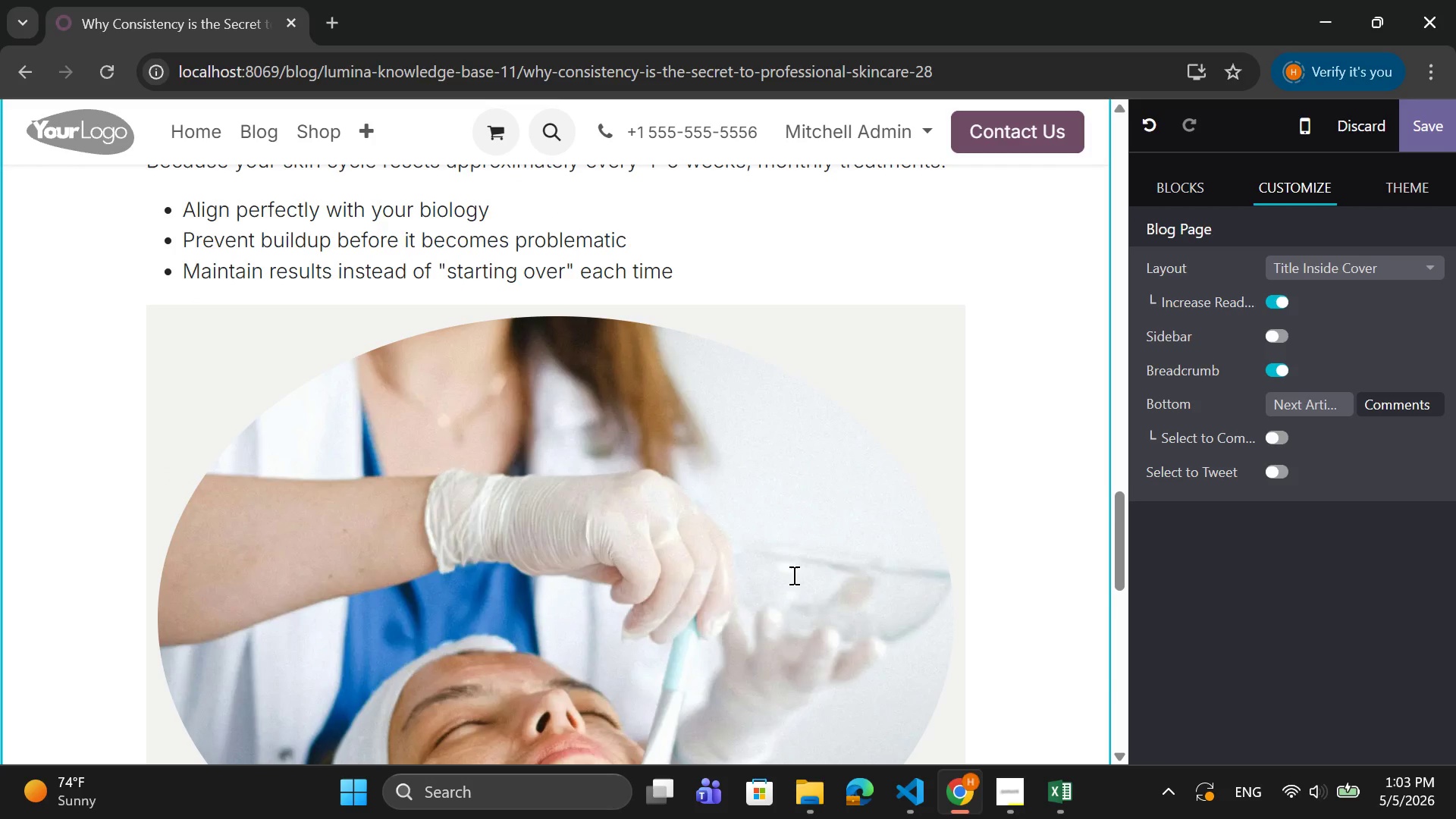 
scroll: coordinate [792, 575], scroll_direction: down, amount: 1.0
 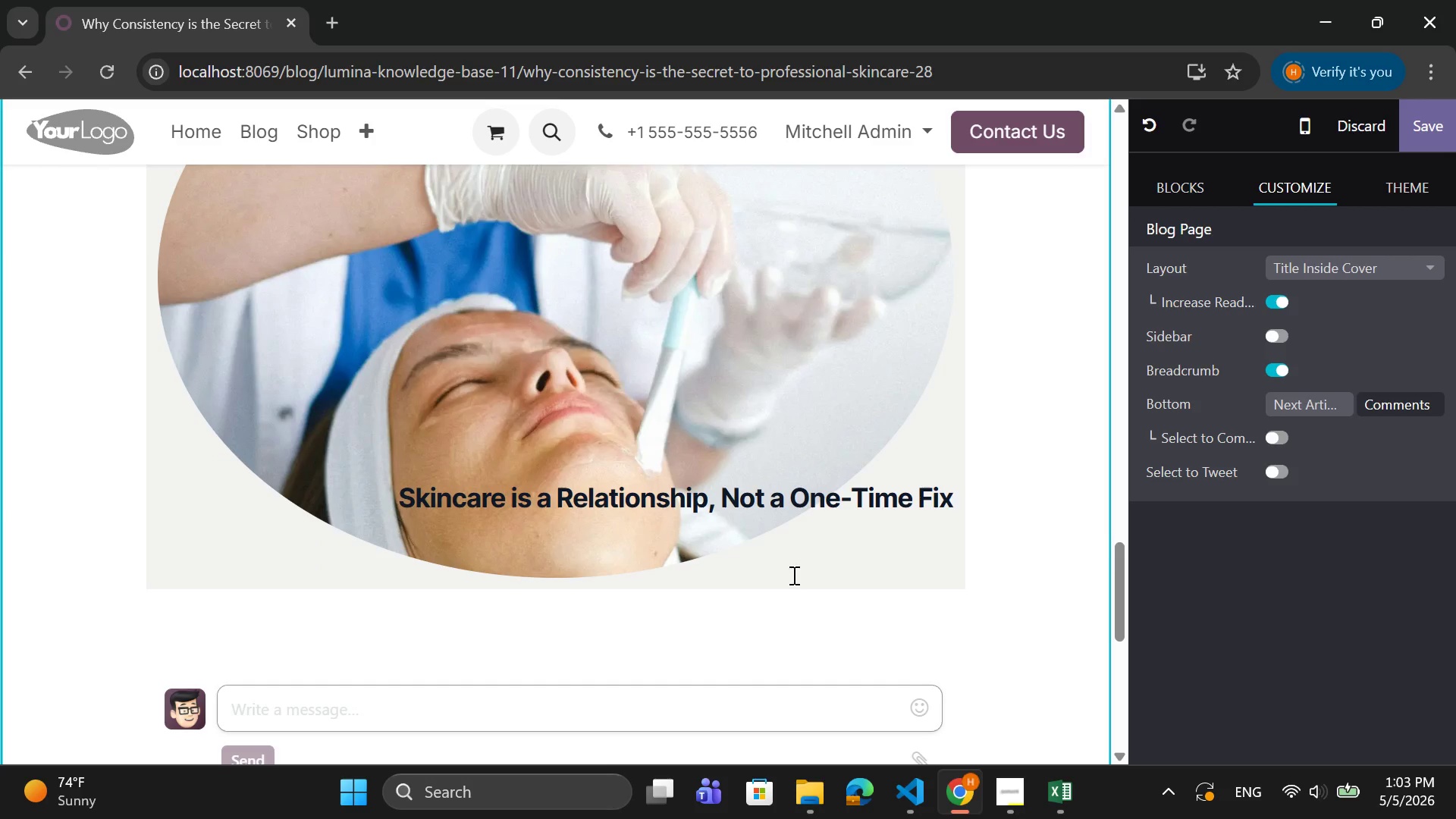 
left_click([777, 506])
 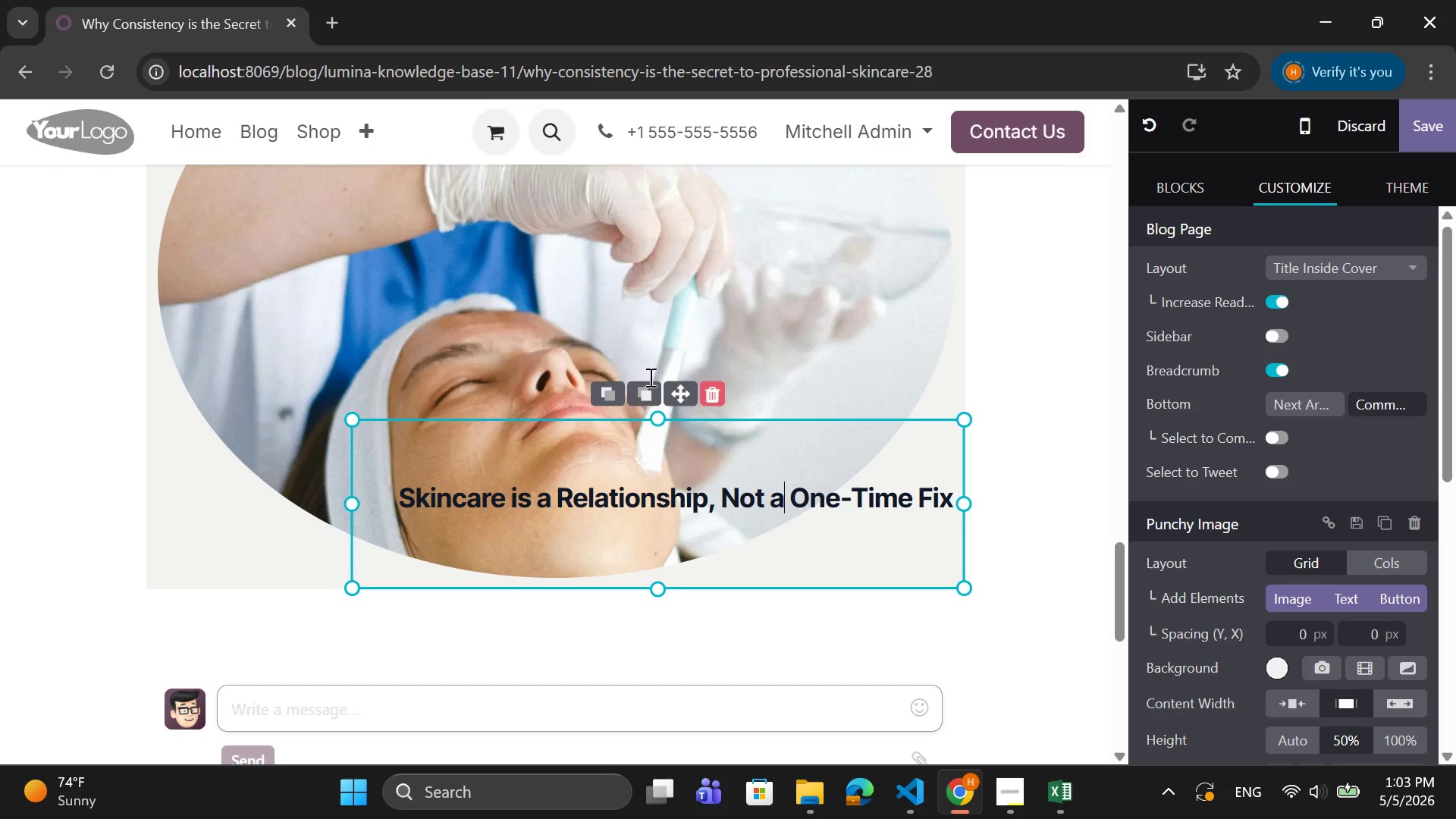 
left_click_drag(start_coordinate=[681, 391], to_coordinate=[682, 419])
 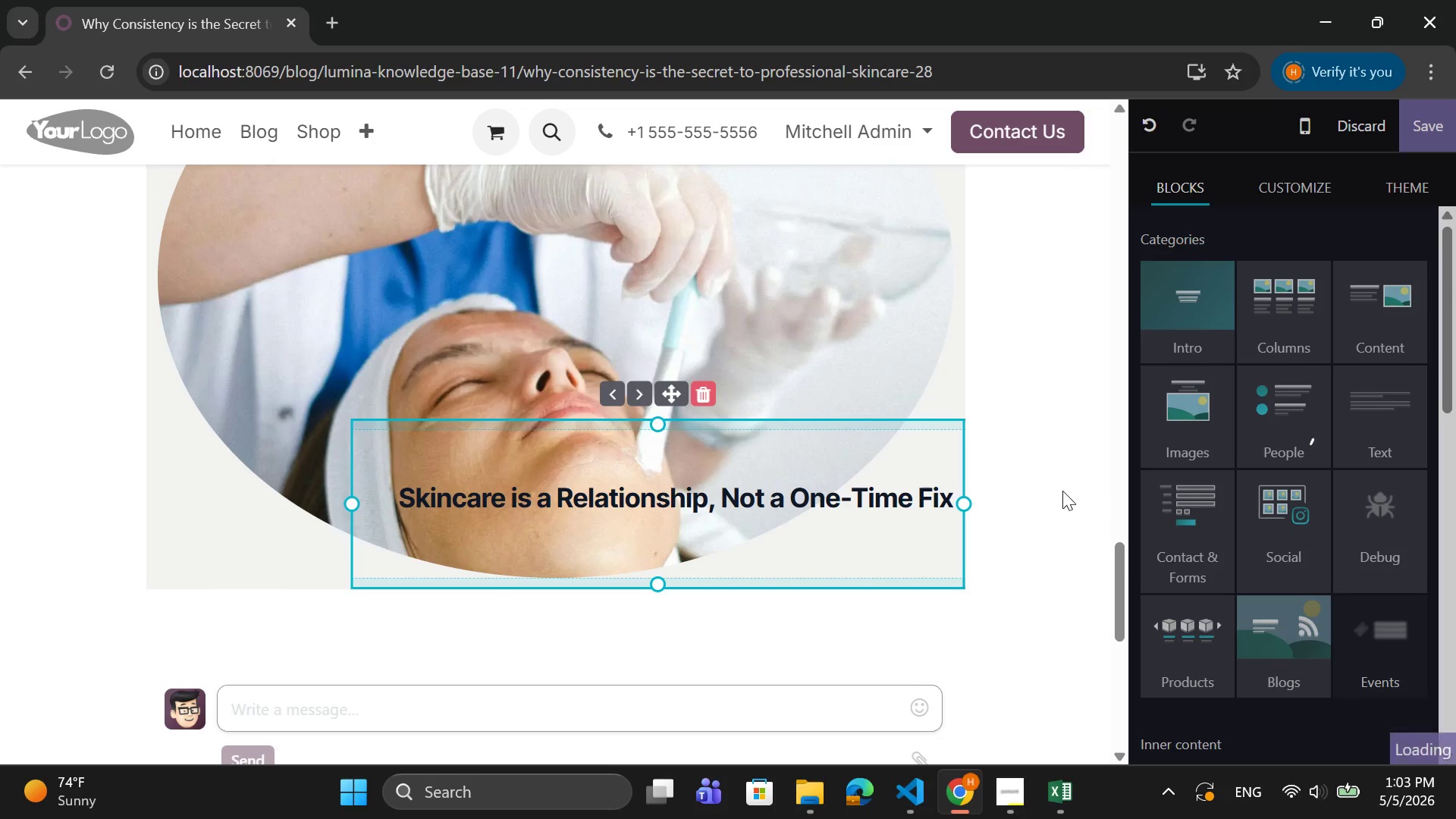 
left_click([1053, 490])
 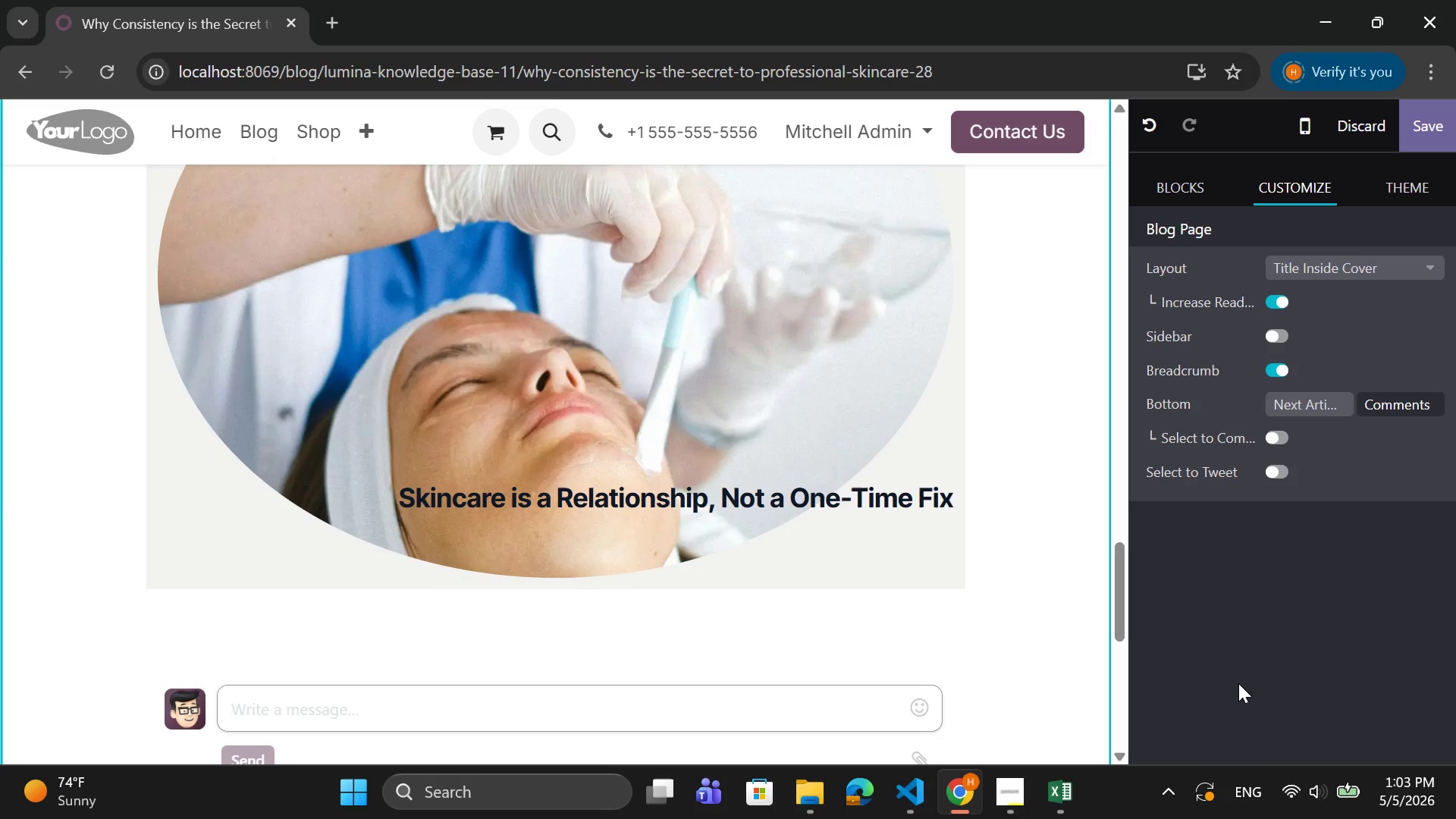 
scroll: coordinate [843, 562], scroll_direction: up, amount: 6.0
 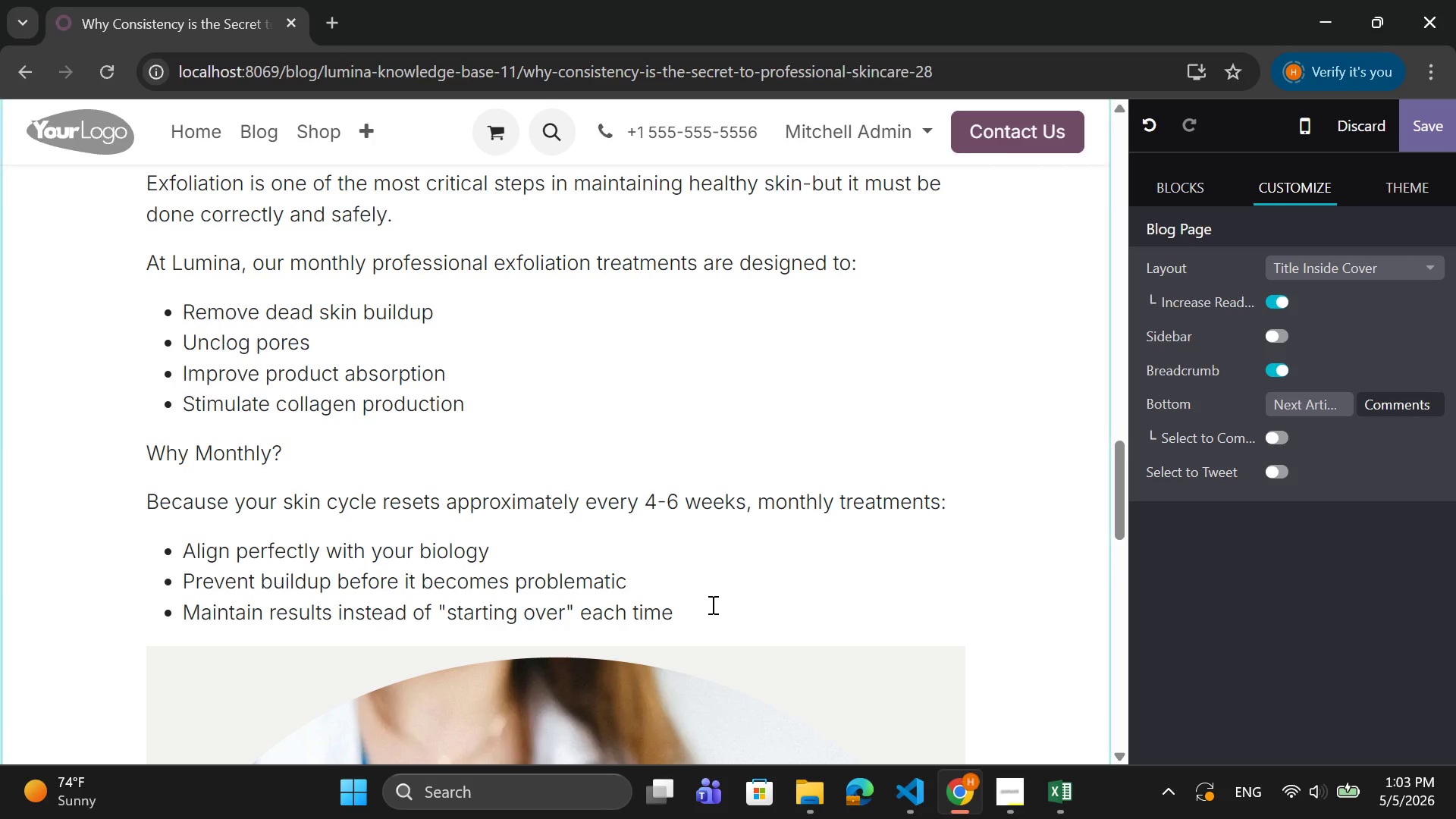 
left_click_drag(start_coordinate=[705, 609], to_coordinate=[138, 494])
 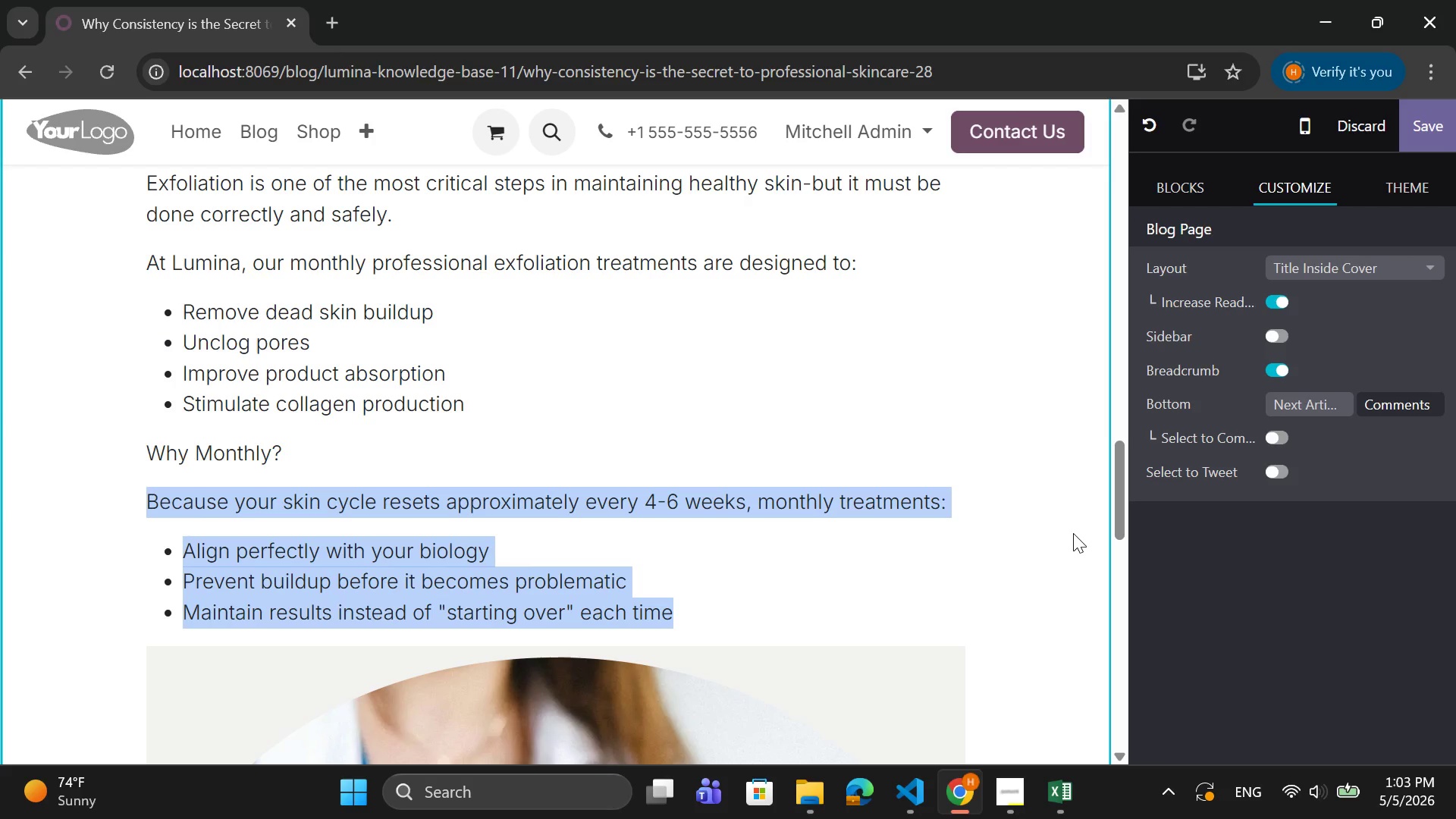 
wait(8.7)
 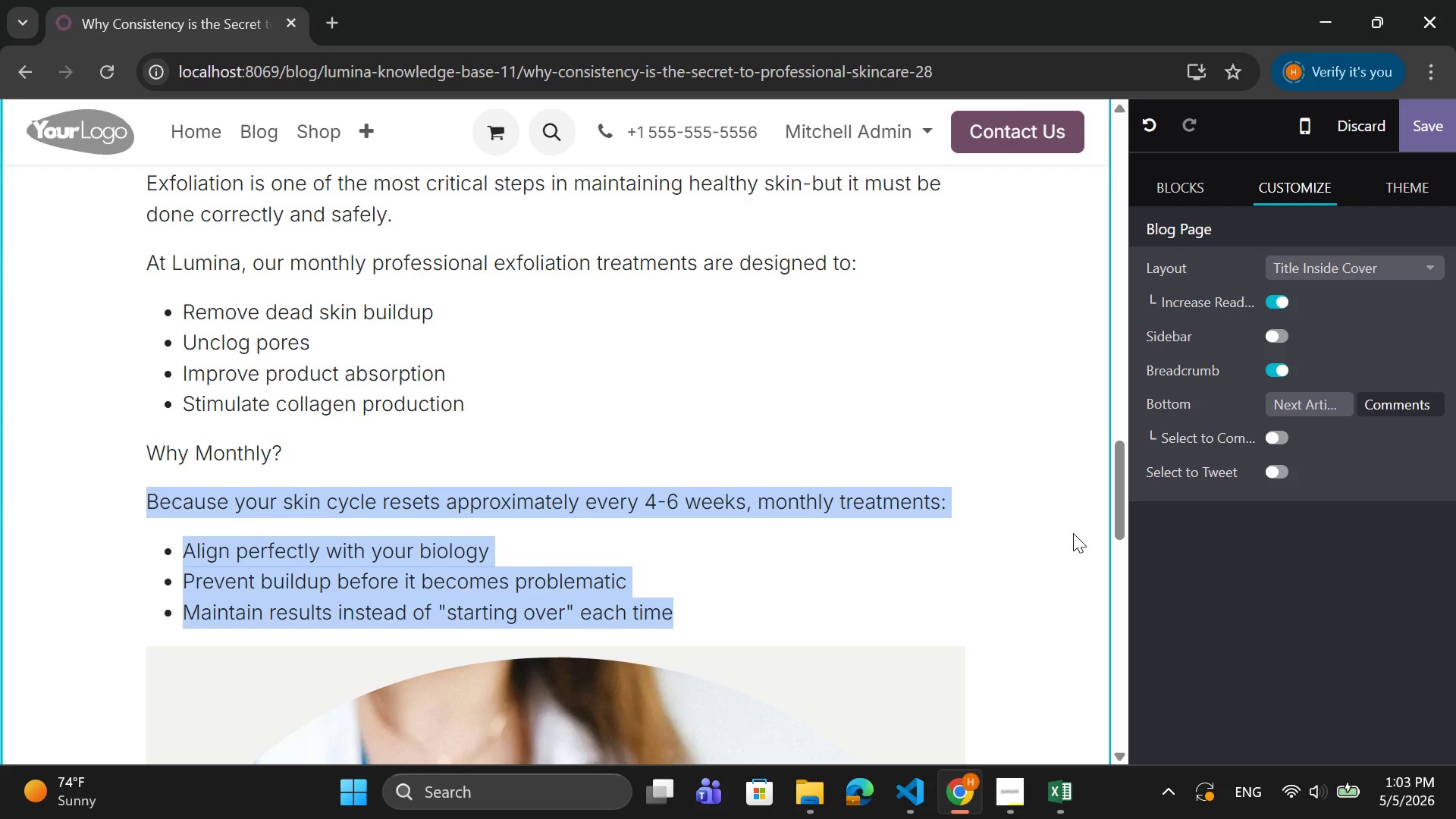 
mouse_move([691, 612])
 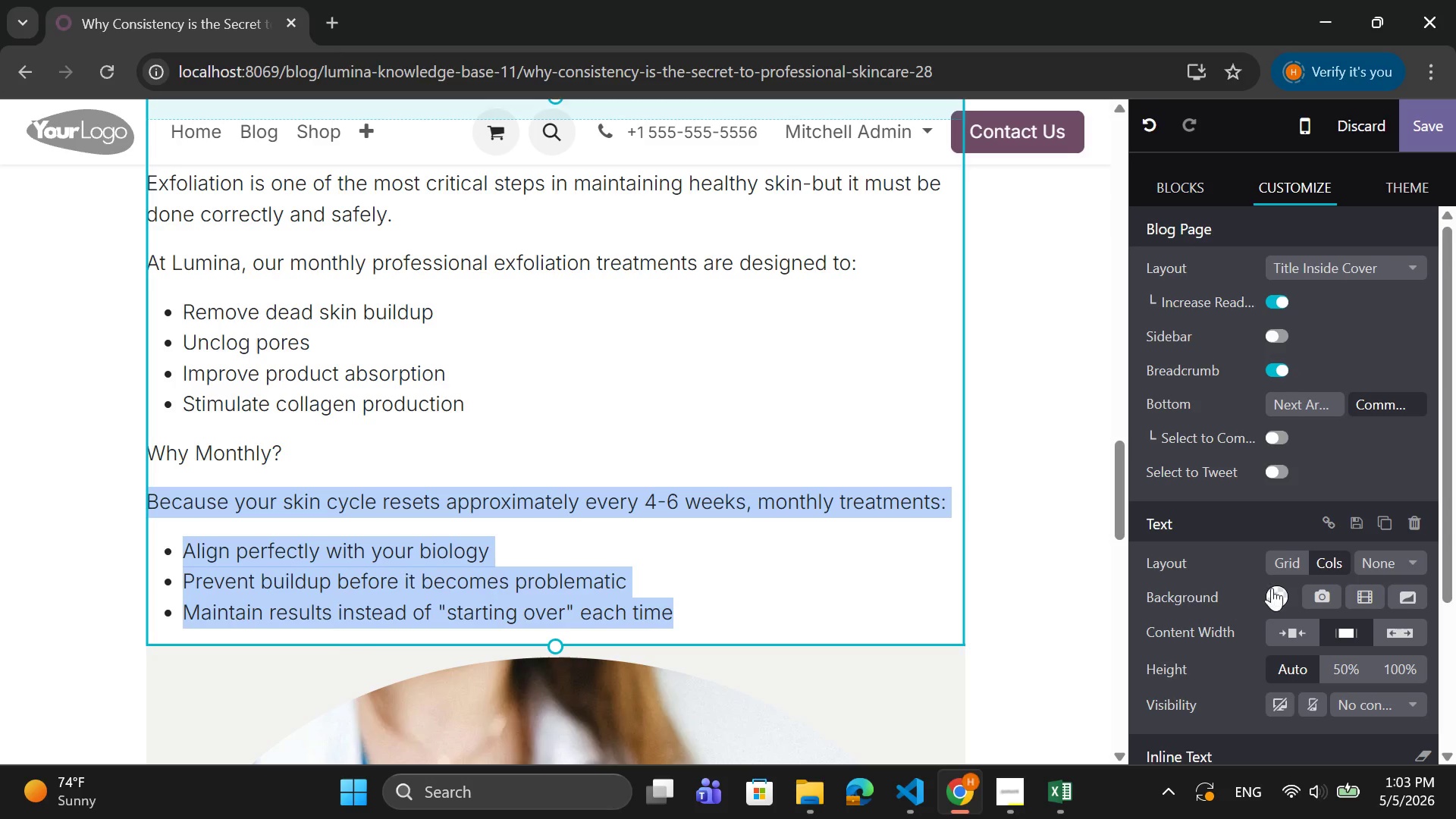 
scroll: coordinate [1264, 588], scroll_direction: down, amount: 11.0
 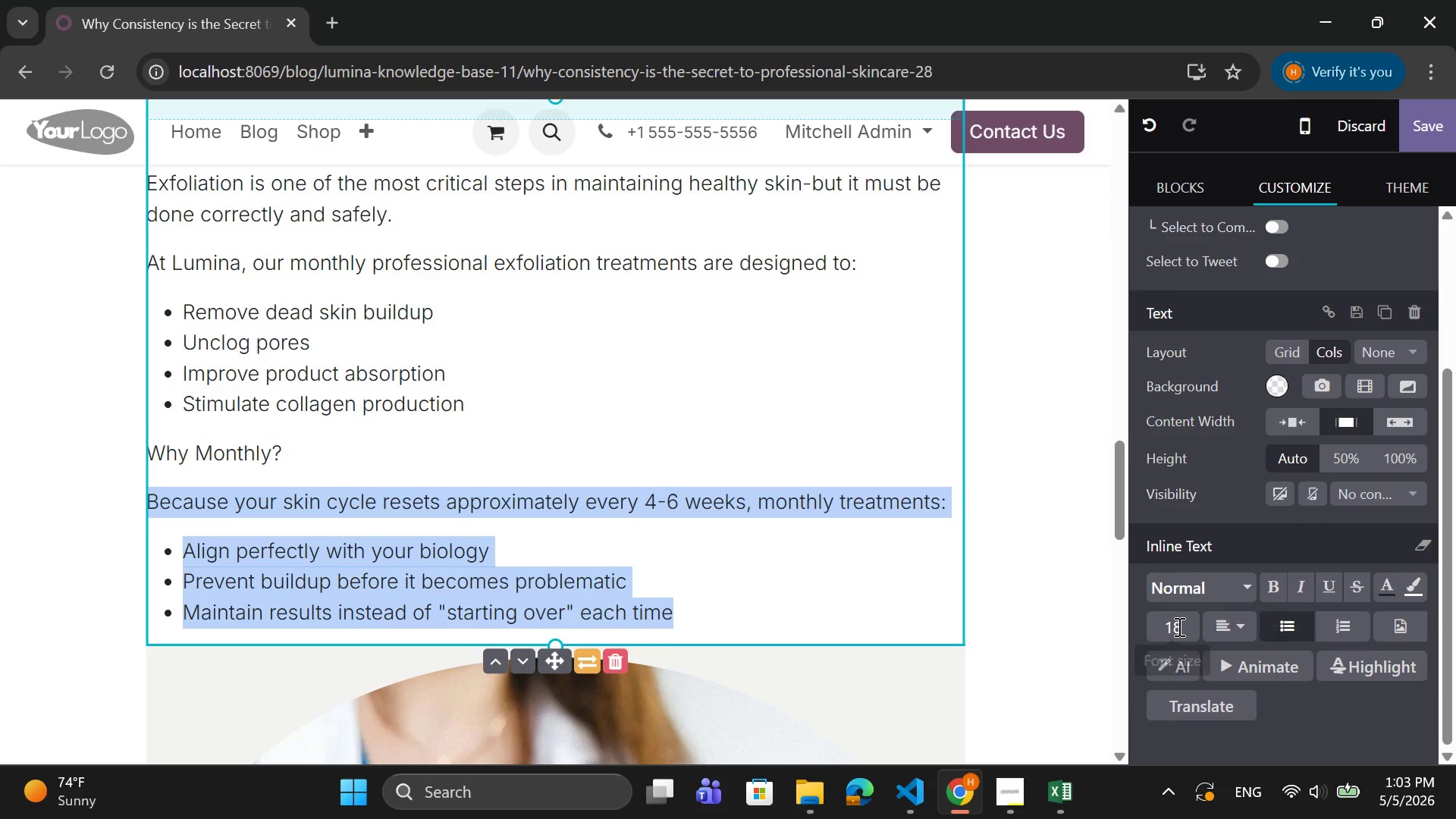 
left_click([1178, 626])
 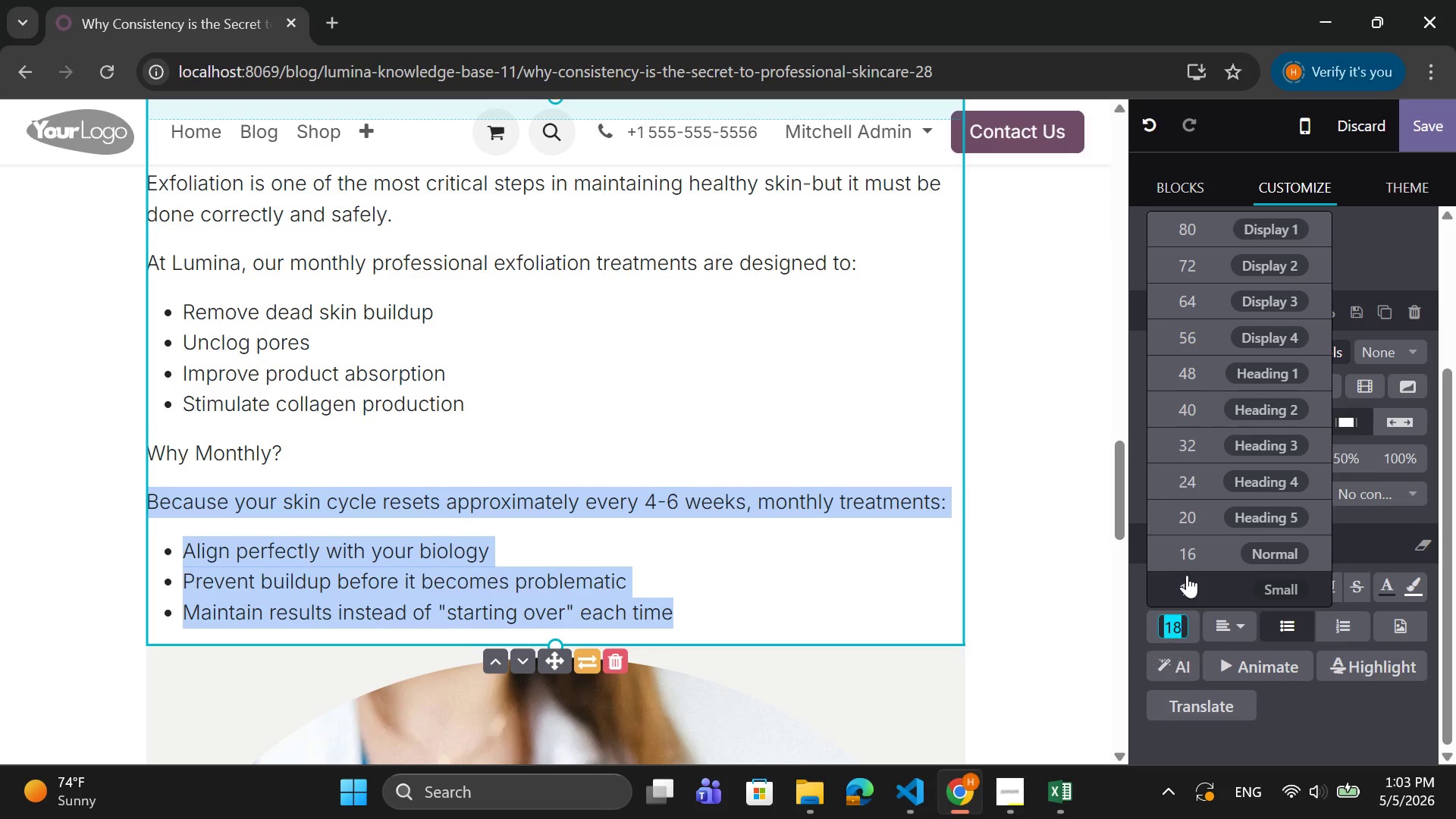 
left_click([1190, 560])
 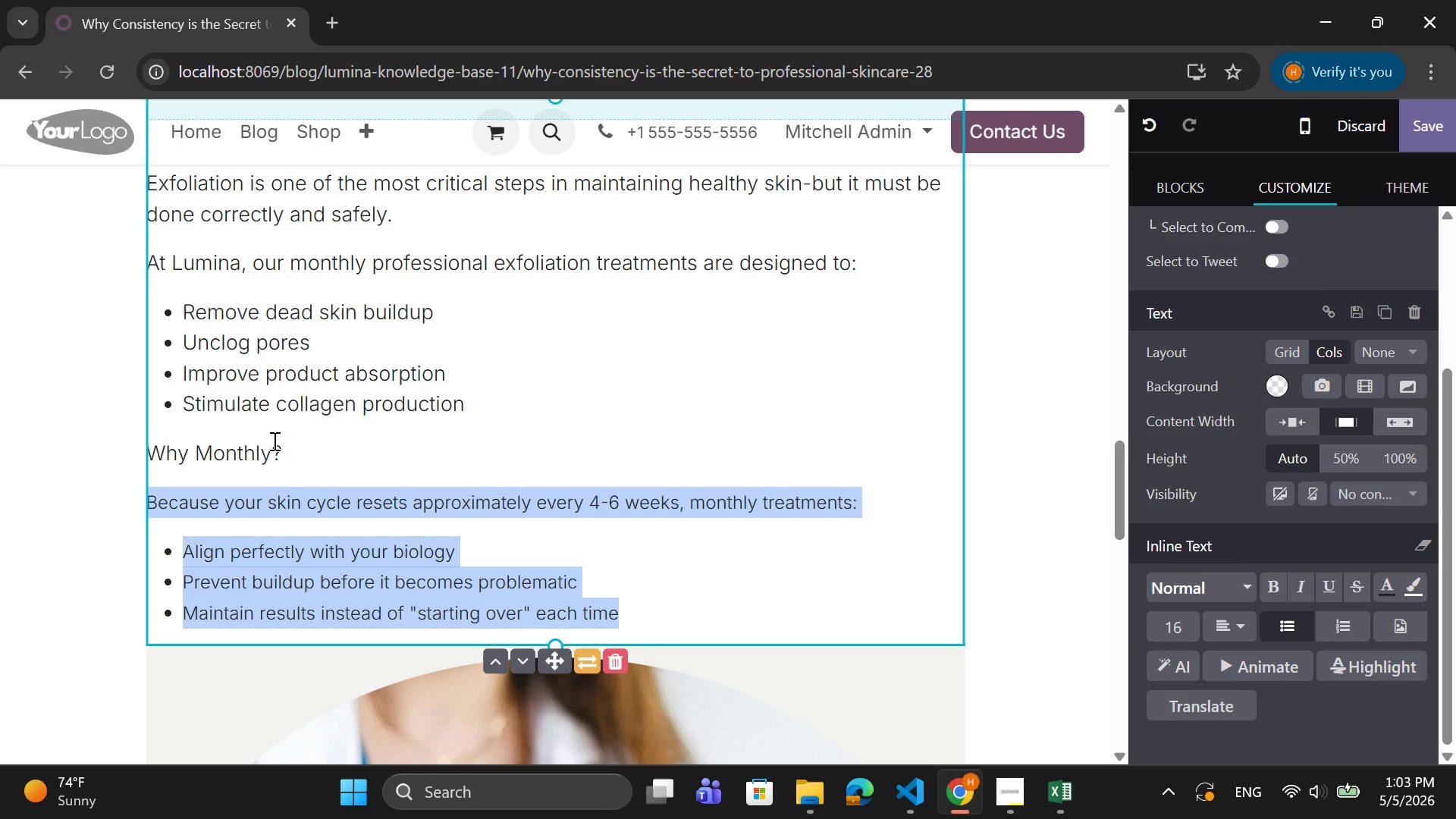 
left_click_drag(start_coordinate=[287, 447], to_coordinate=[136, 447])
 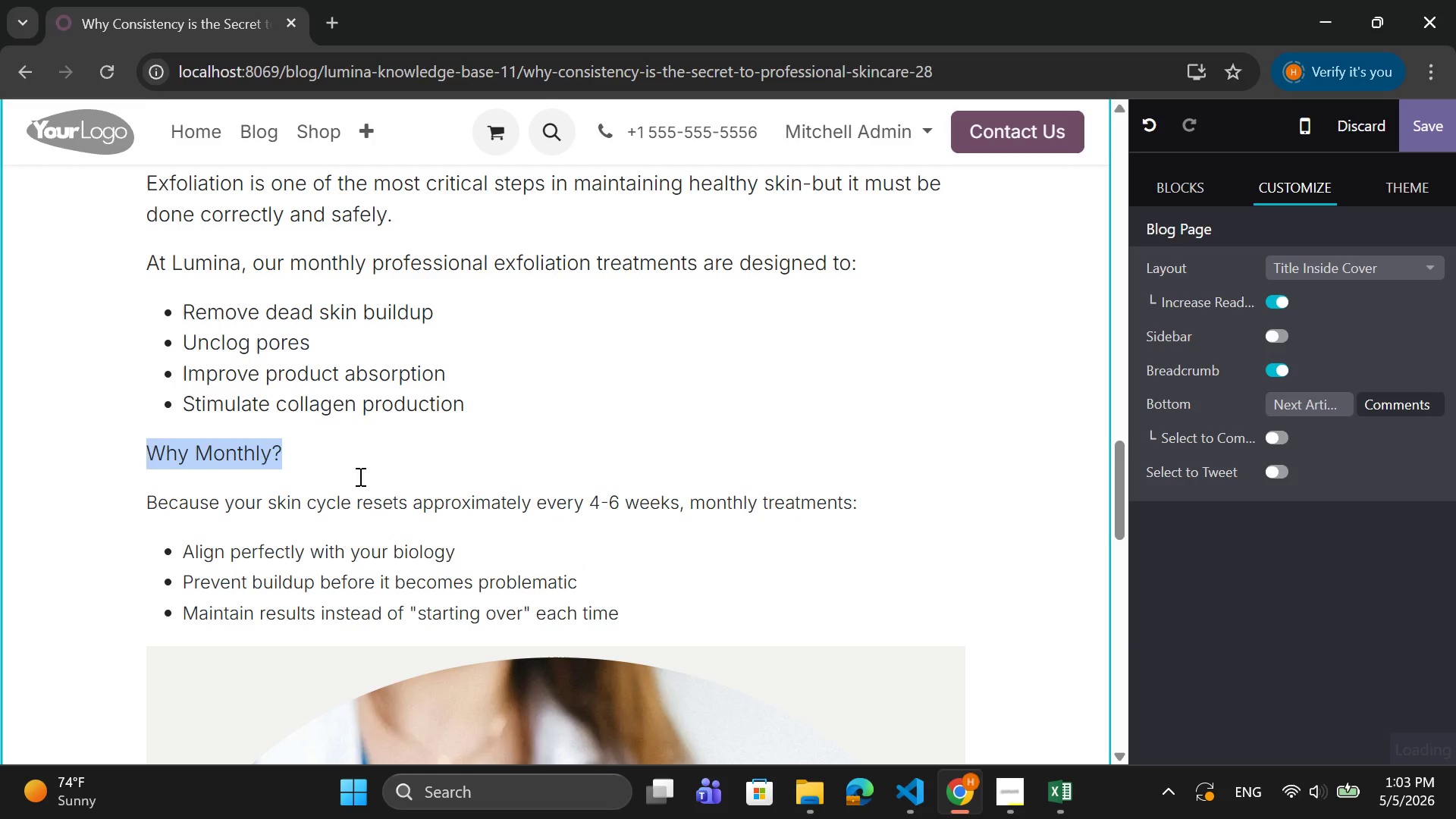 
left_click([329, 461])
 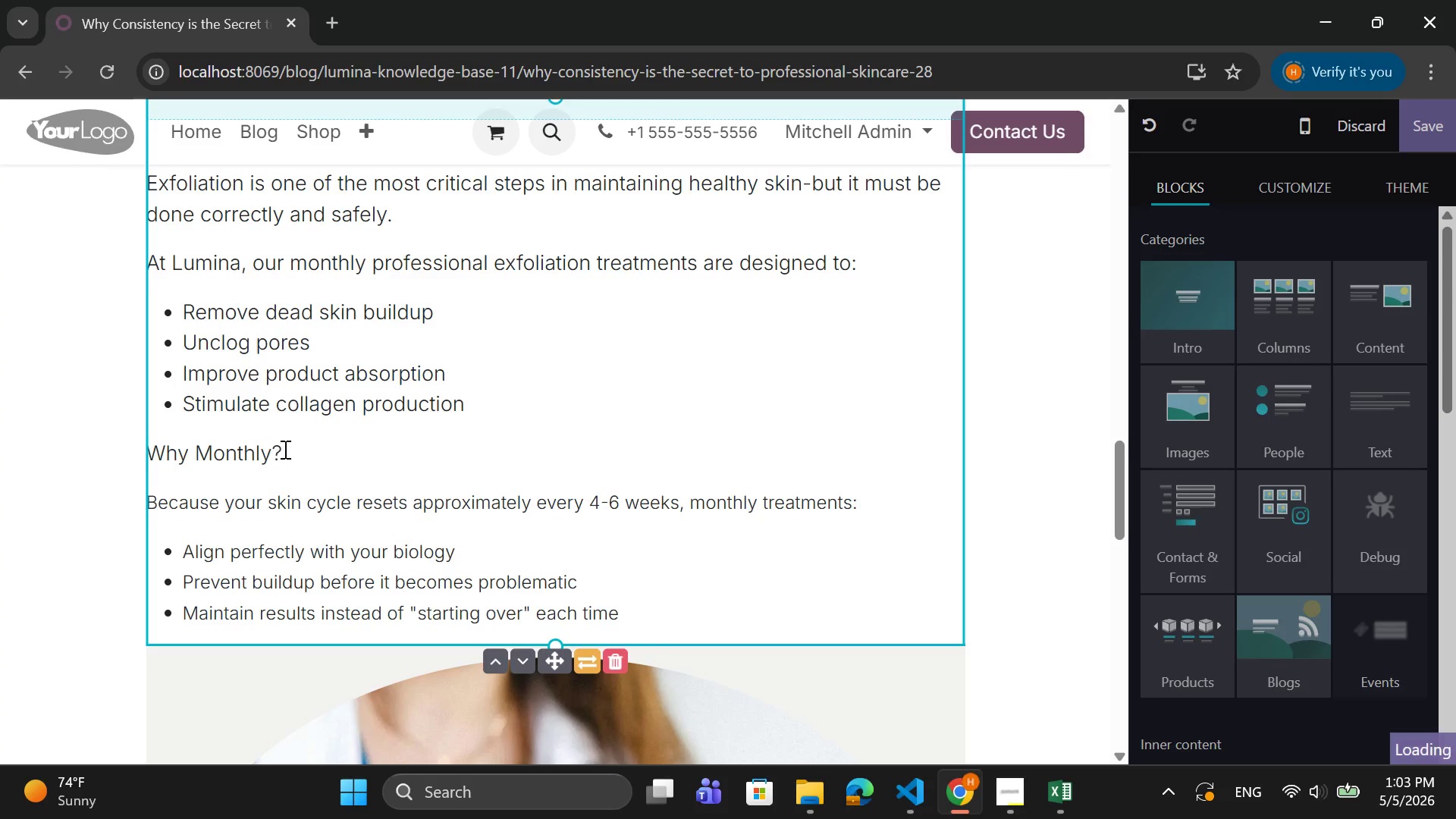 
left_click_drag(start_coordinate=[285, 449], to_coordinate=[154, 449])
 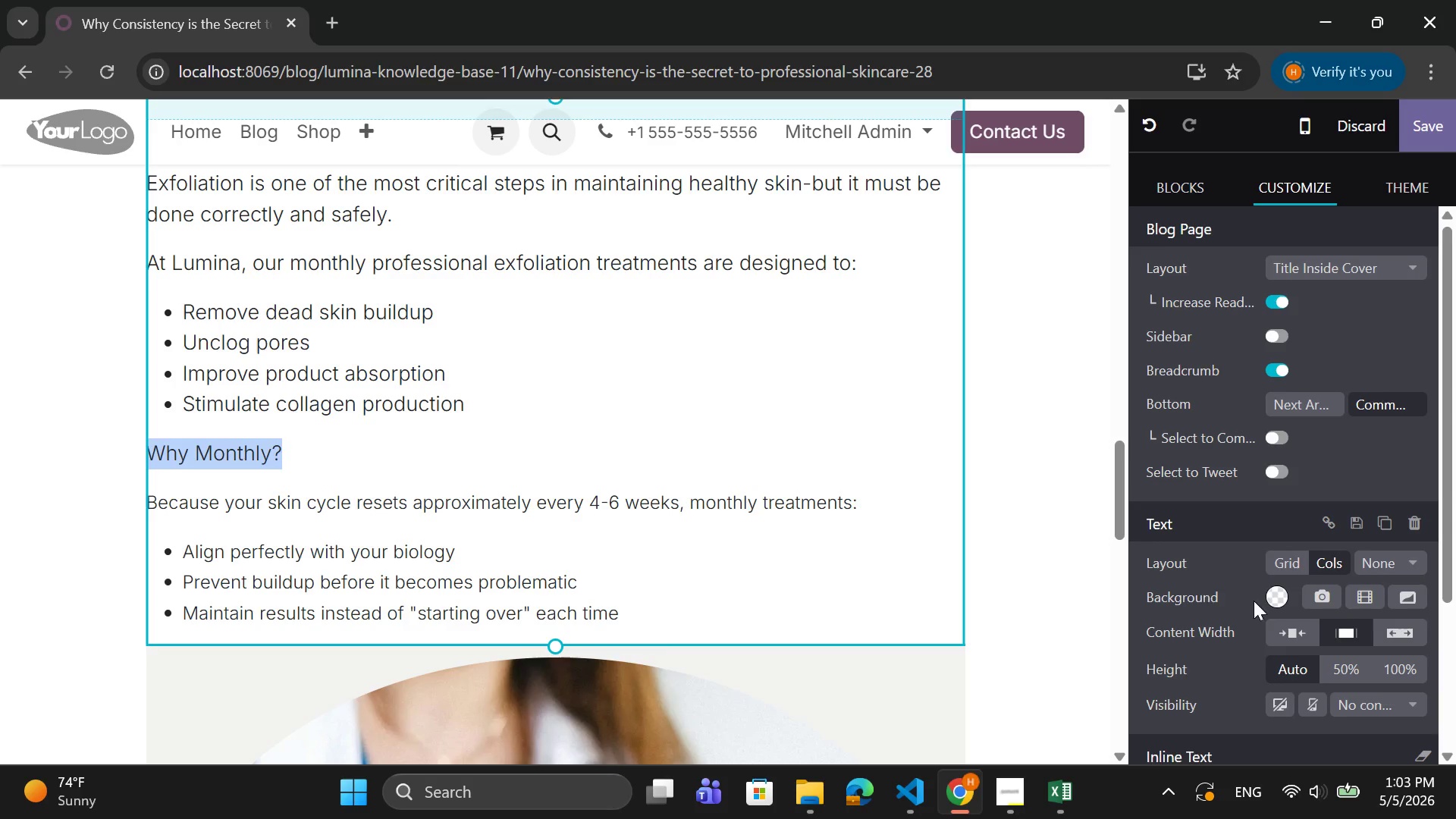 
scroll: coordinate [1258, 602], scroll_direction: down, amount: 9.0
 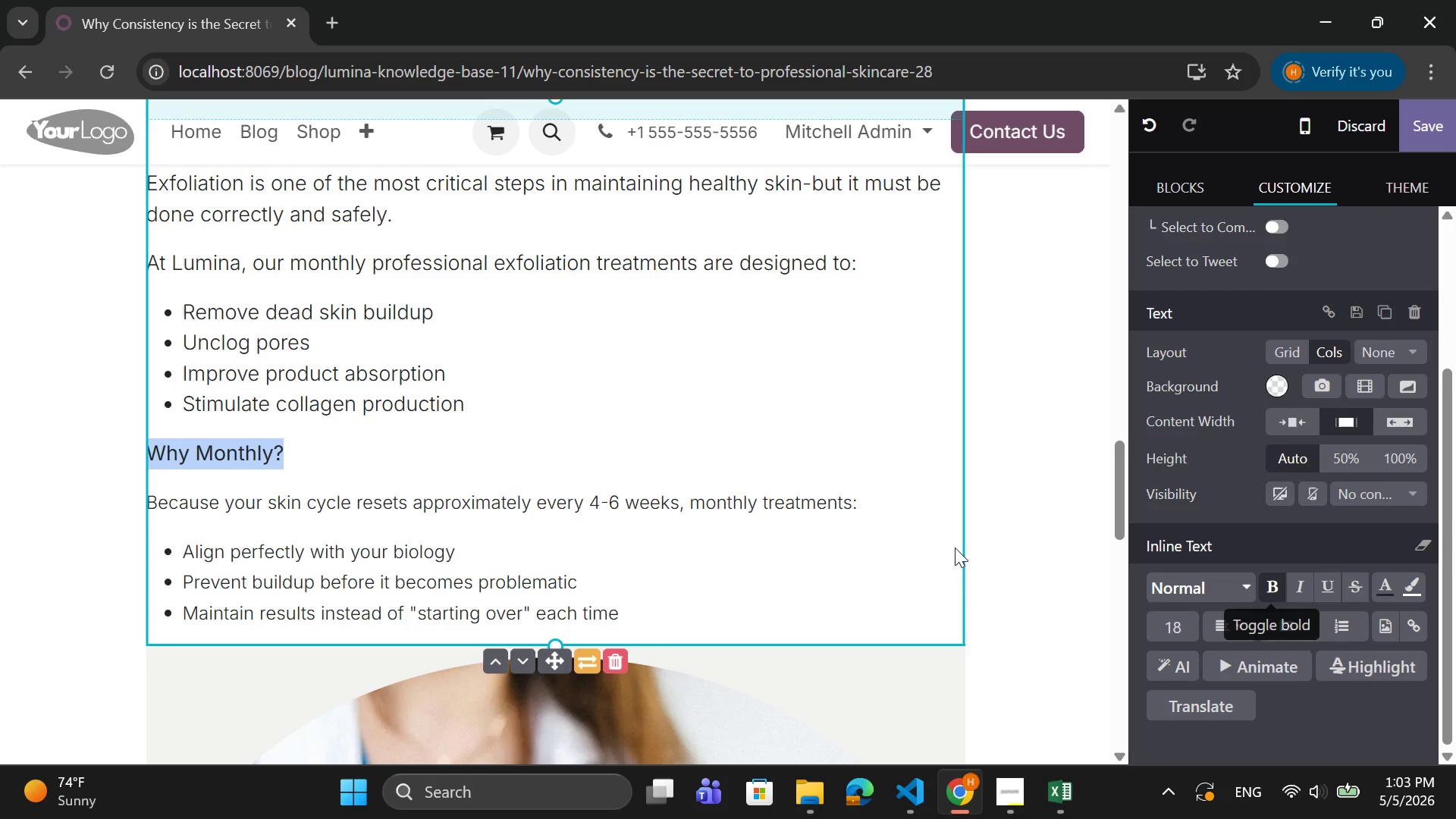 
scroll: coordinate [566, 470], scroll_direction: up, amount: 1.0
 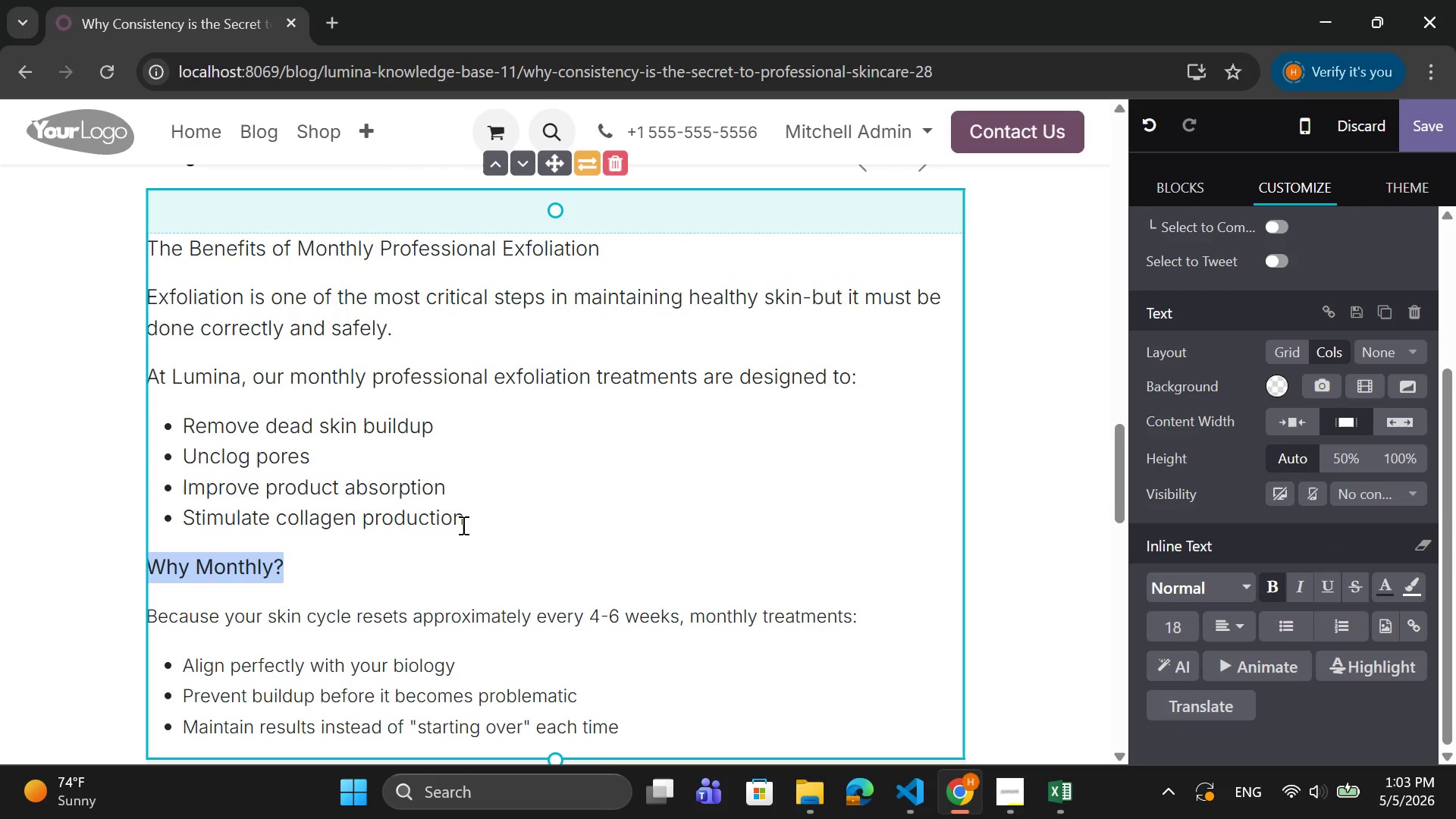 
left_click_drag(start_coordinate=[469, 519], to_coordinate=[152, 310])
 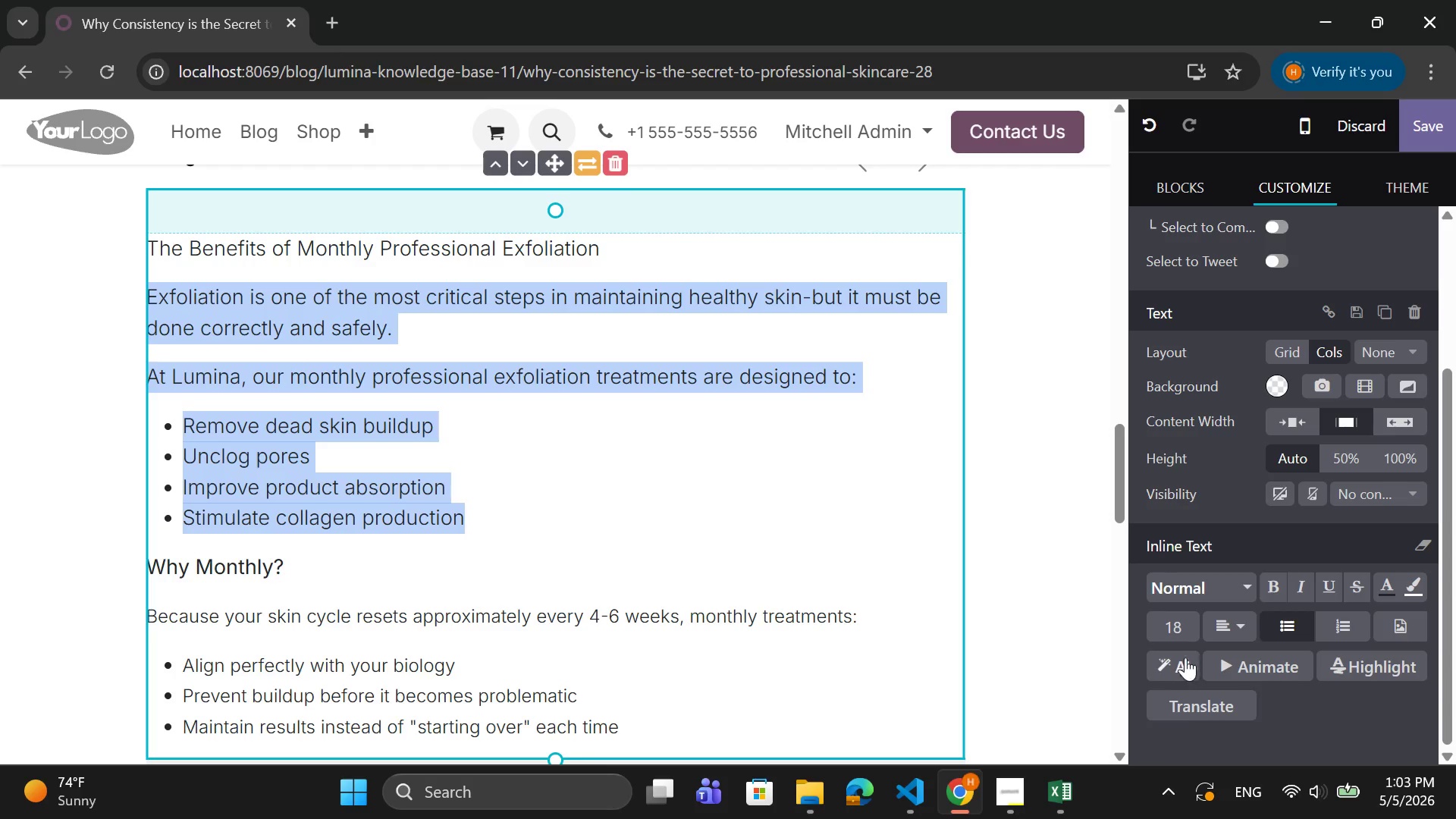 
left_click([1186, 627])
 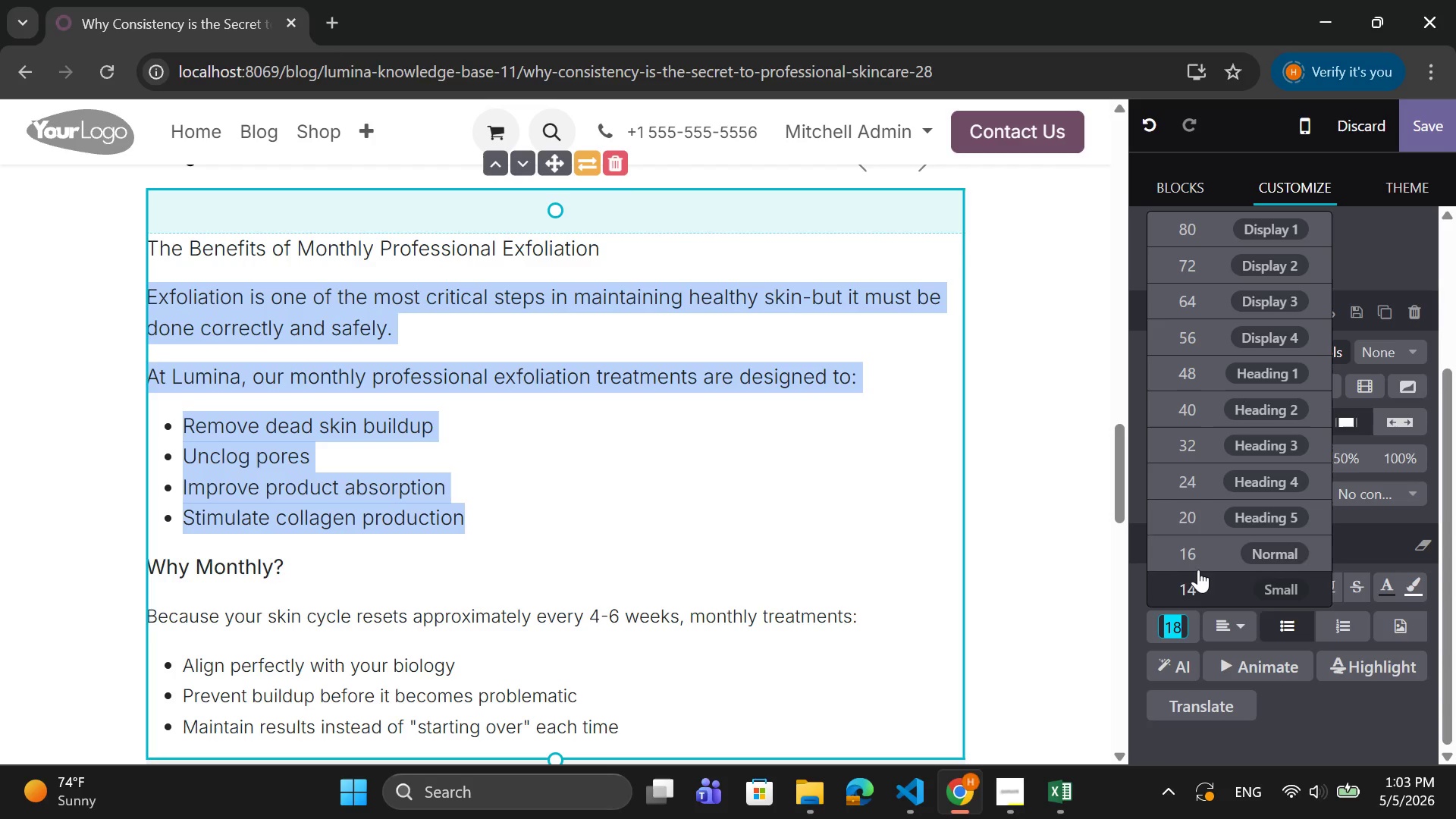 
left_click([1201, 564])
 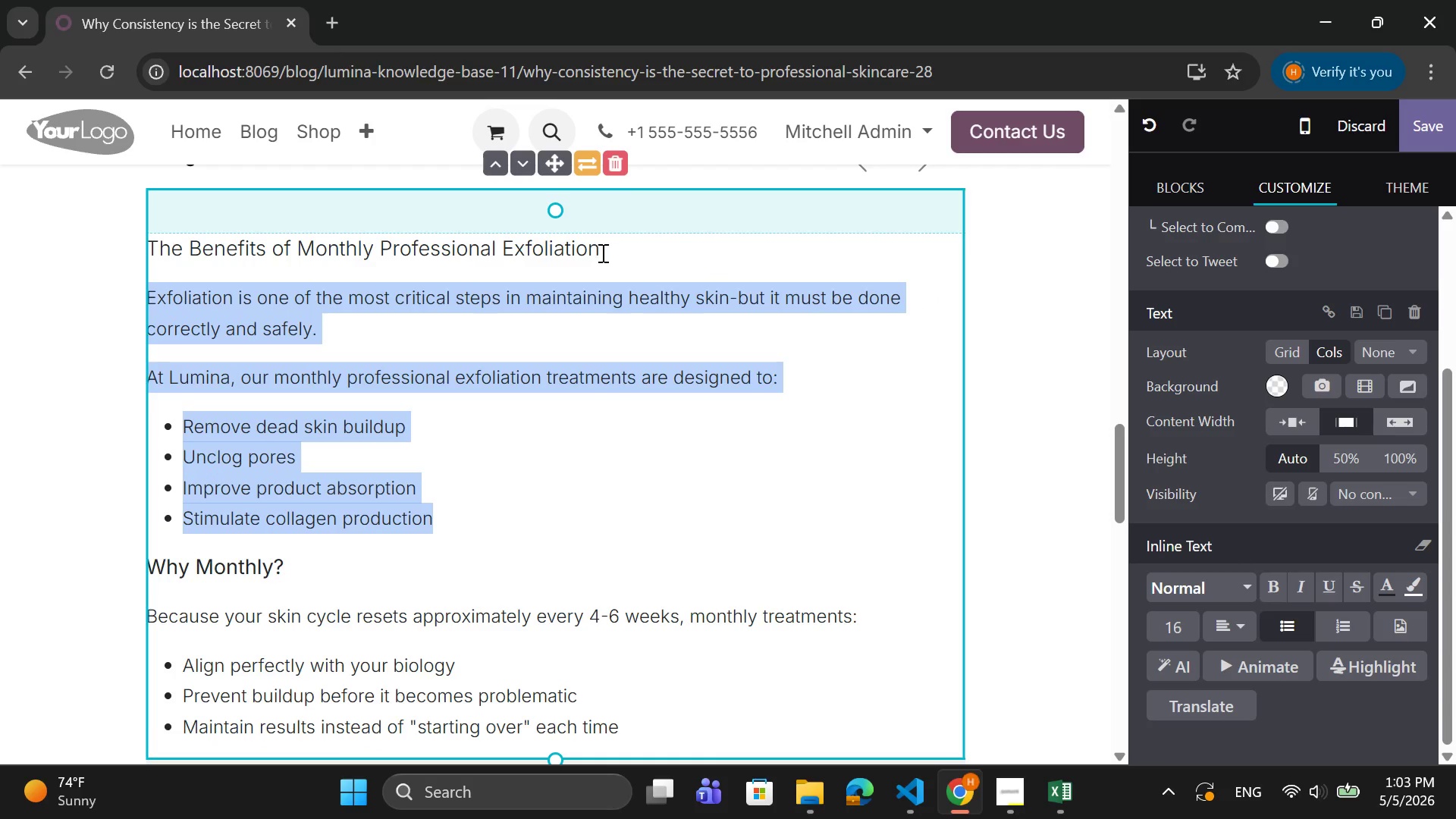 
scroll: coordinate [607, 253], scroll_direction: up, amount: 1.0
 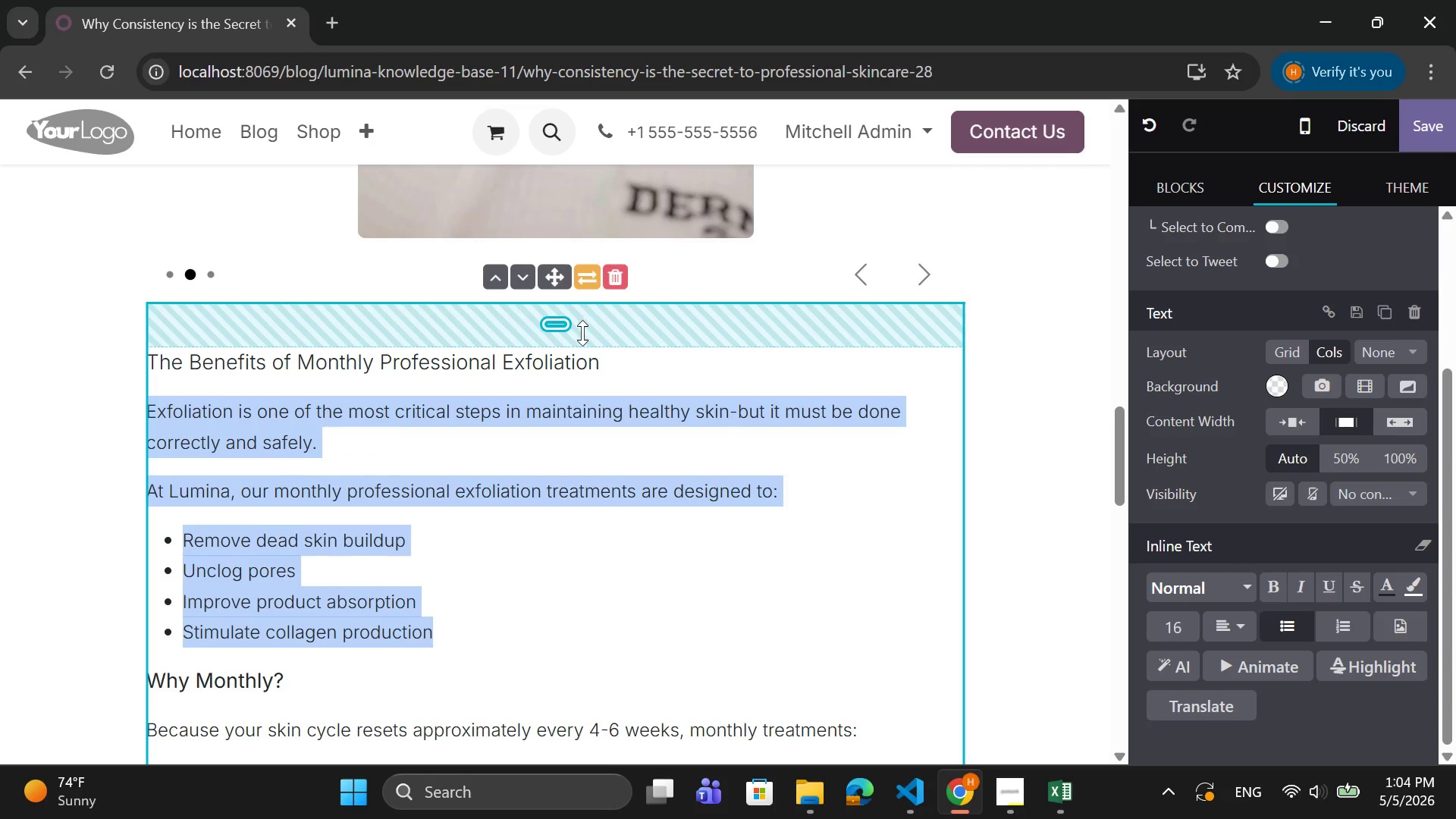 
left_click_drag(start_coordinate=[582, 337], to_coordinate=[602, 297])
 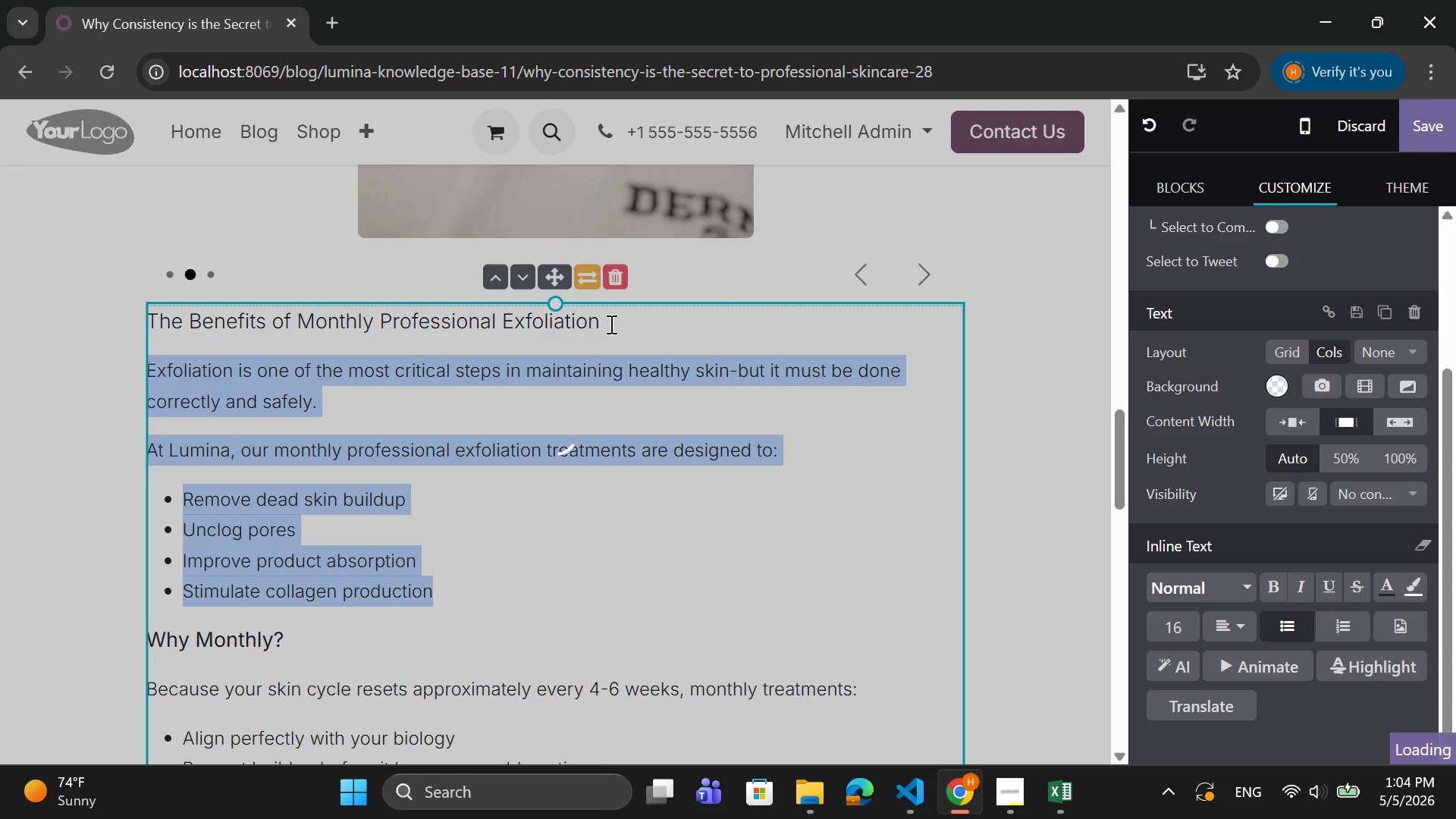 
left_click_drag(start_coordinate=[610, 324], to_coordinate=[149, 322])
 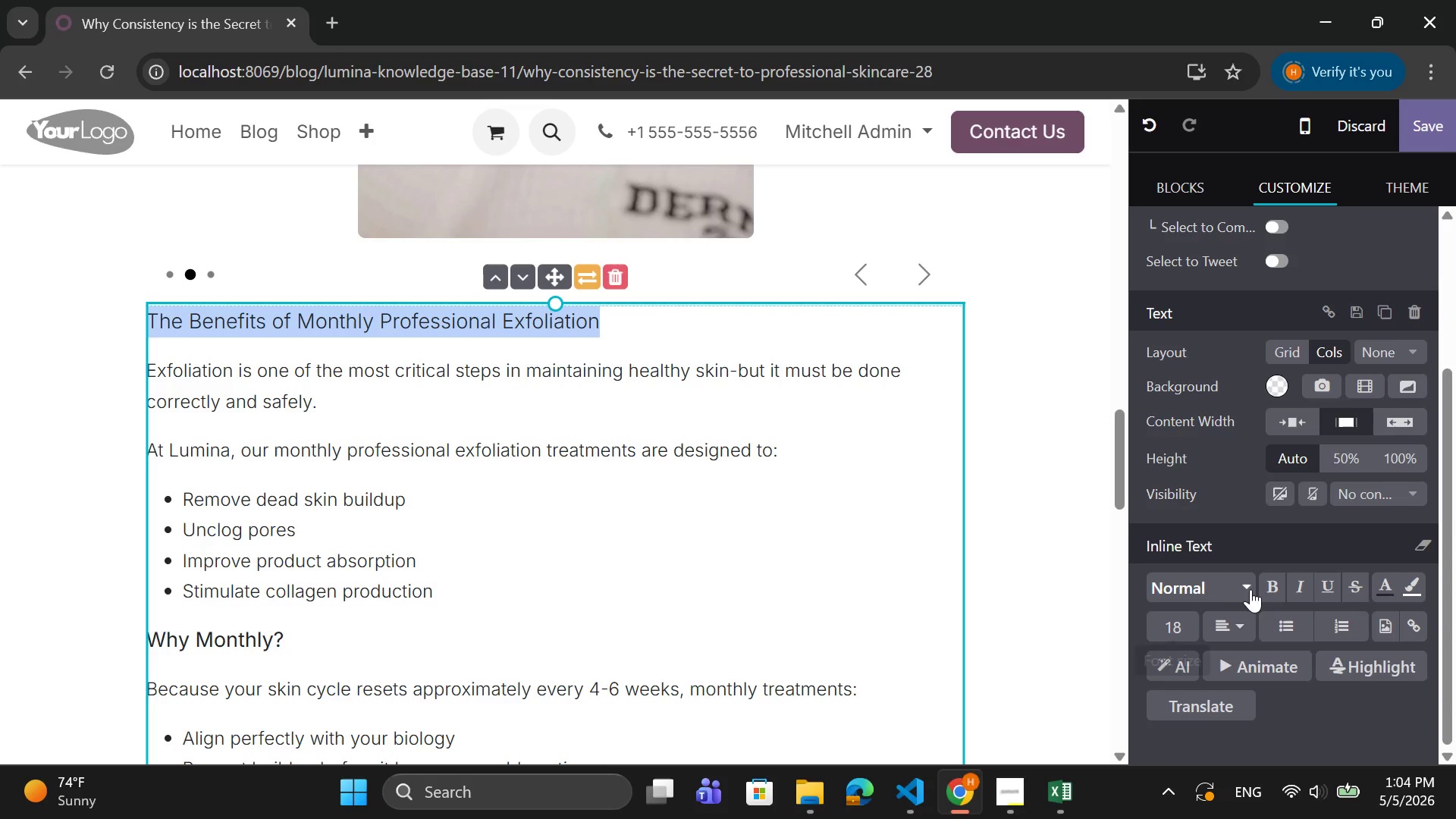 
left_click([1275, 582])
 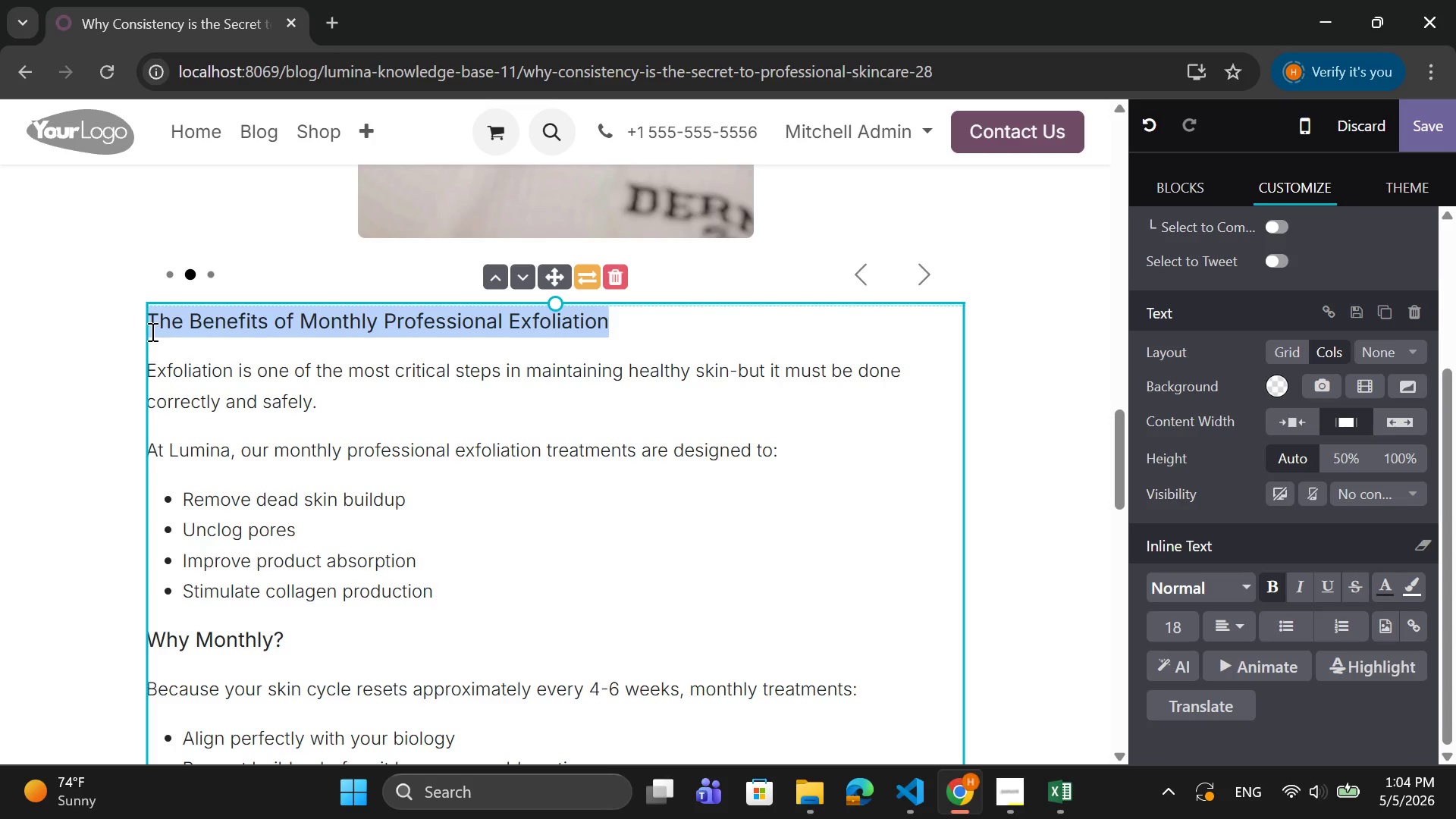 
left_click([152, 321])
 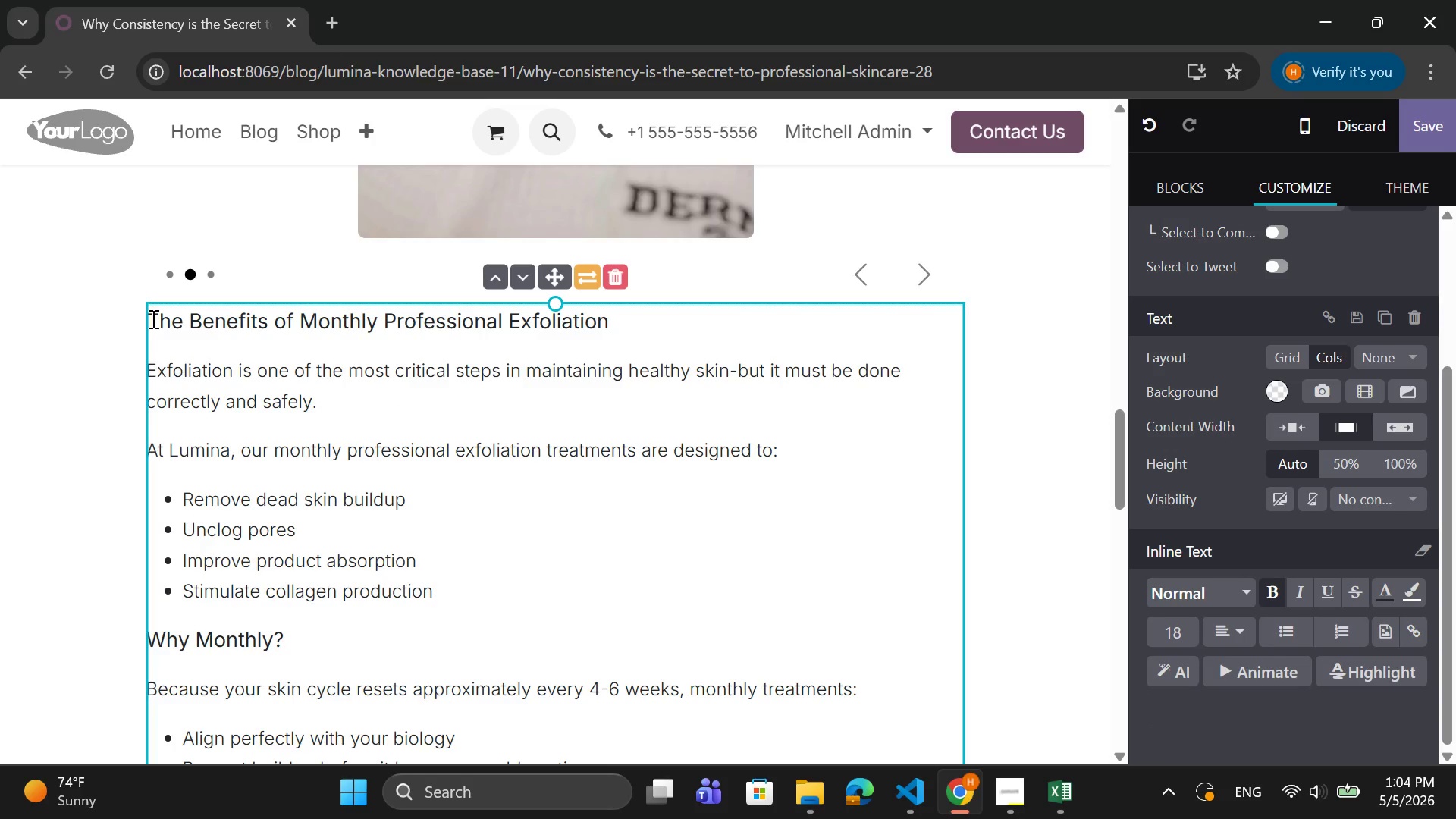 
left_click_drag(start_coordinate=[152, 318], to_coordinate=[704, 293])
 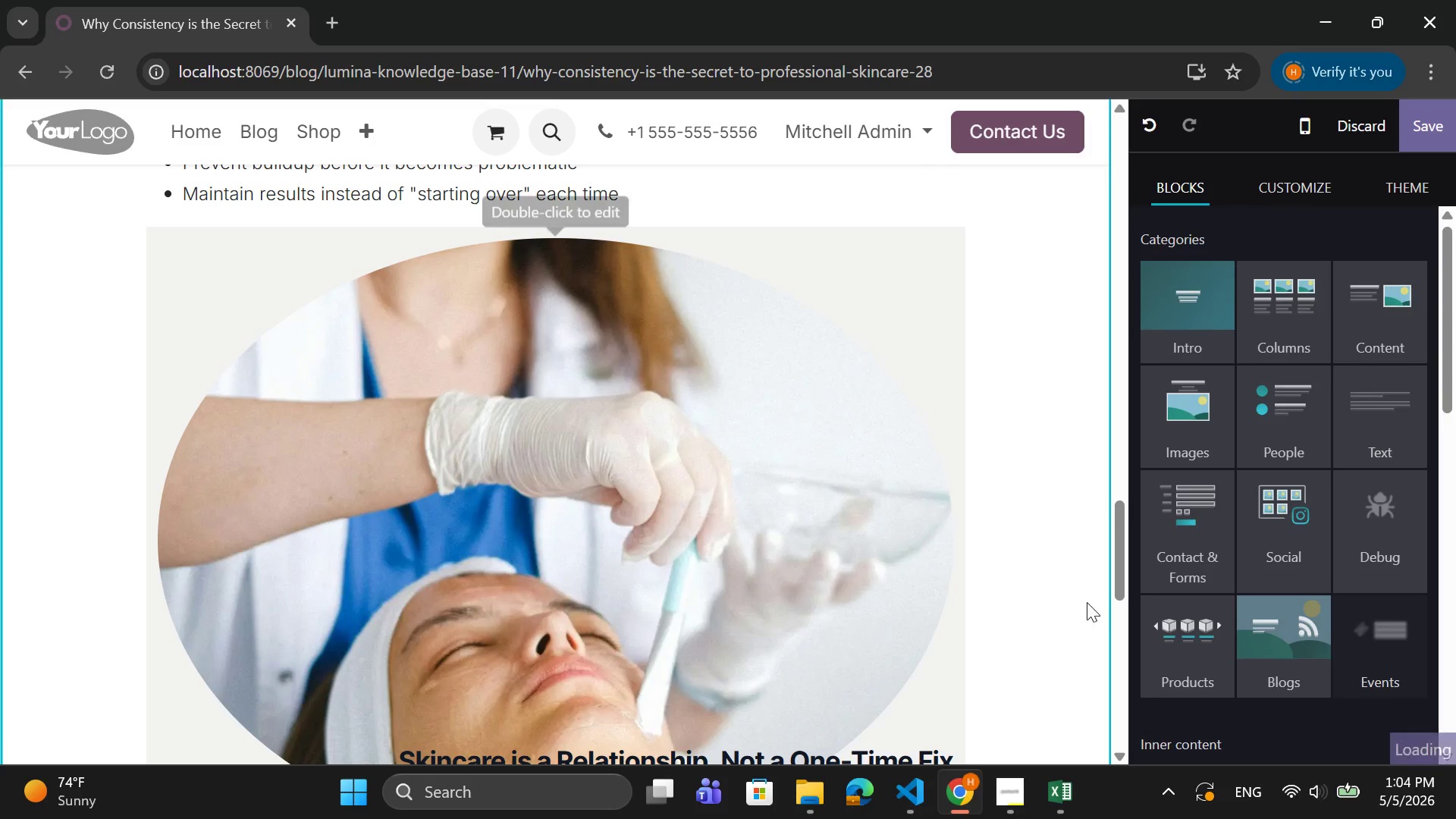 
scroll: coordinate [630, 447], scroll_direction: up, amount: 4.0
 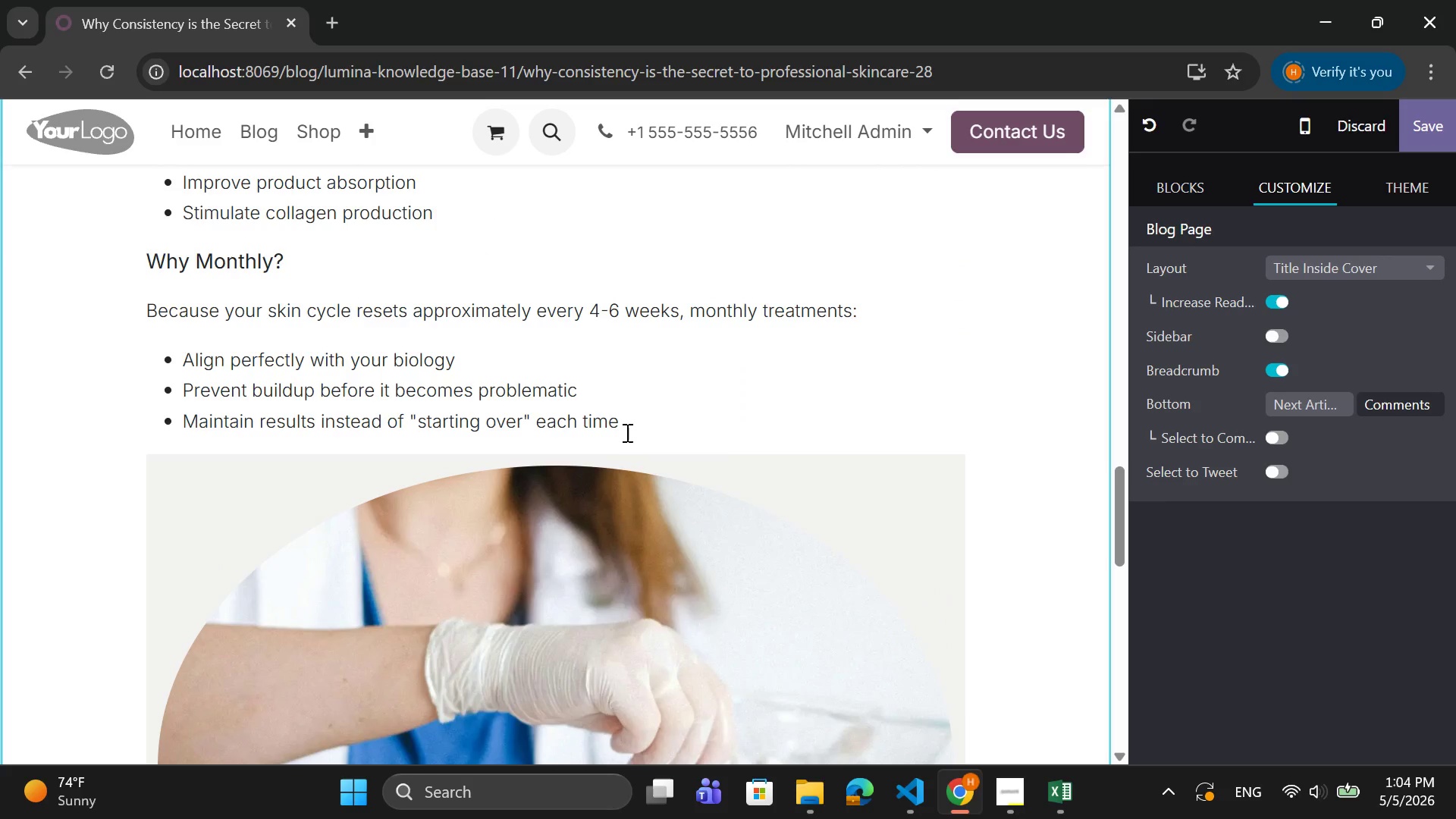 
left_click_drag(start_coordinate=[627, 426], to_coordinate=[151, 286])
 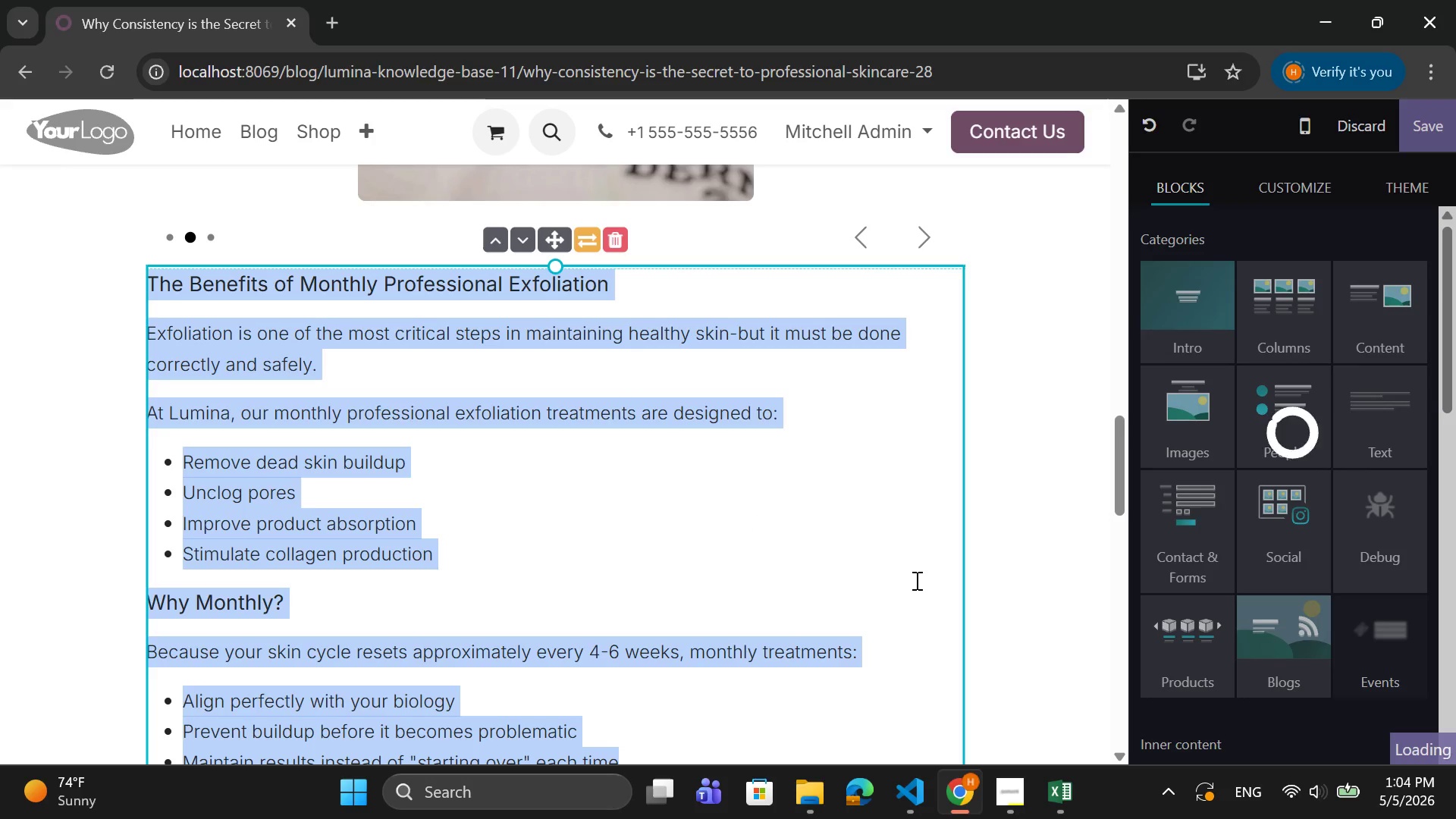 
scroll: coordinate [256, 275], scroll_direction: up, amount: 3.0
 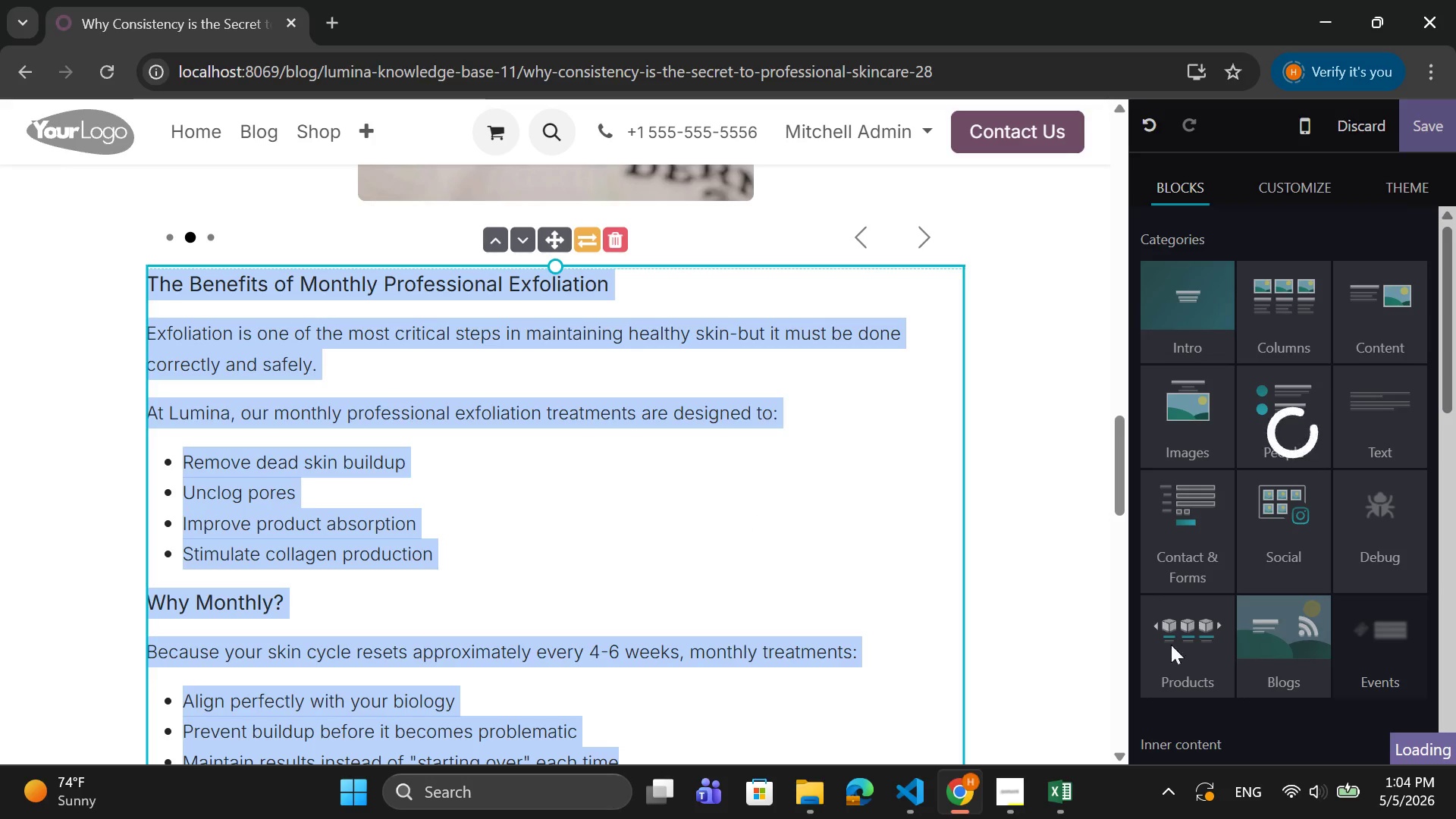 
scroll: coordinate [1228, 642], scroll_direction: down, amount: 5.0
 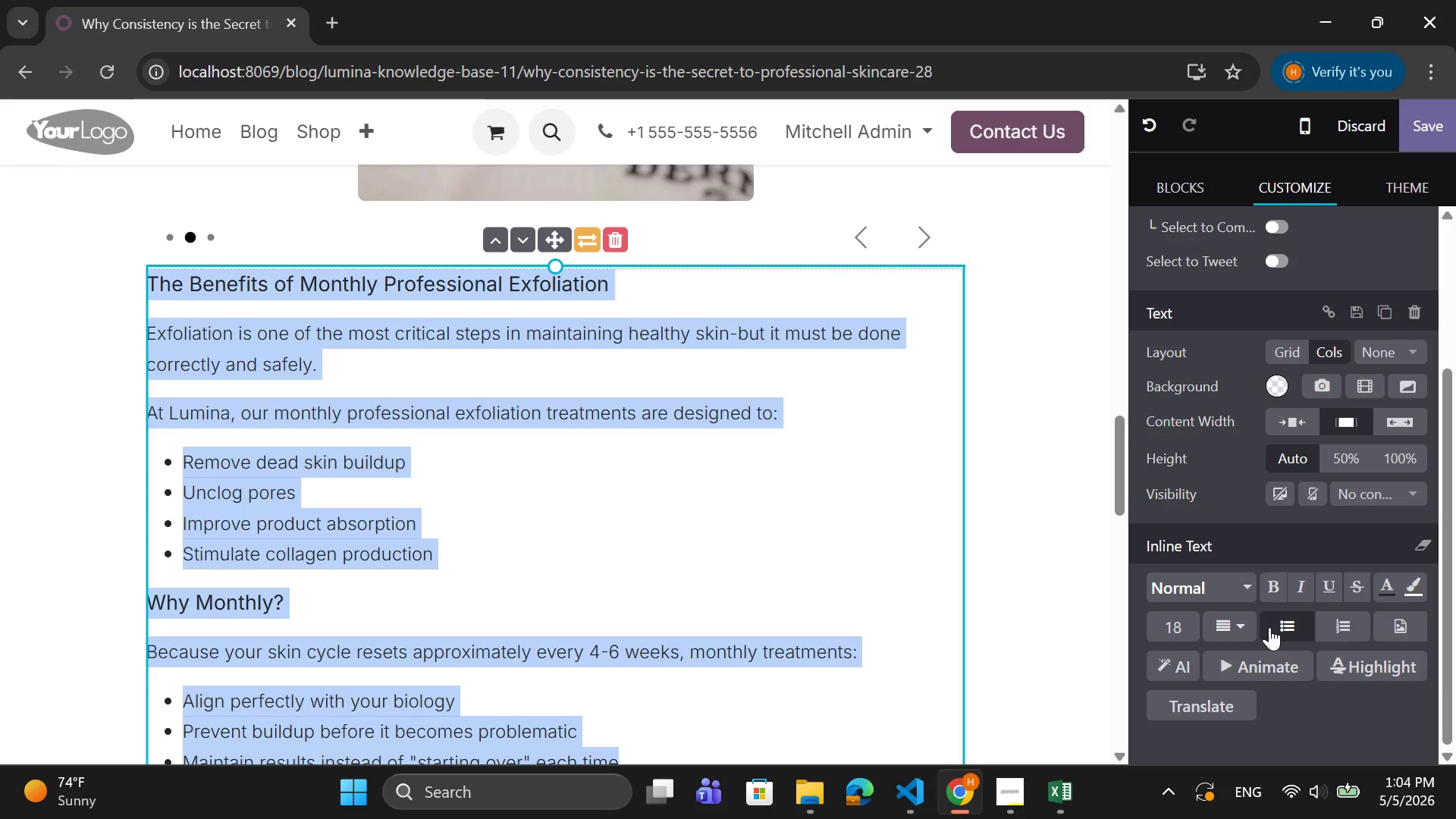 
mouse_move([1233, 628])
 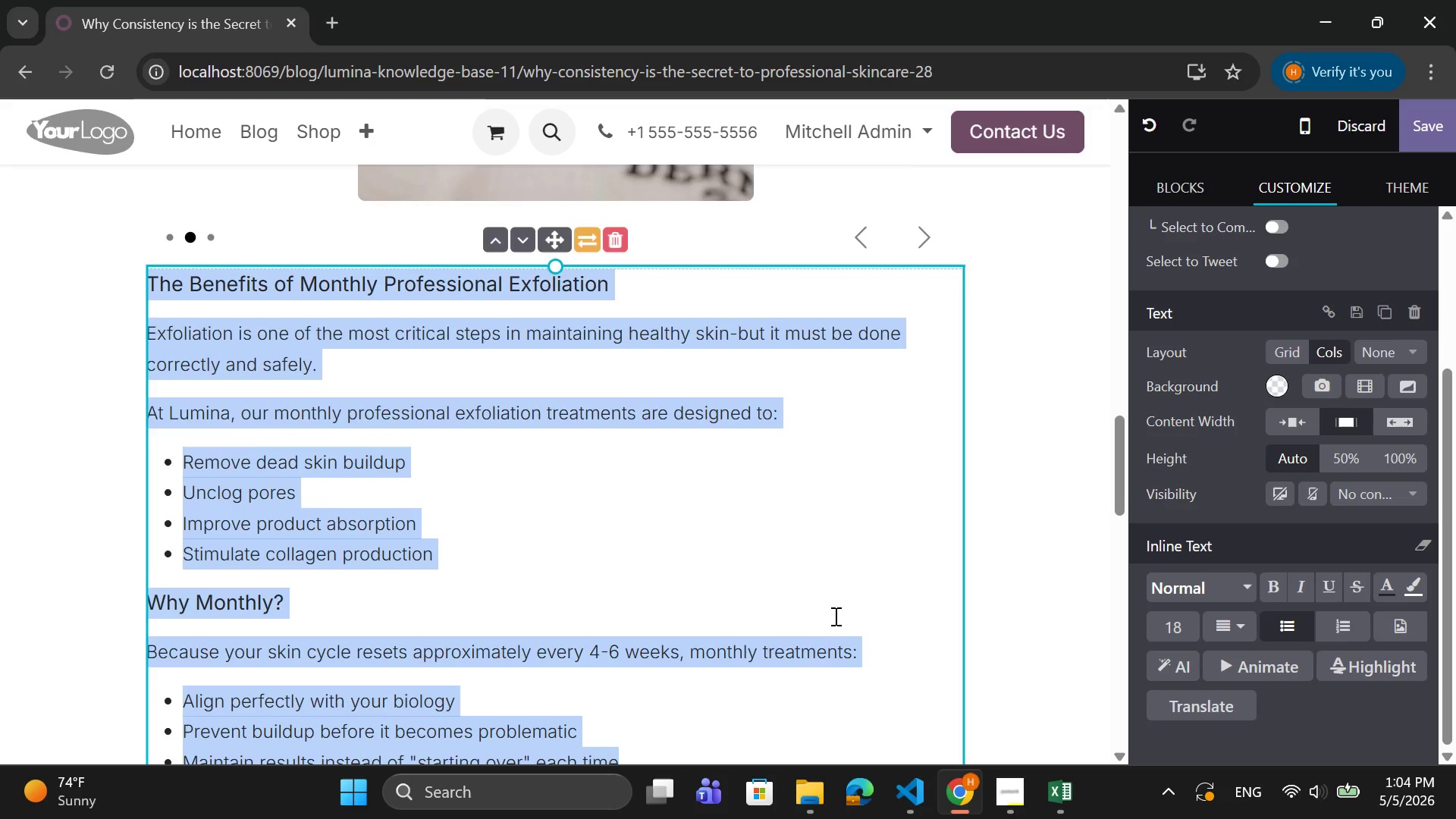 
scroll: coordinate [833, 615], scroll_direction: down, amount: 3.0
 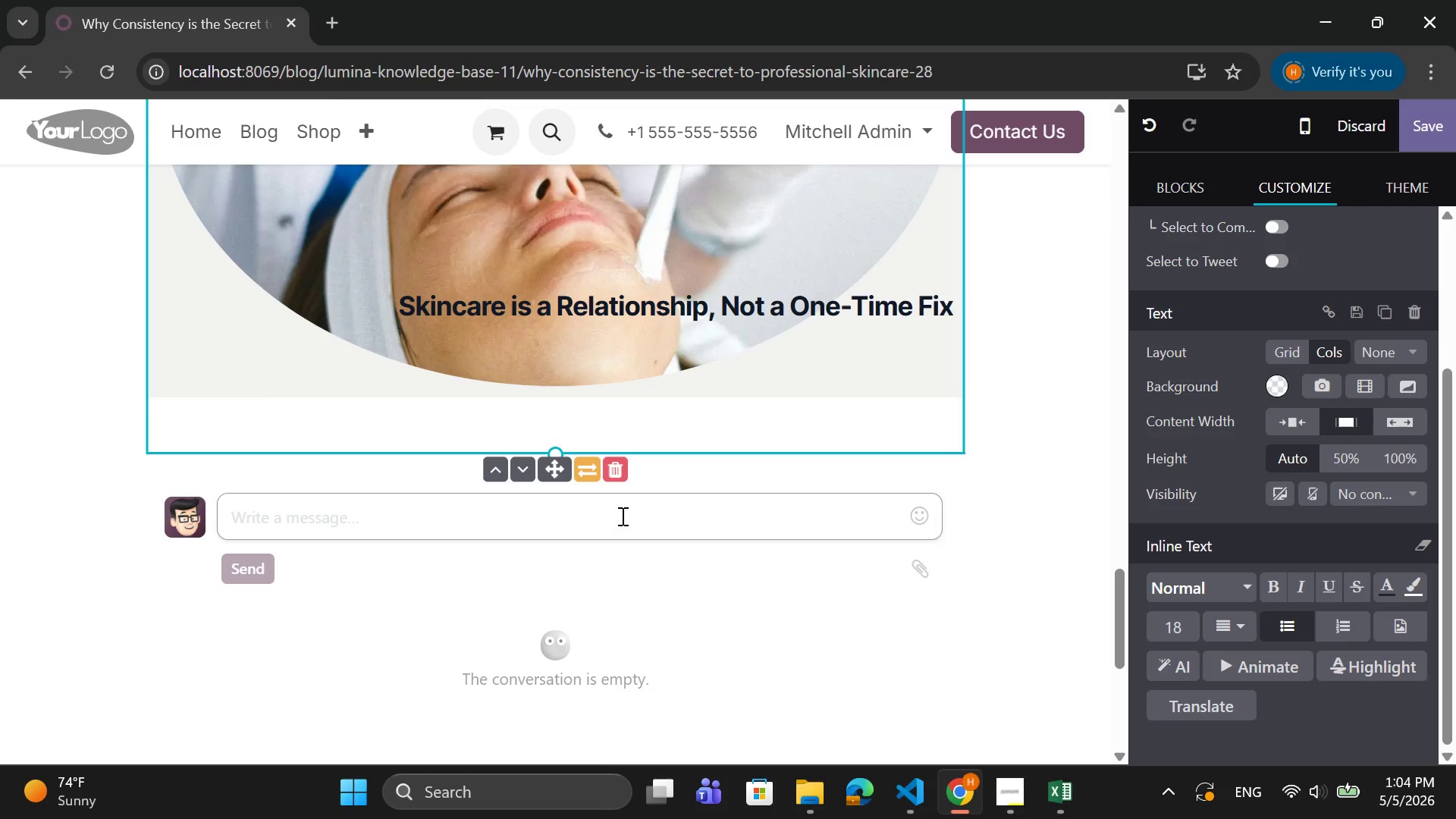 
left_click([674, 465])
 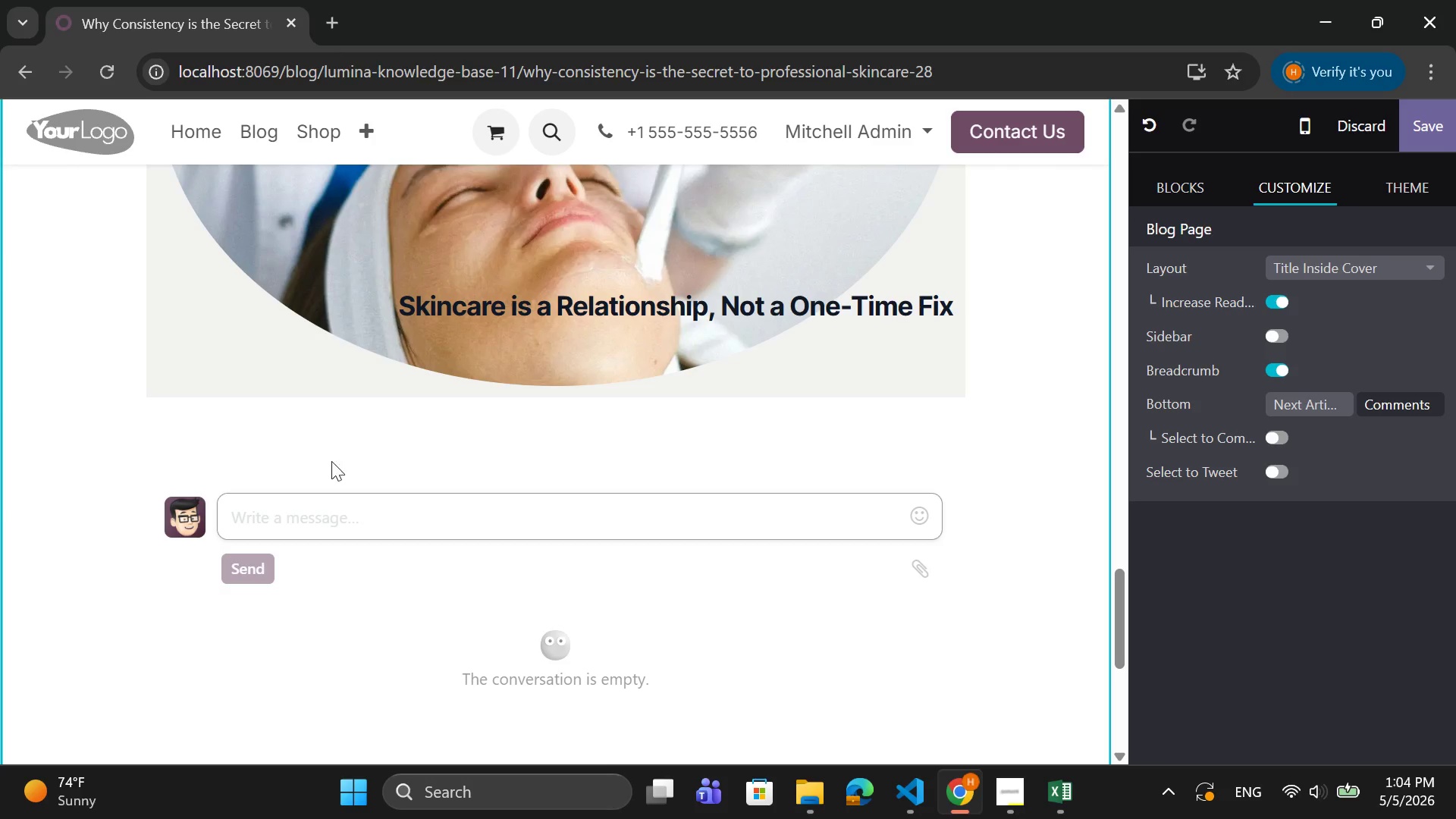 
left_click([1200, 185])
 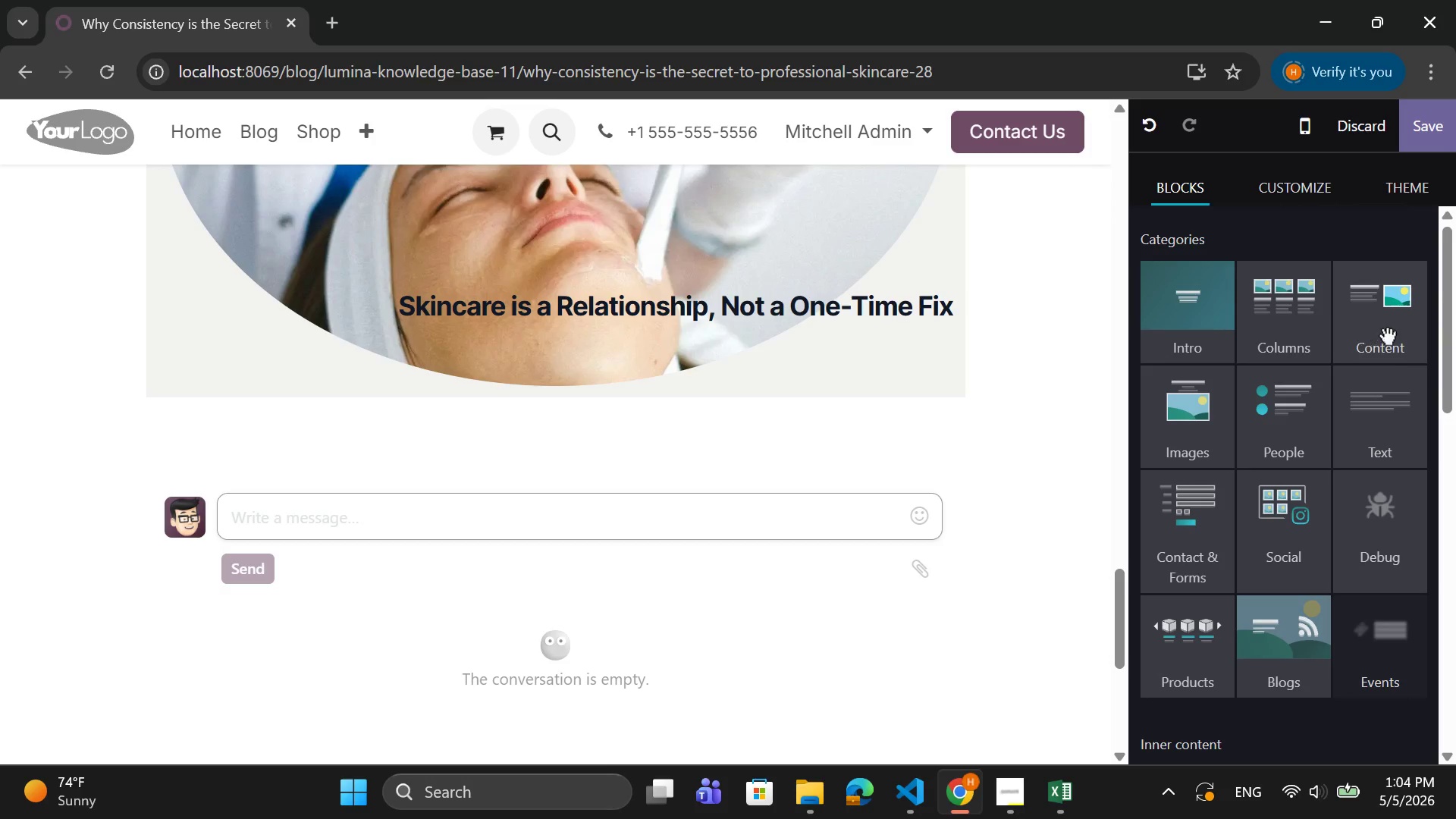 
left_click([1373, 430])
 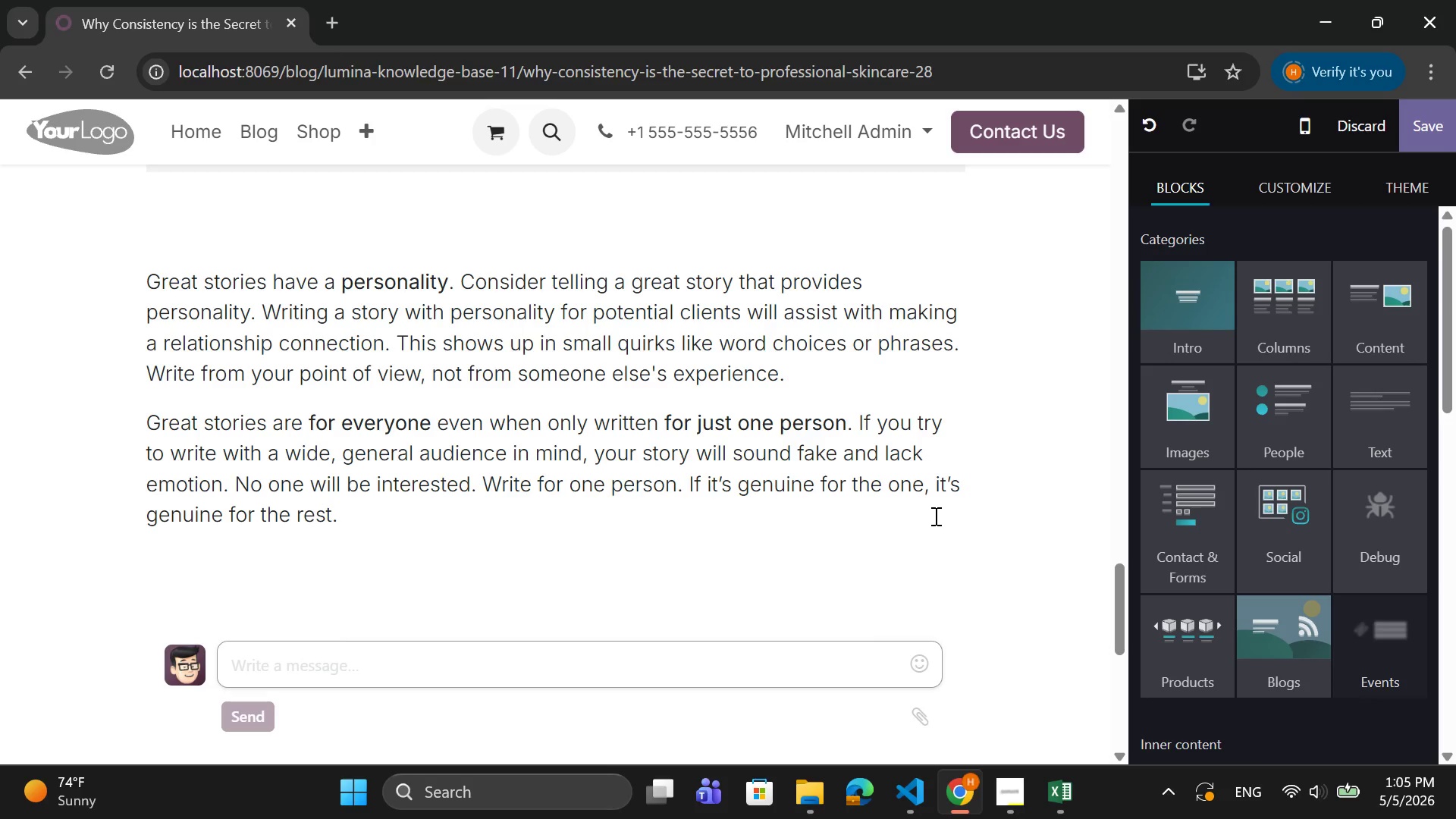 
wait(30.59)
 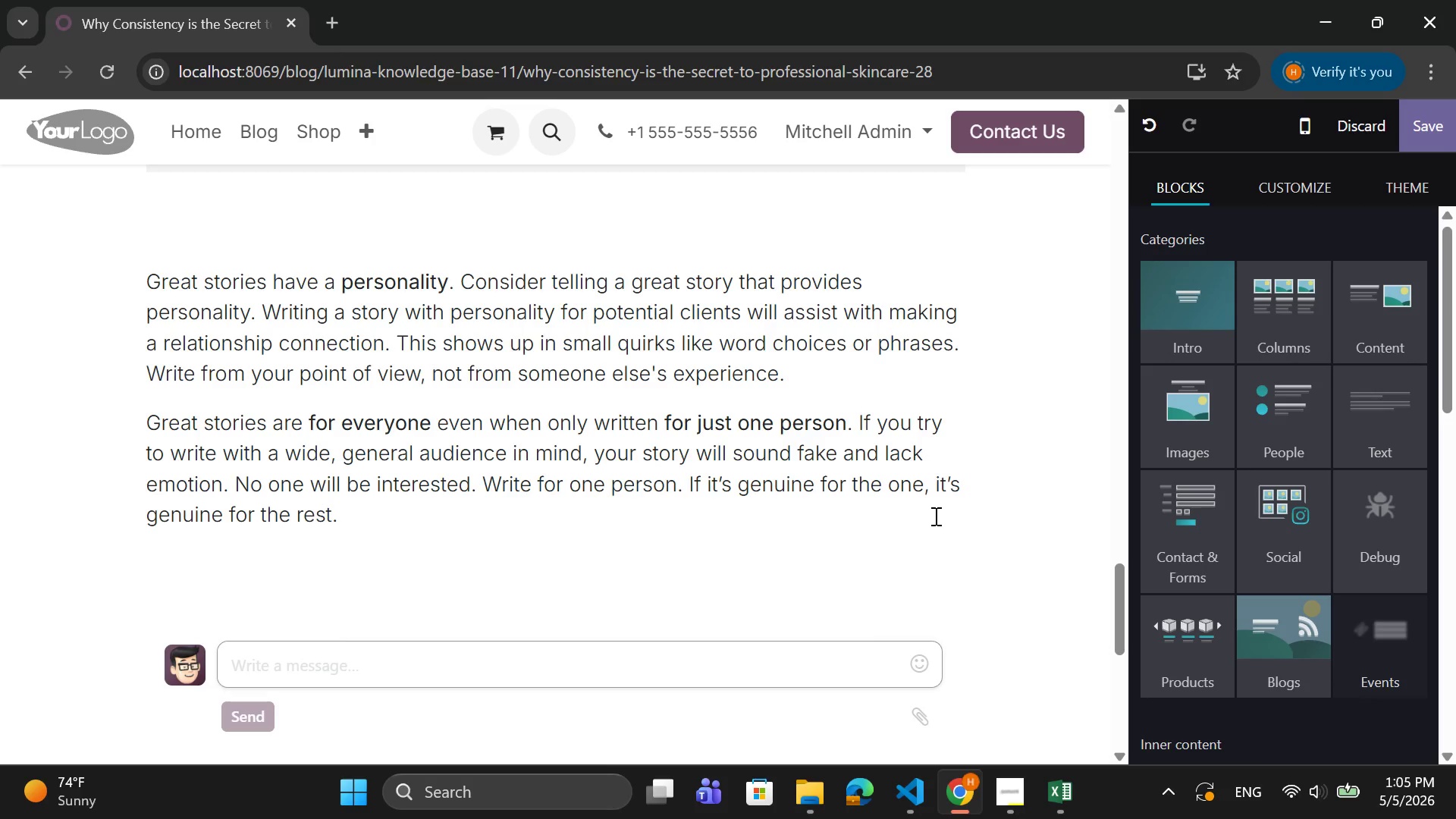 
left_click_drag(start_coordinate=[350, 525], to_coordinate=[143, 287])
 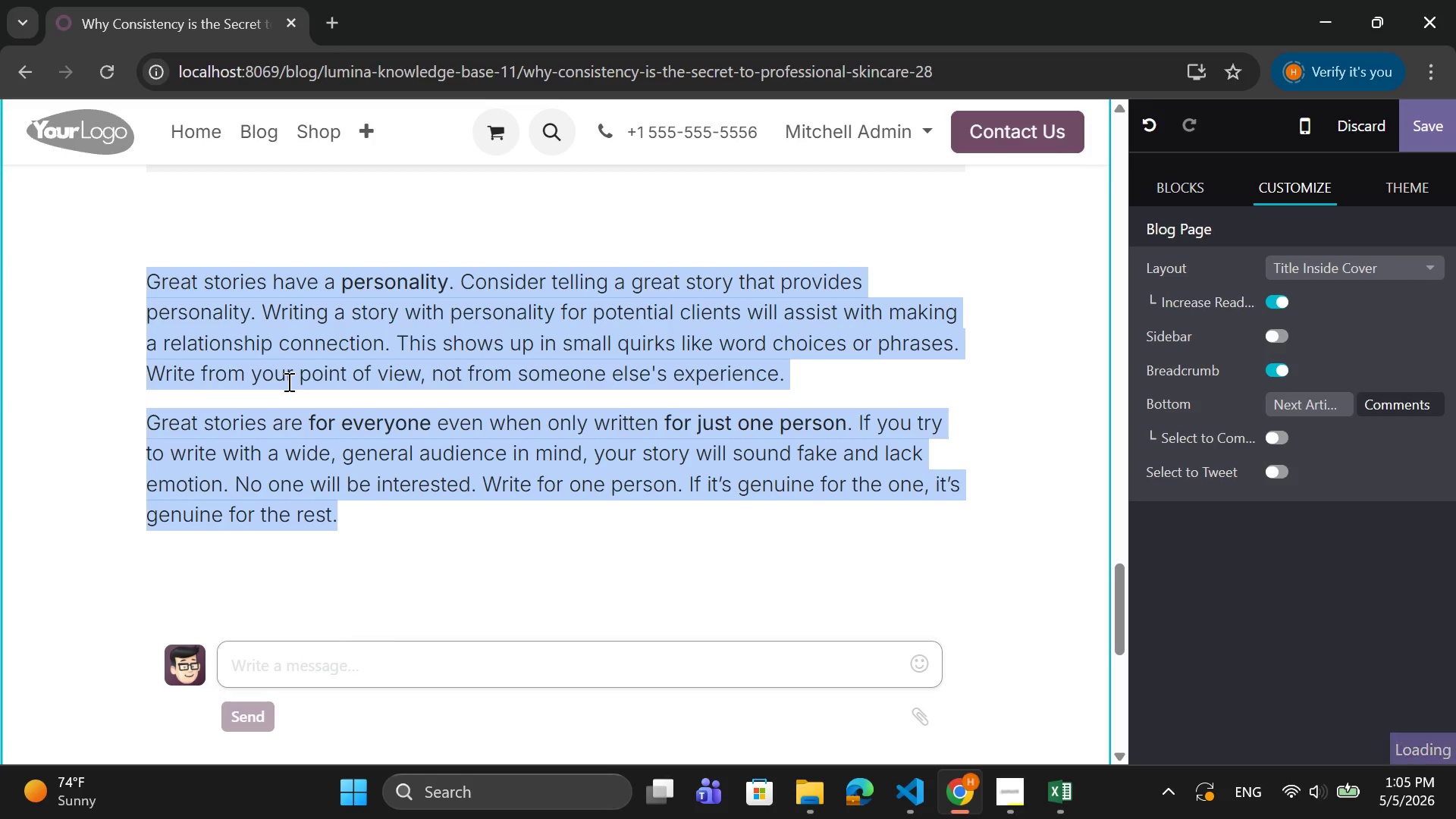 
key(Control+V)
 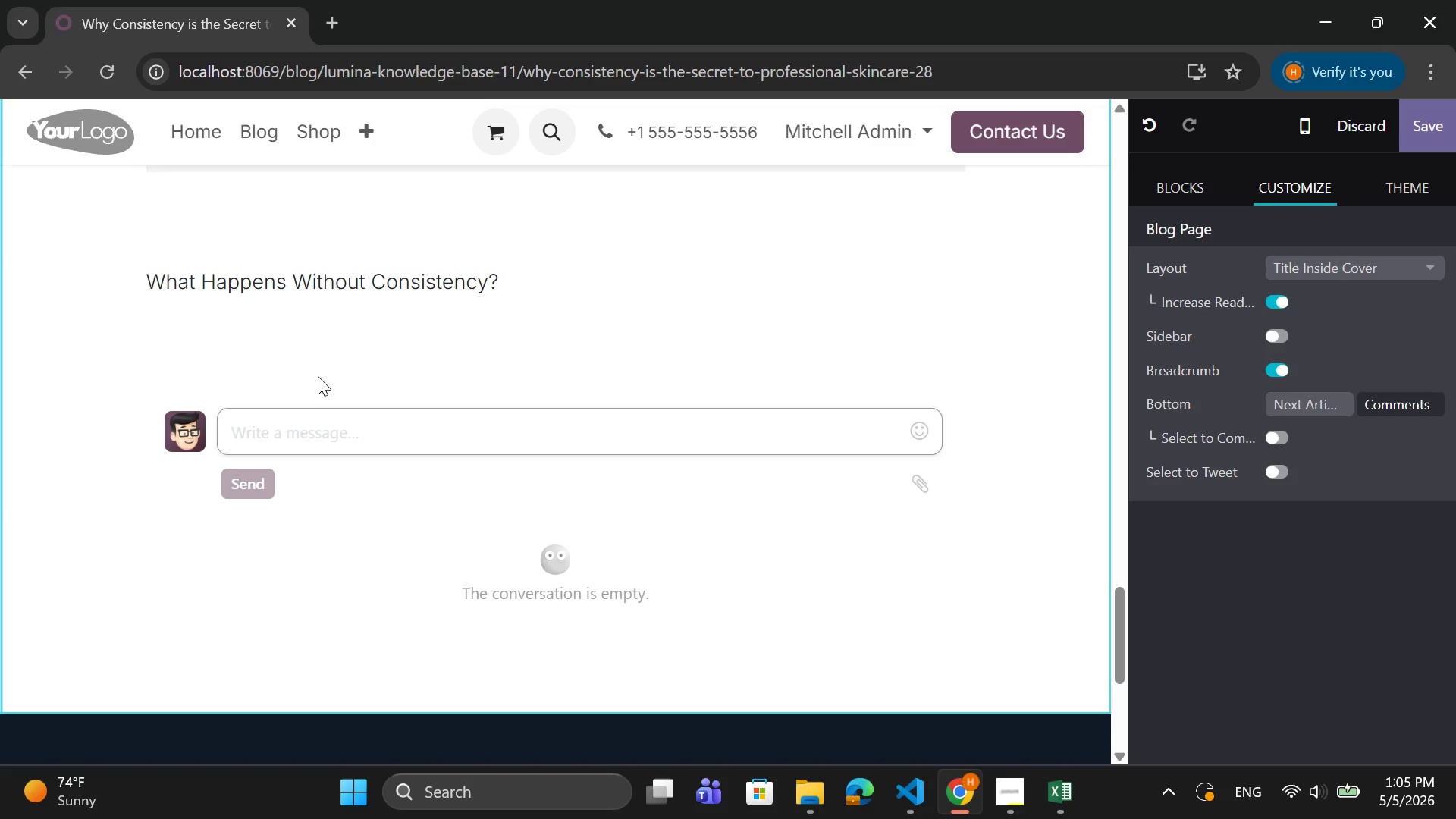 
scroll: coordinate [318, 375], scroll_direction: up, amount: 2.0
 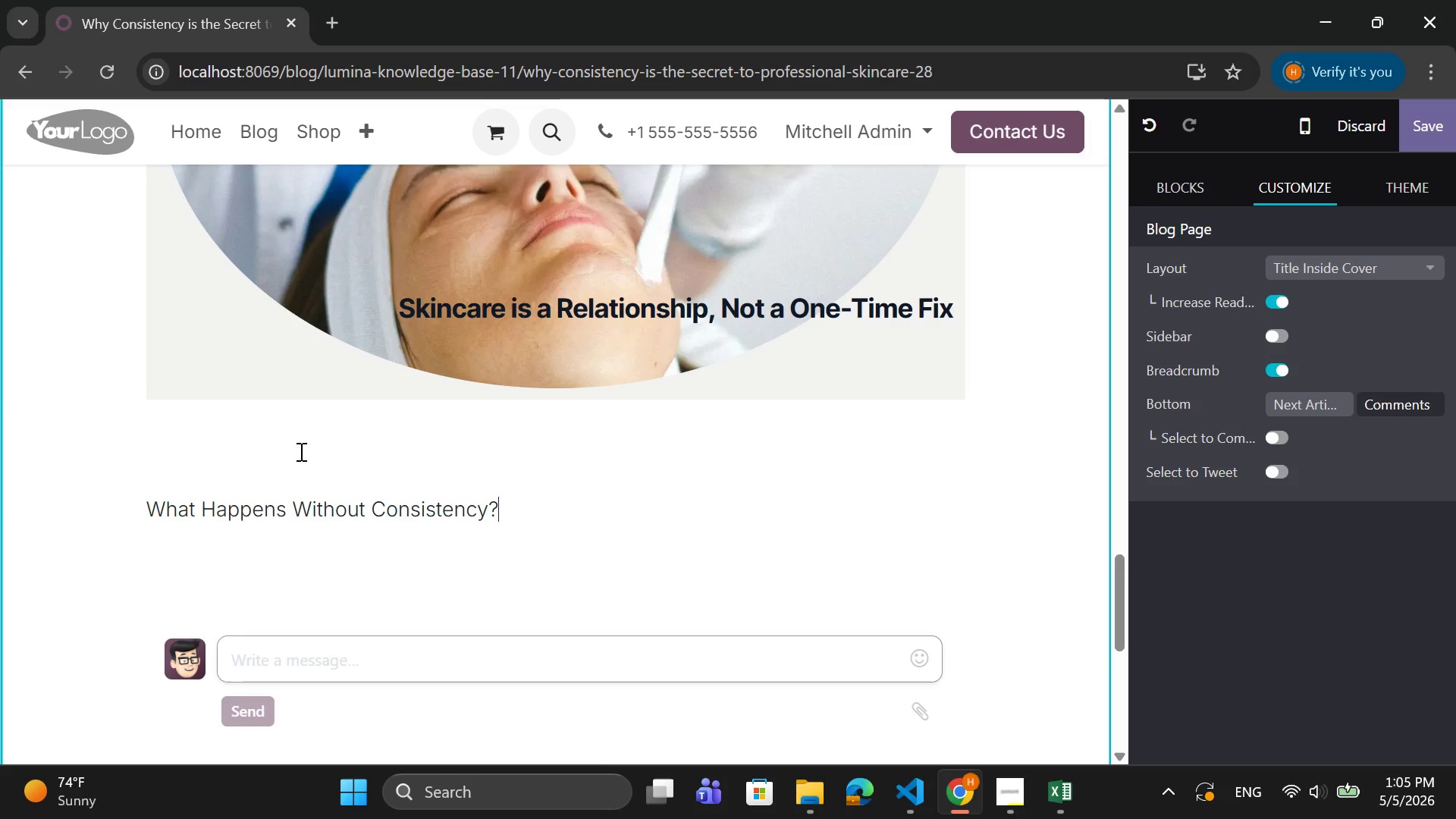 
left_click([295, 470])
 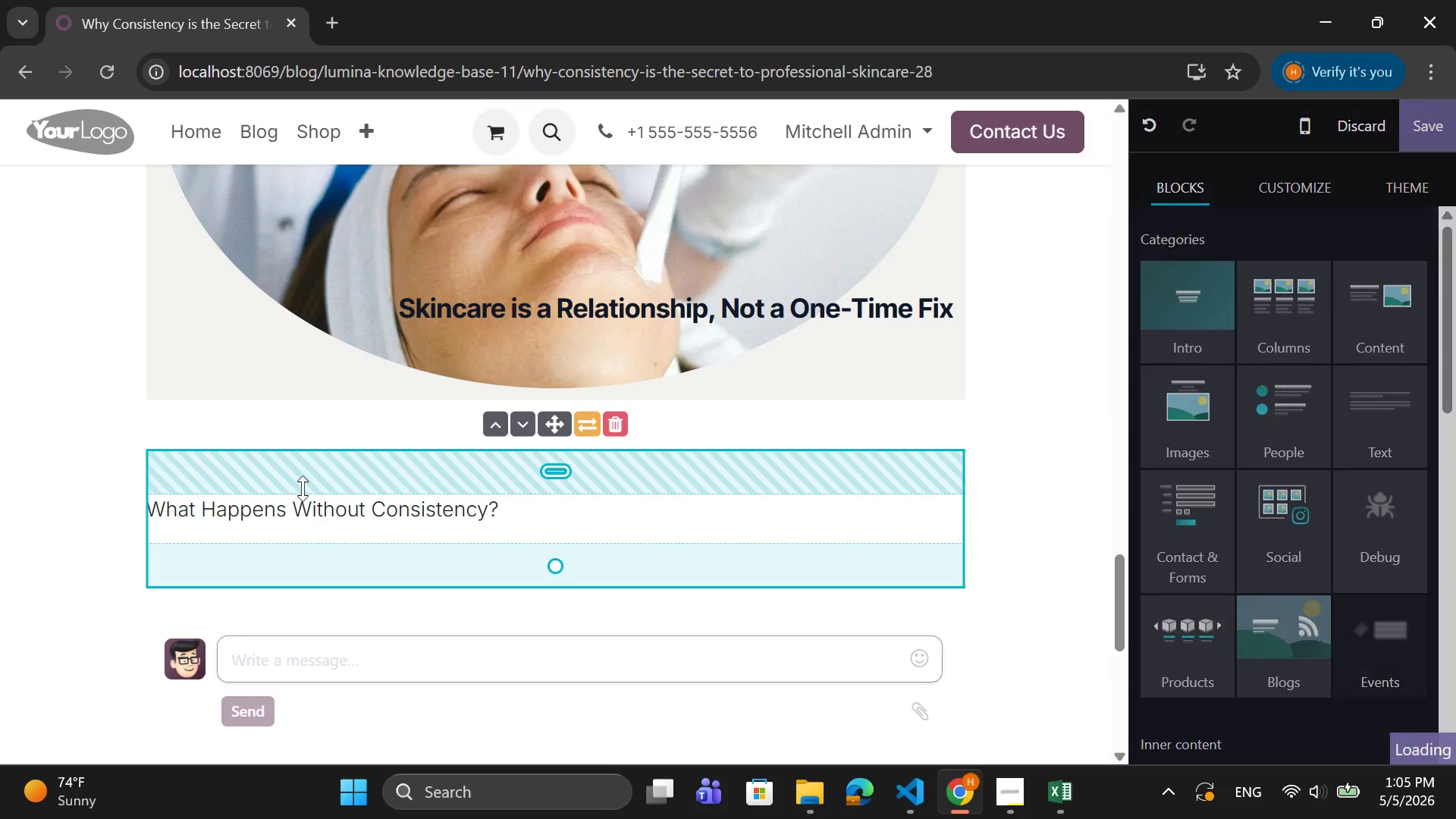 
left_click_drag(start_coordinate=[303, 488], to_coordinate=[315, 441])
 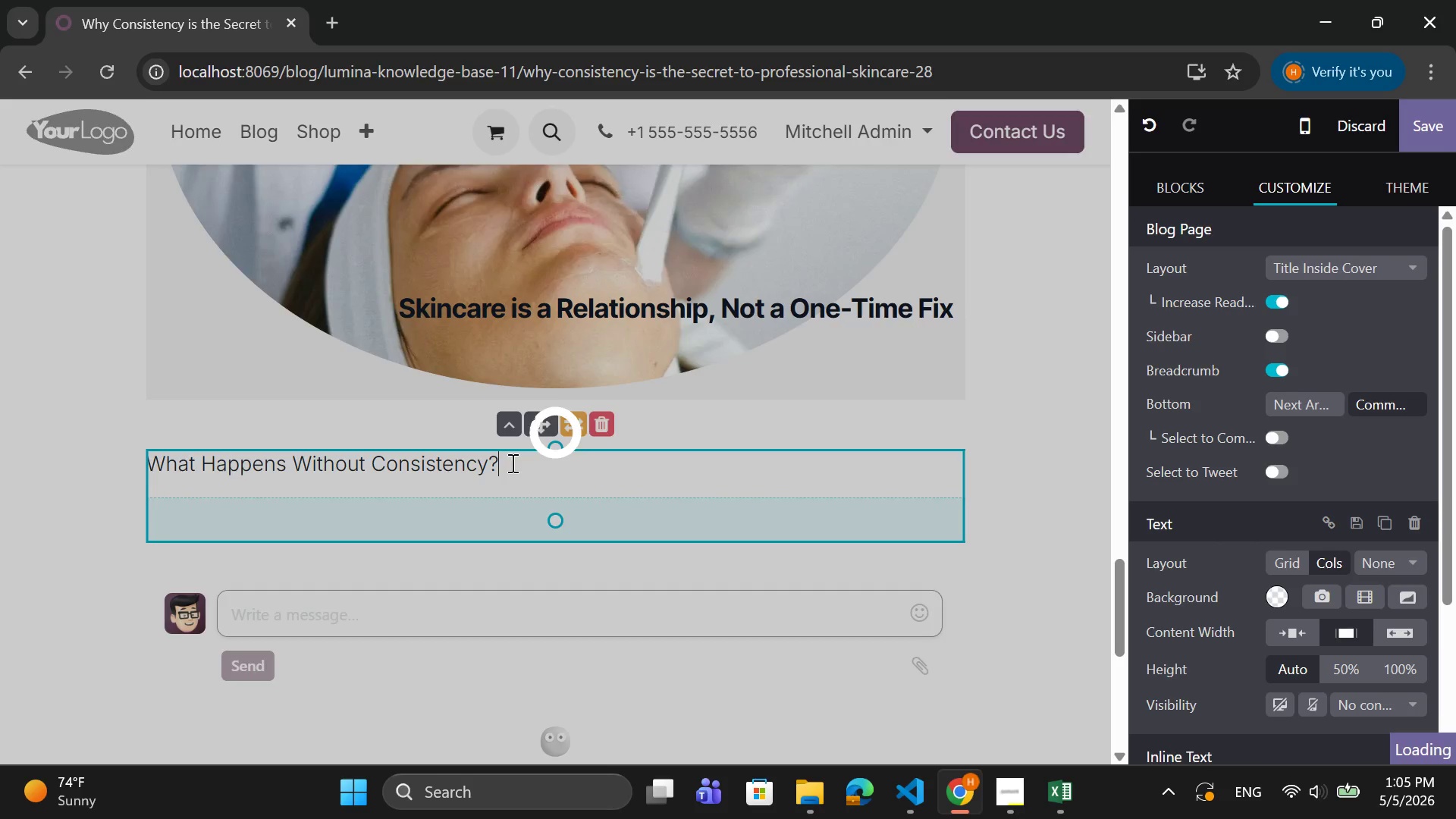 
key(Enter)
 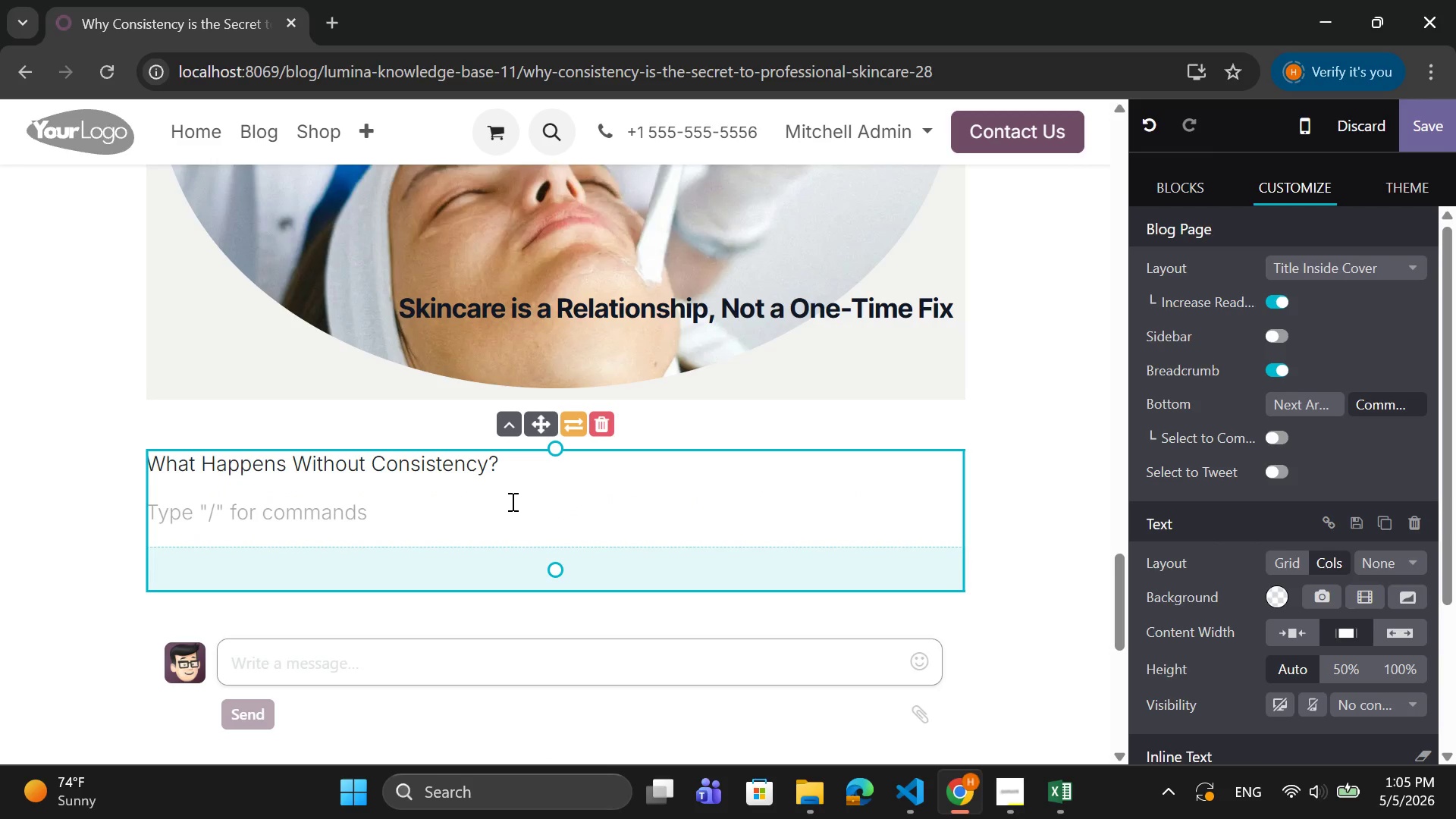 
wait(7.05)
 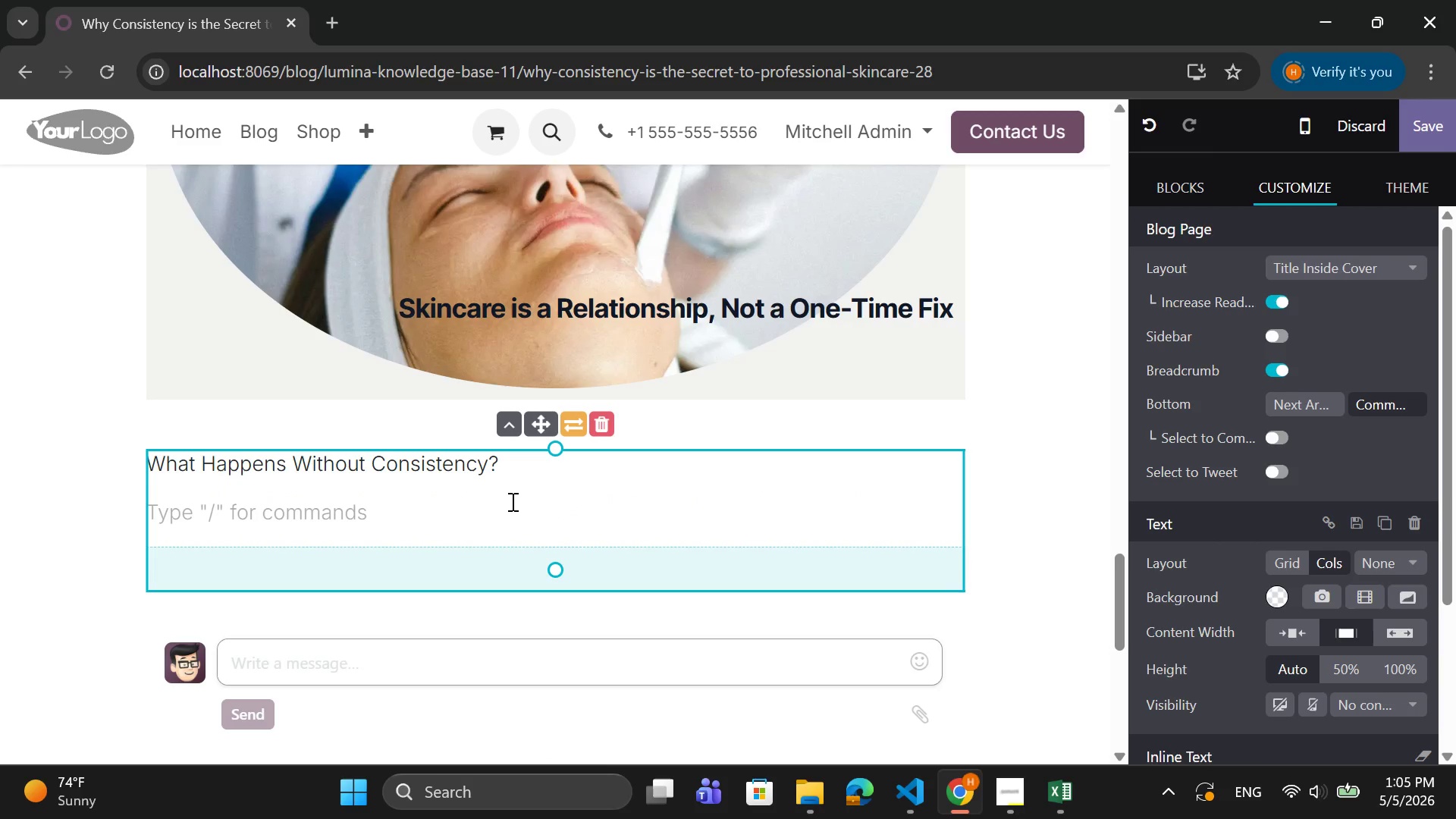 
scroll: coordinate [511, 501], scroll_direction: up, amount: 8.0
 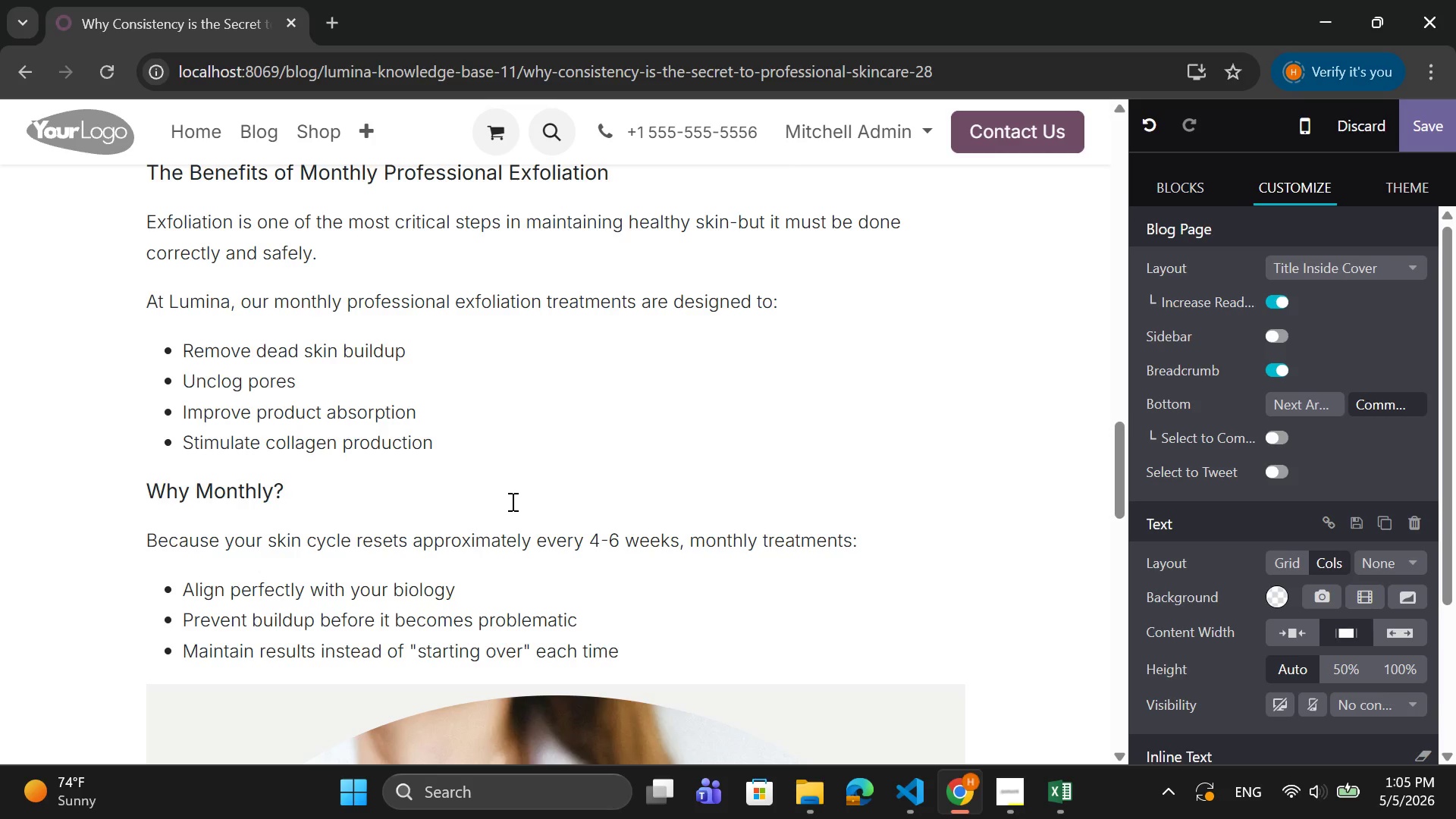 
wait(5.63)
 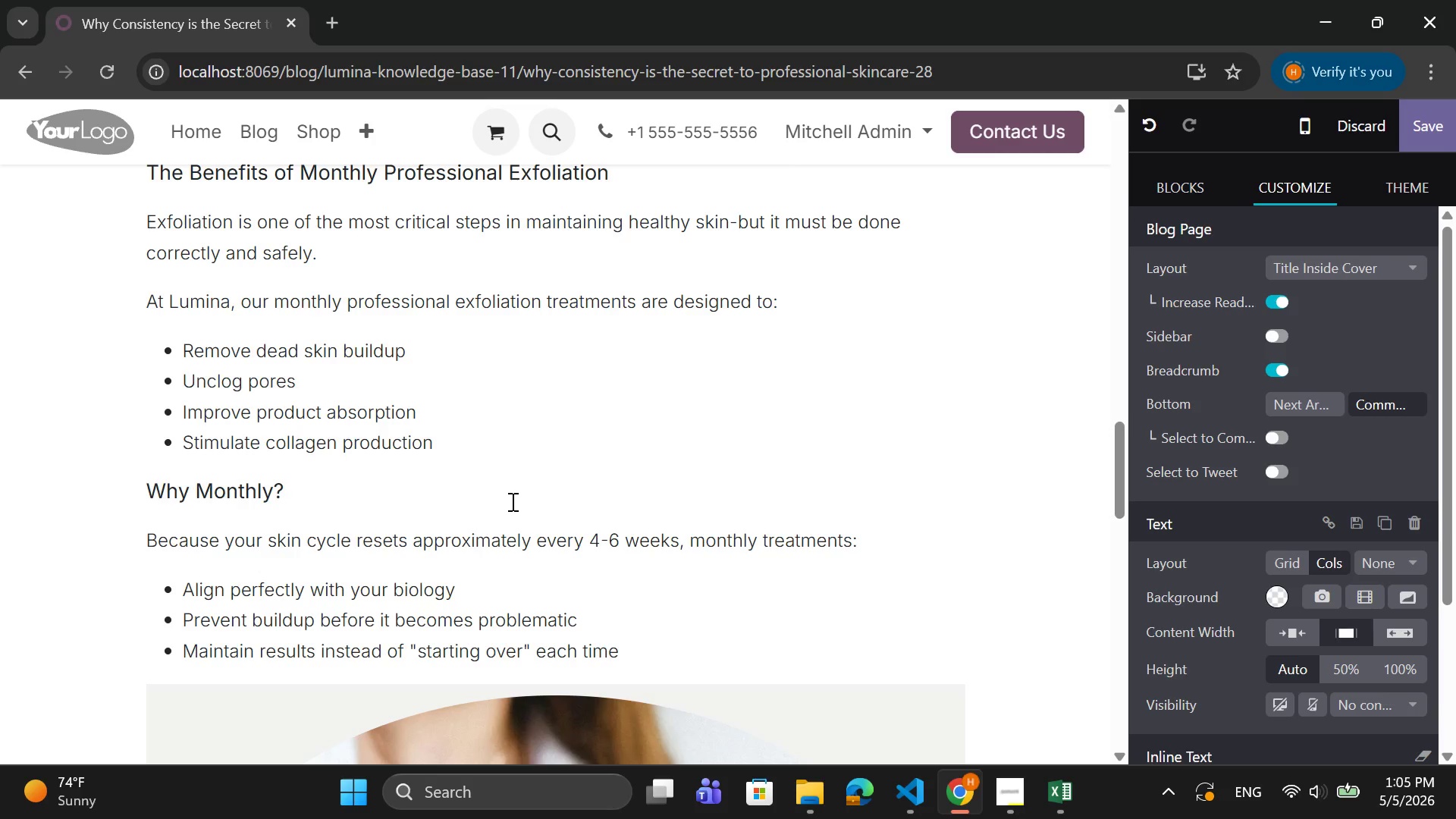 
scroll: coordinate [507, 502], scroll_direction: down, amount: 7.0
 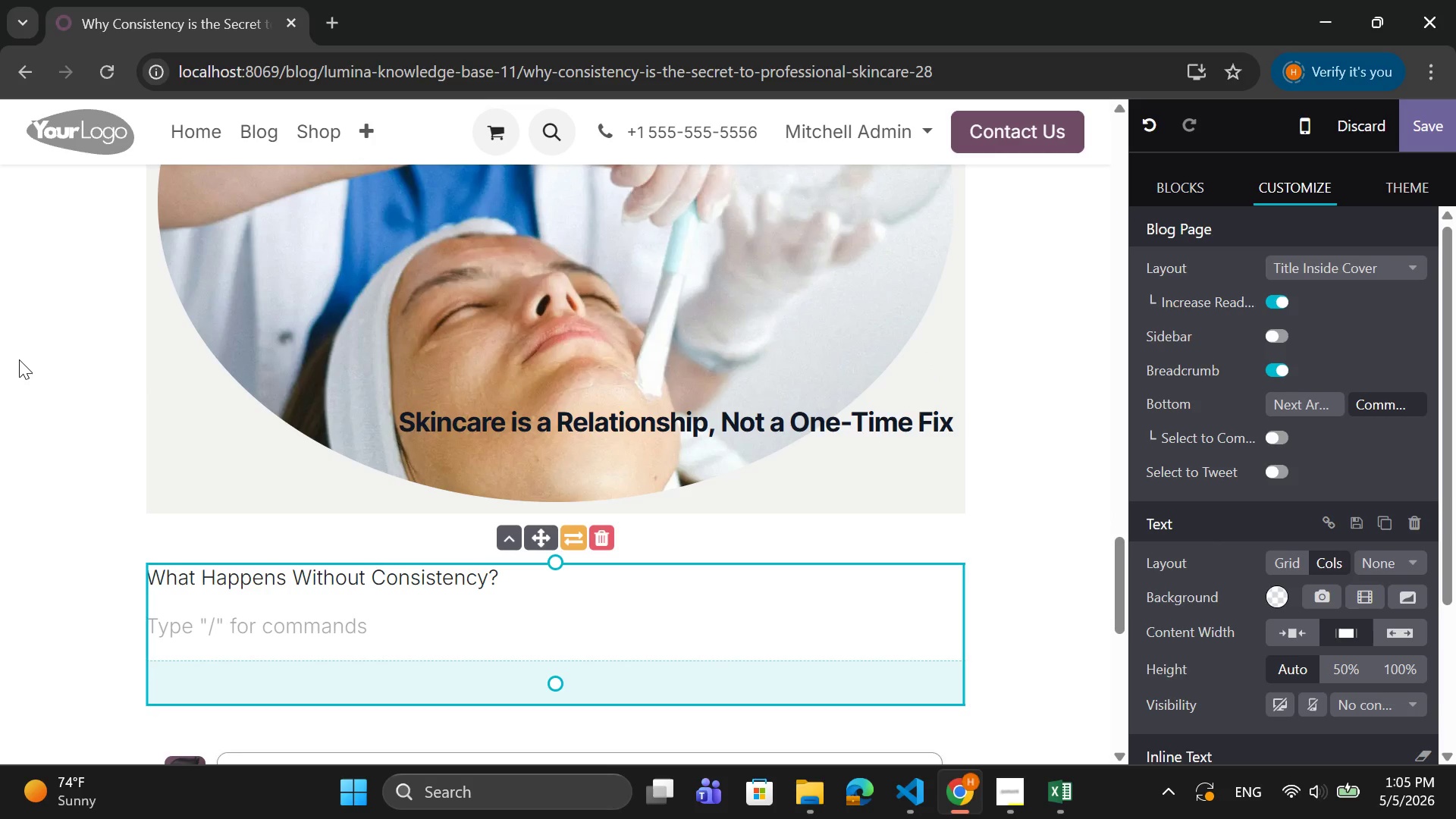 
type(I )
key(Backspace)
type(rregular treat,)
key(Backspace)
type(ments can lead to:)
 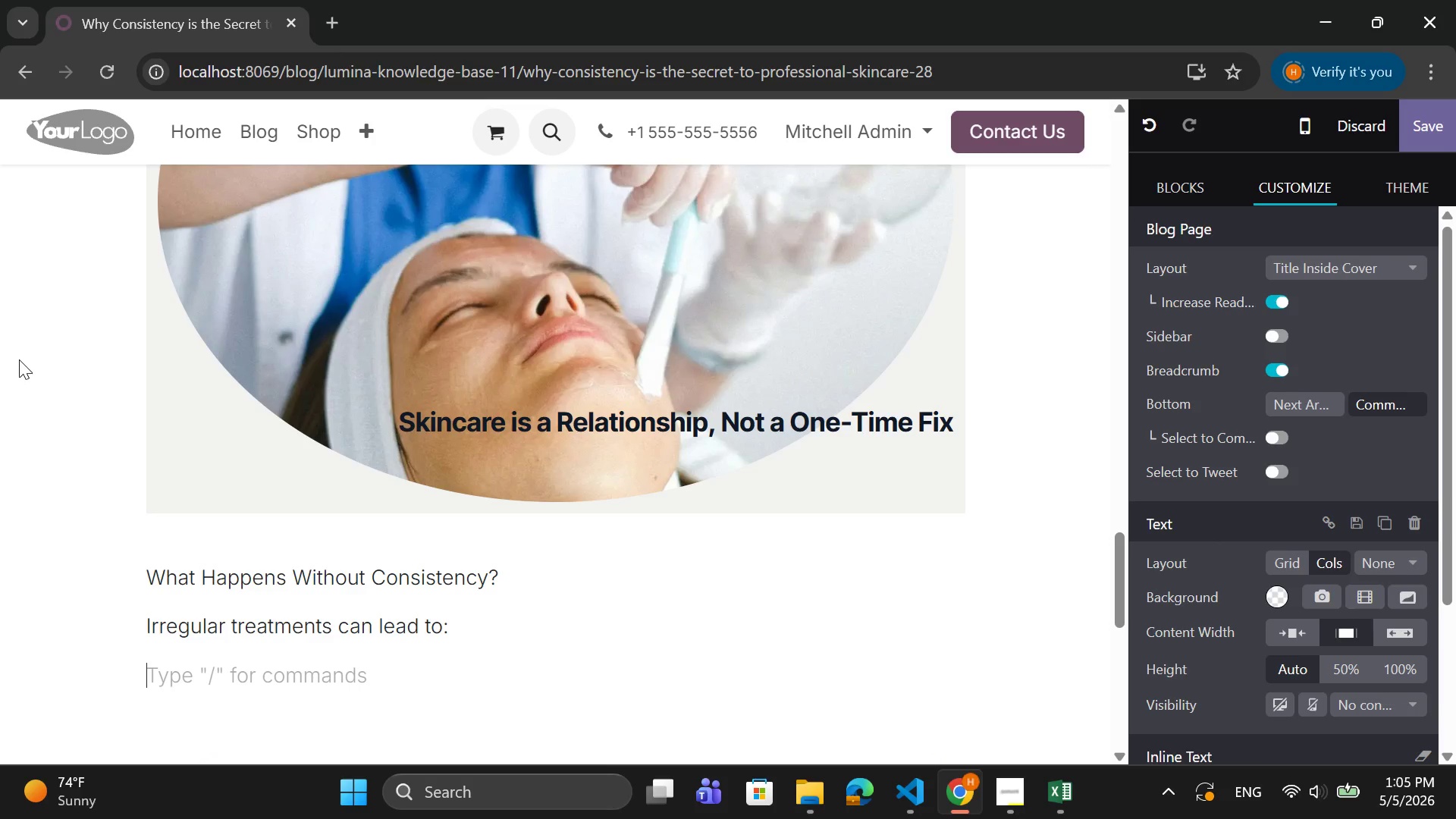 
 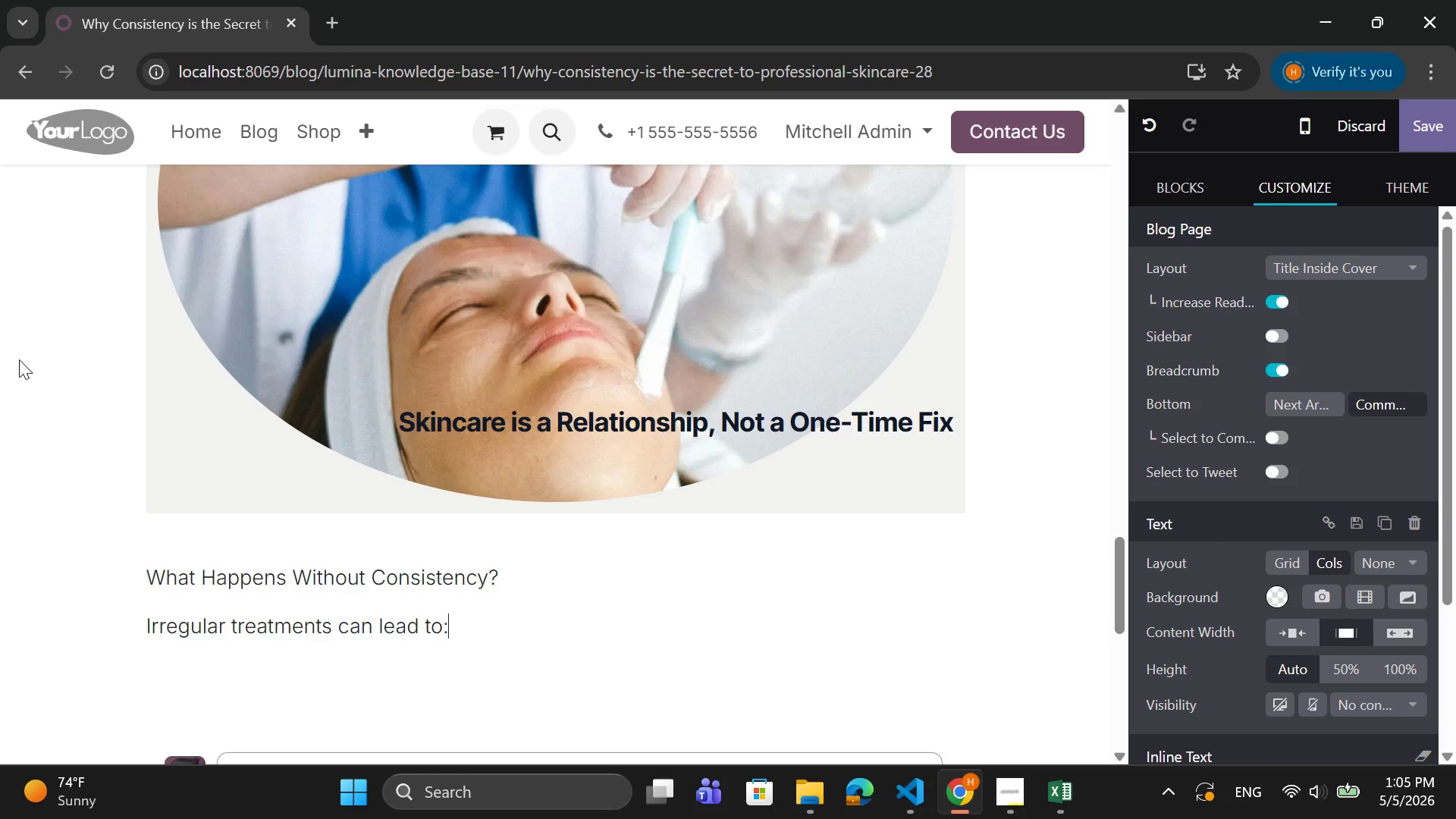 
key(Enter)
 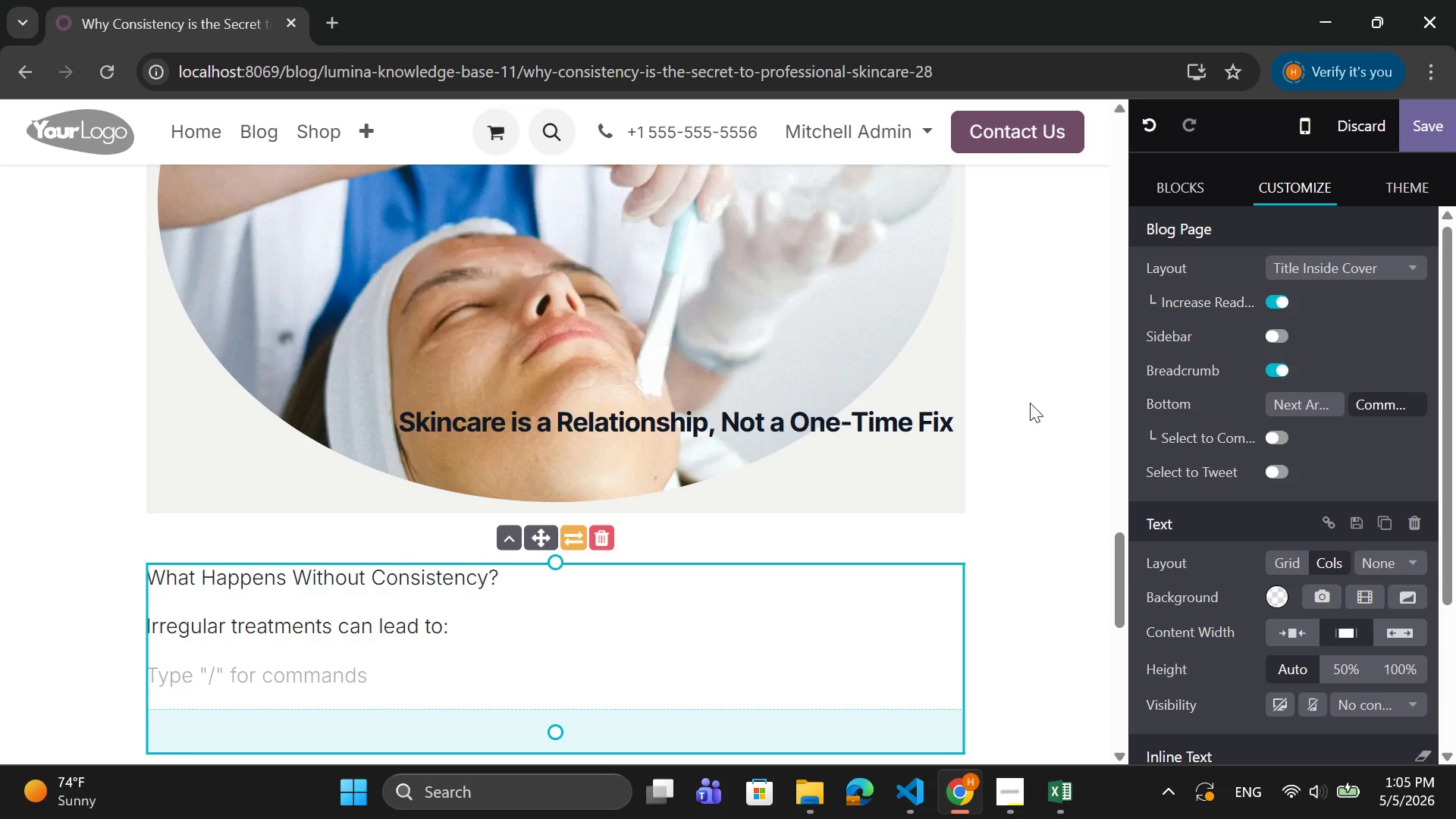 
scroll: coordinate [1328, 711], scroll_direction: down, amount: 7.0
 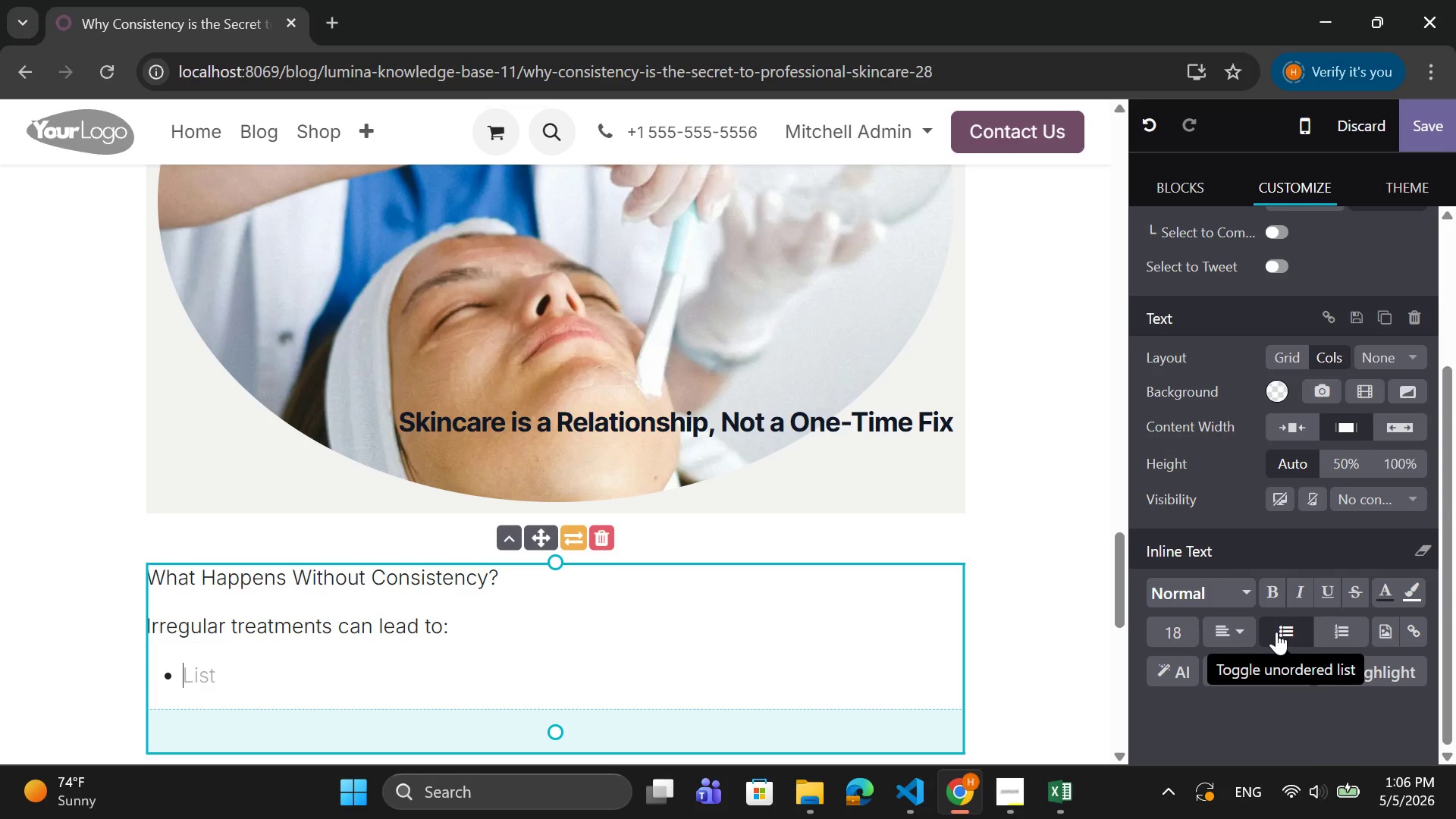 
type(Repeated breakouts)
 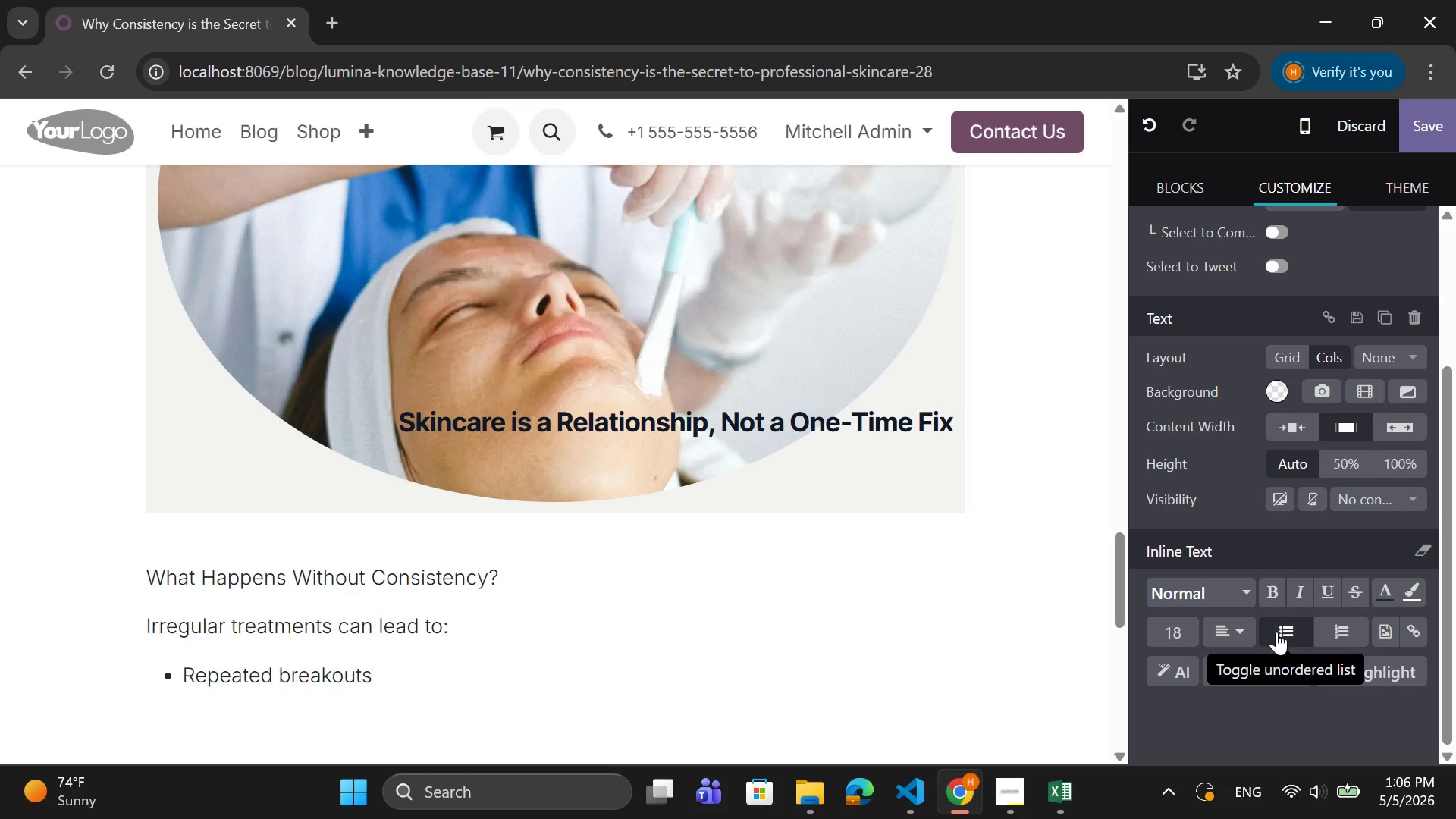 
key(Enter)
 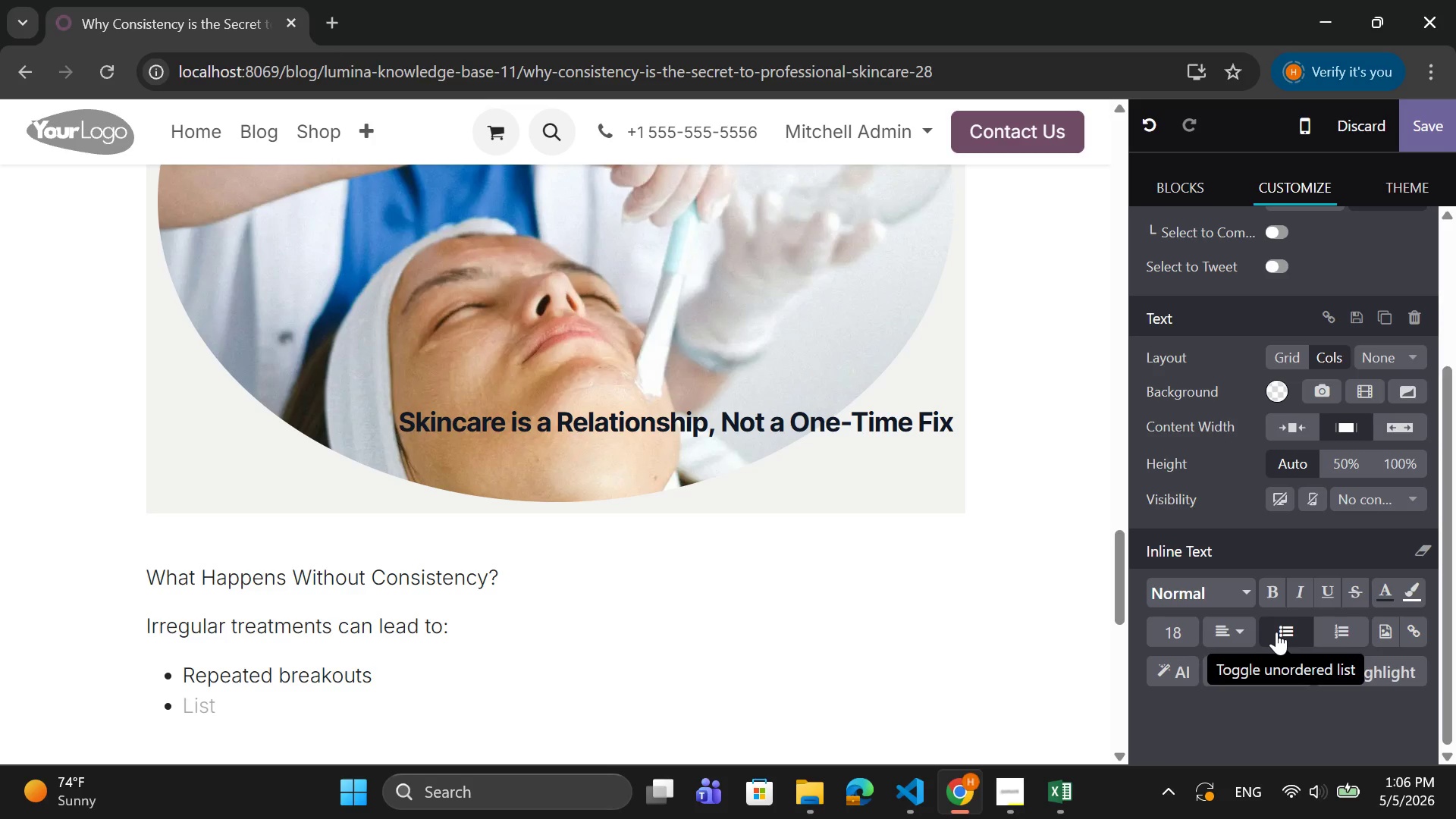 
wait(7.81)
 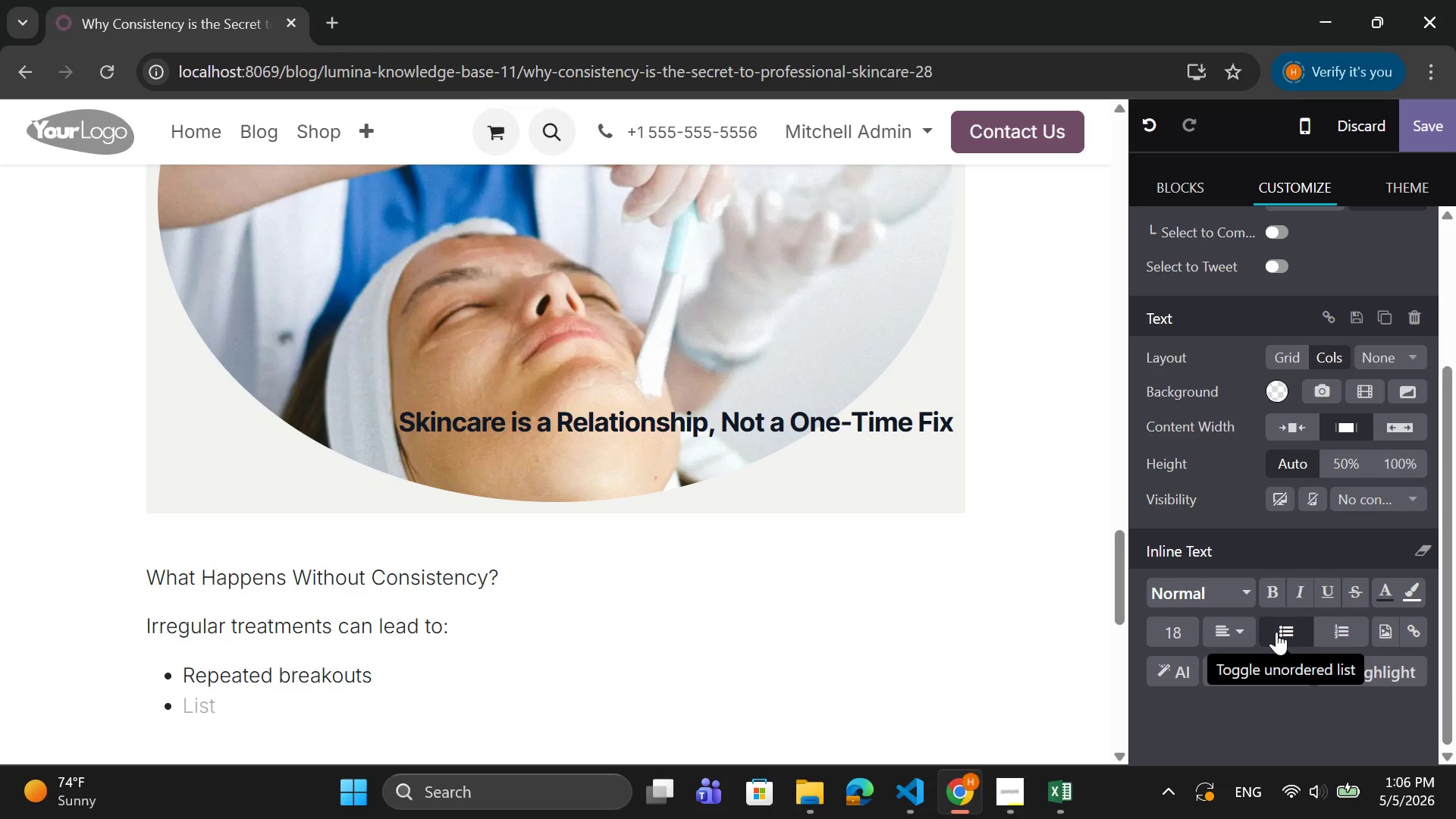 
type(Wasted skin)
 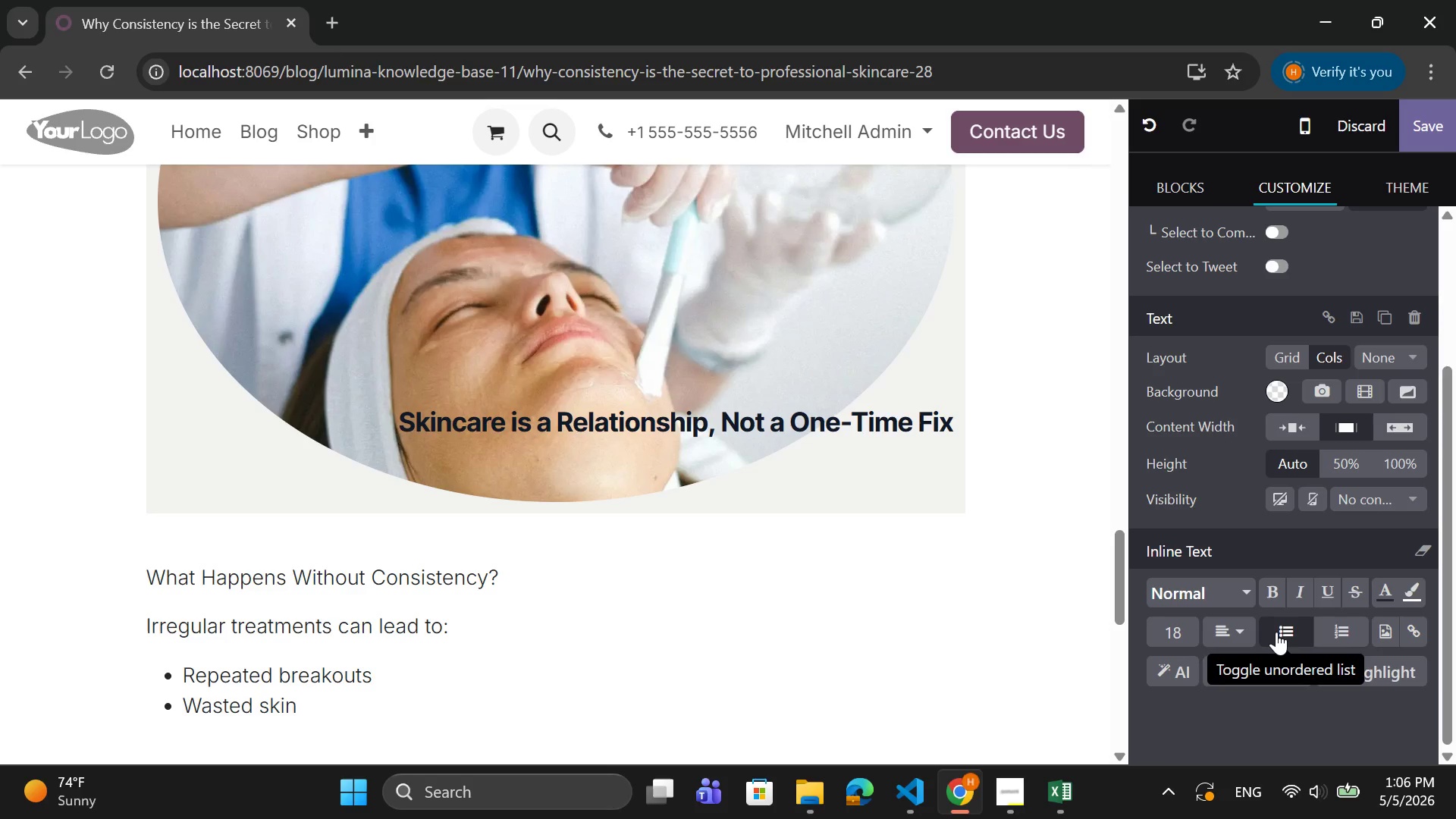 
wait(5.38)
 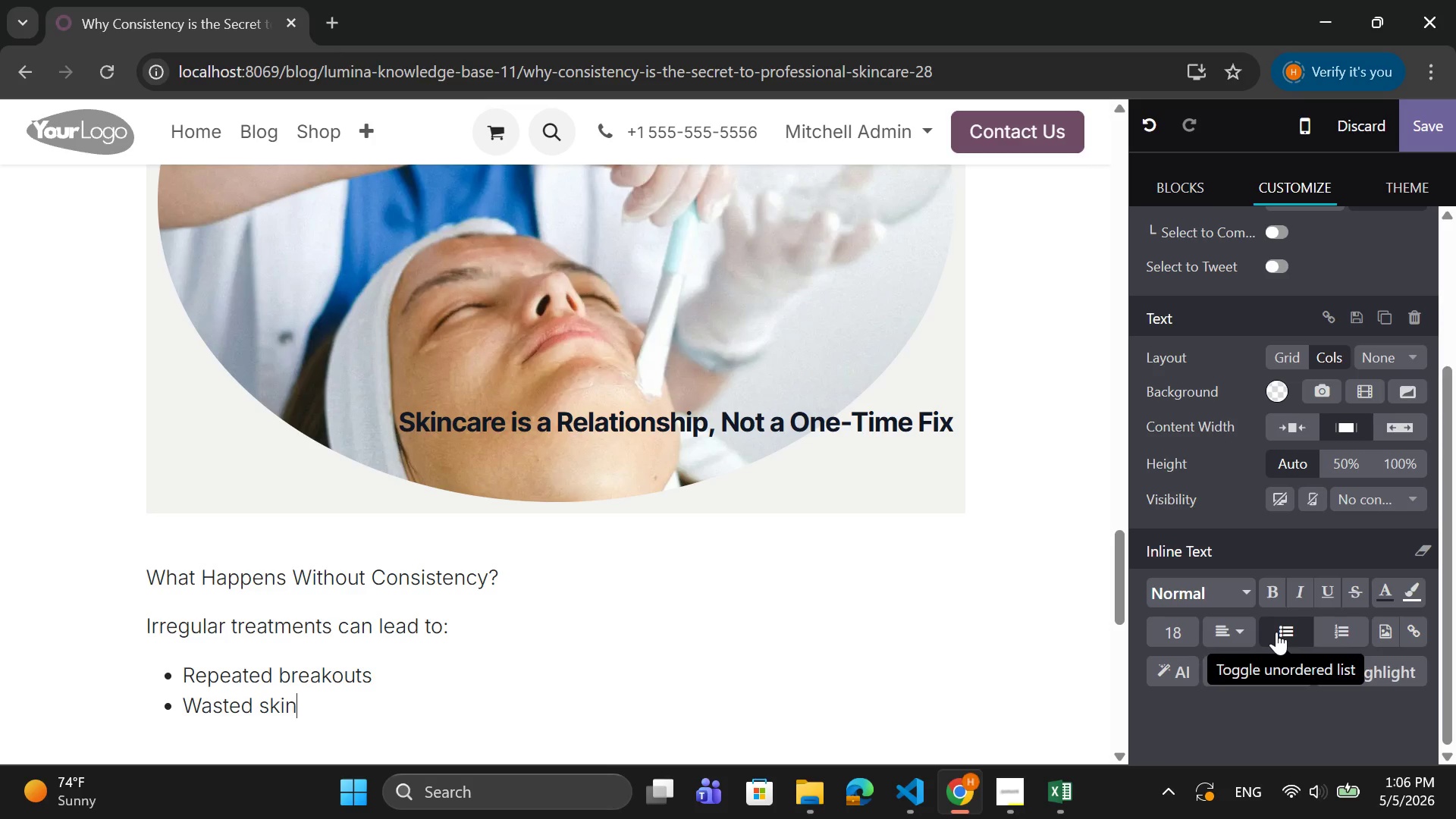 
type(care)
 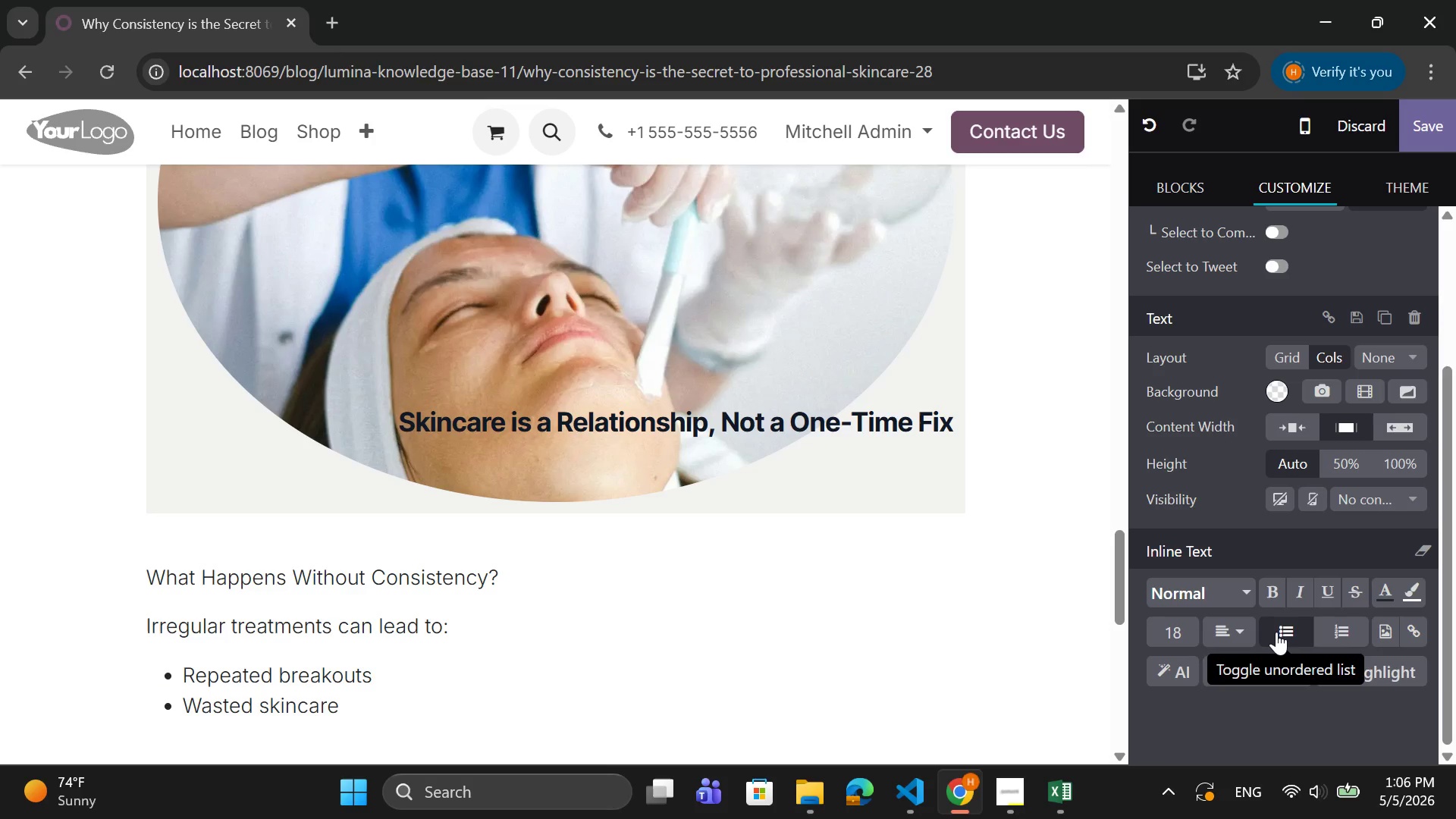 
type( products )
 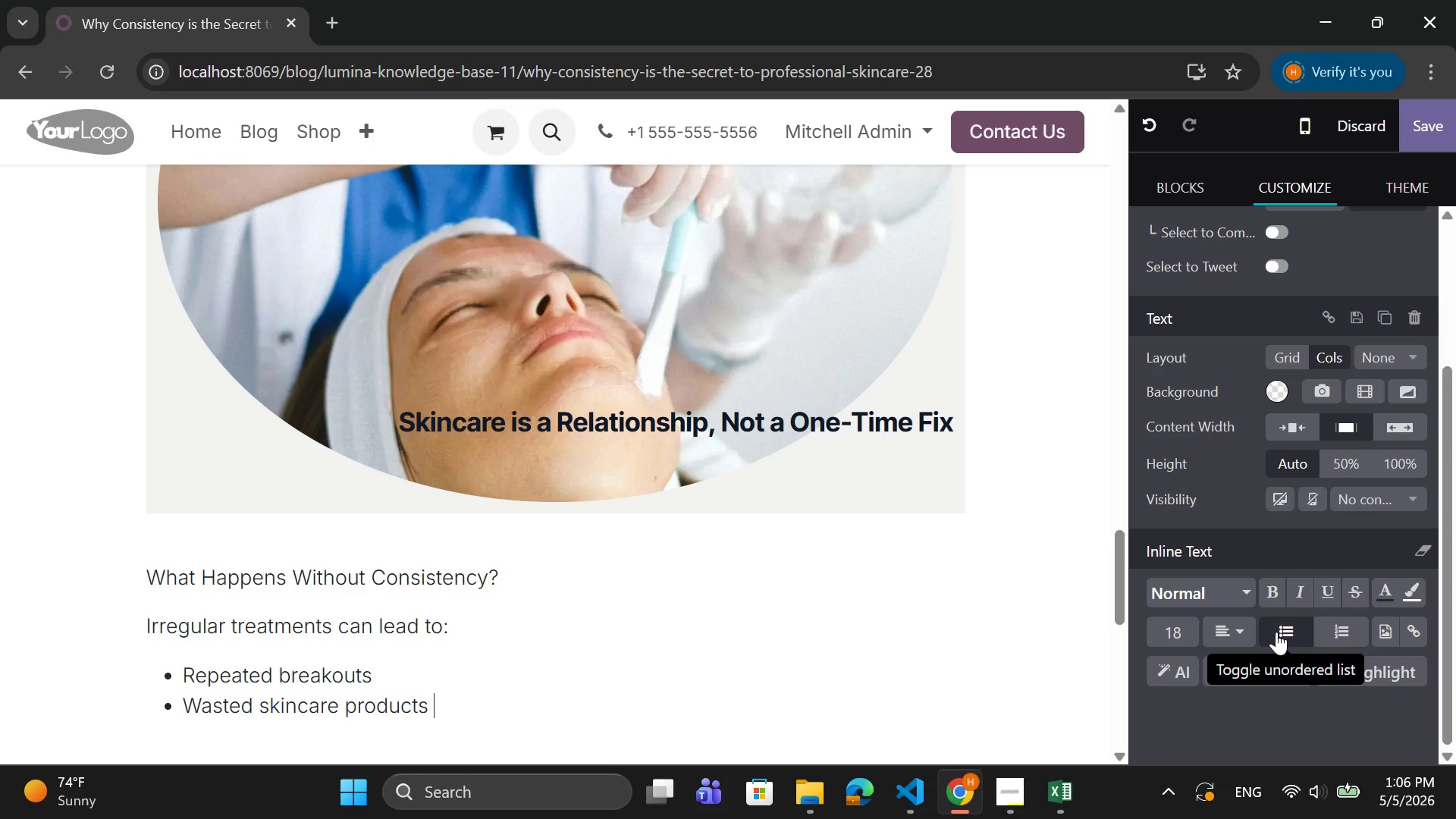 
wait(8.36)
 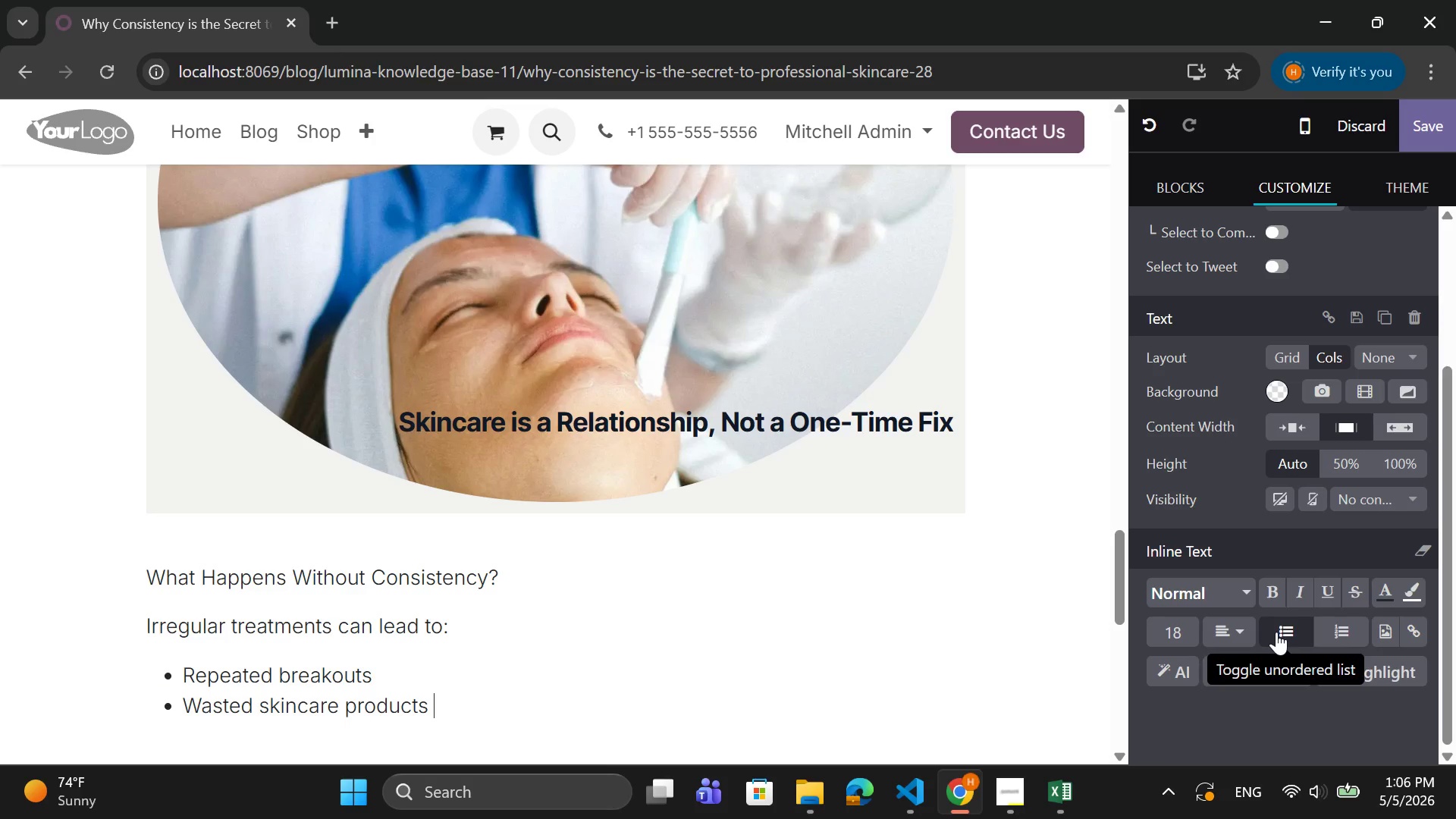 
key(Enter)
 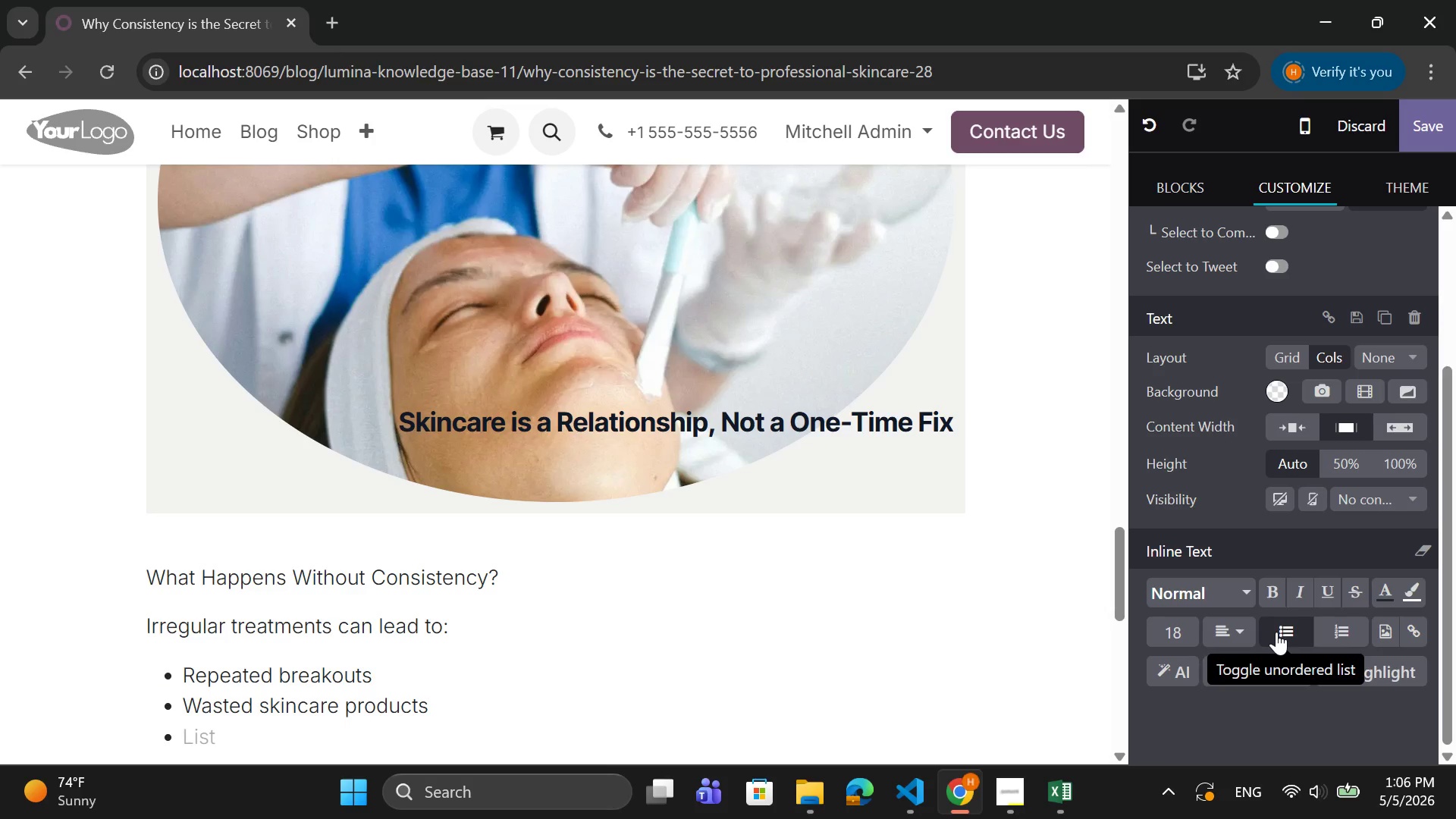 
type(Slower visible improvement)
 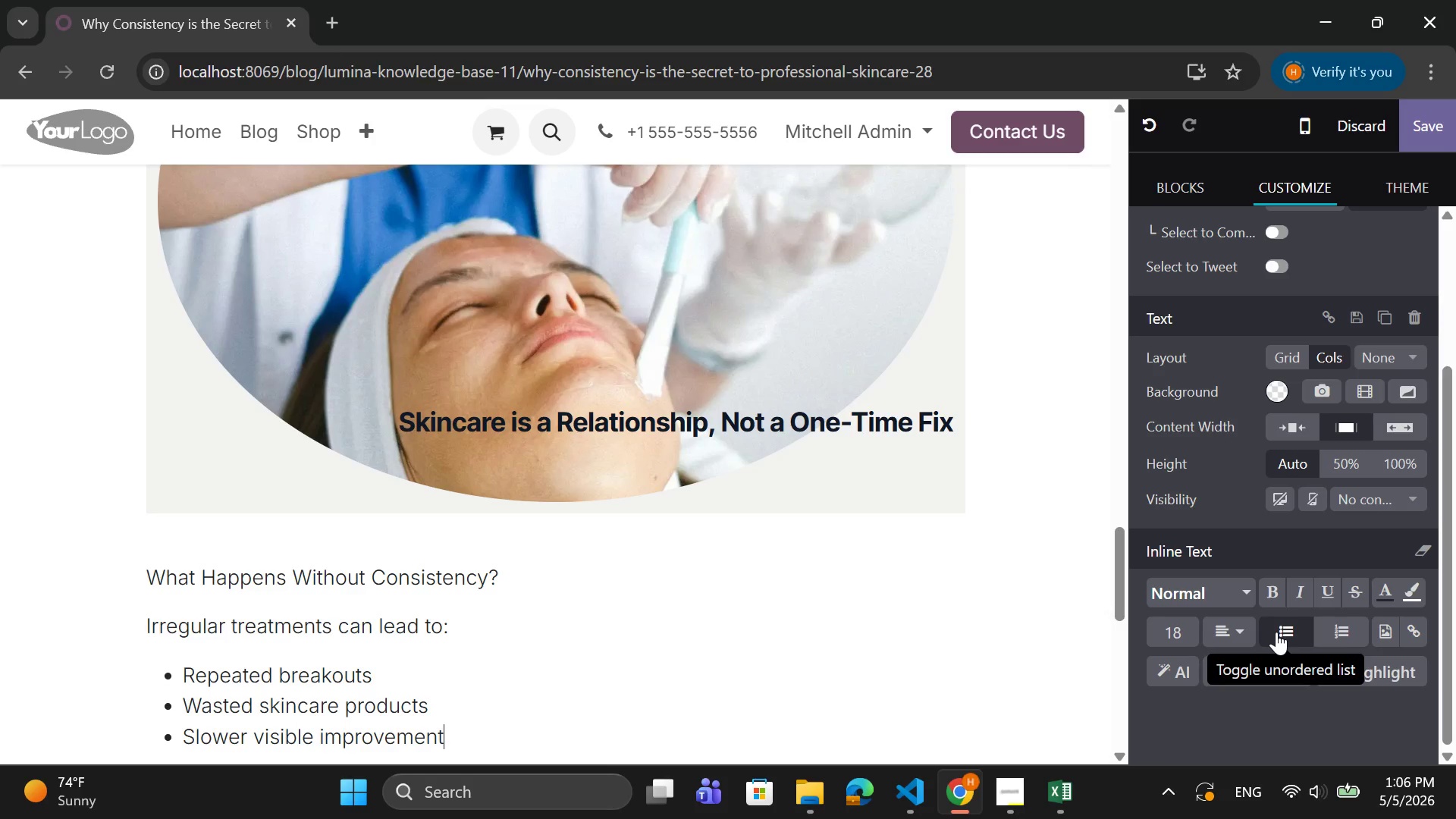 
key(Enter)
 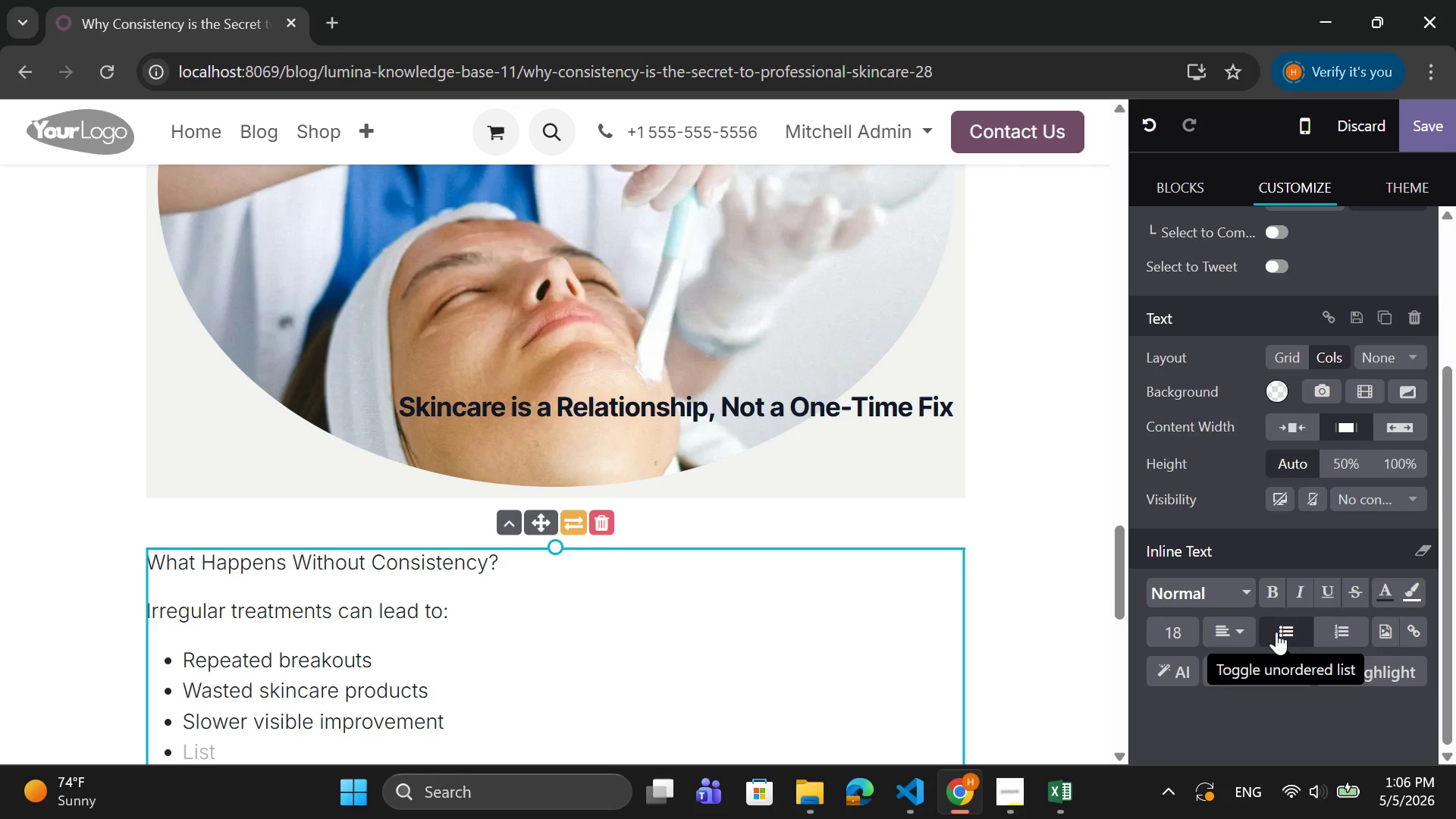 
type(Increased F)
key(Backspace)
type(frustration)
 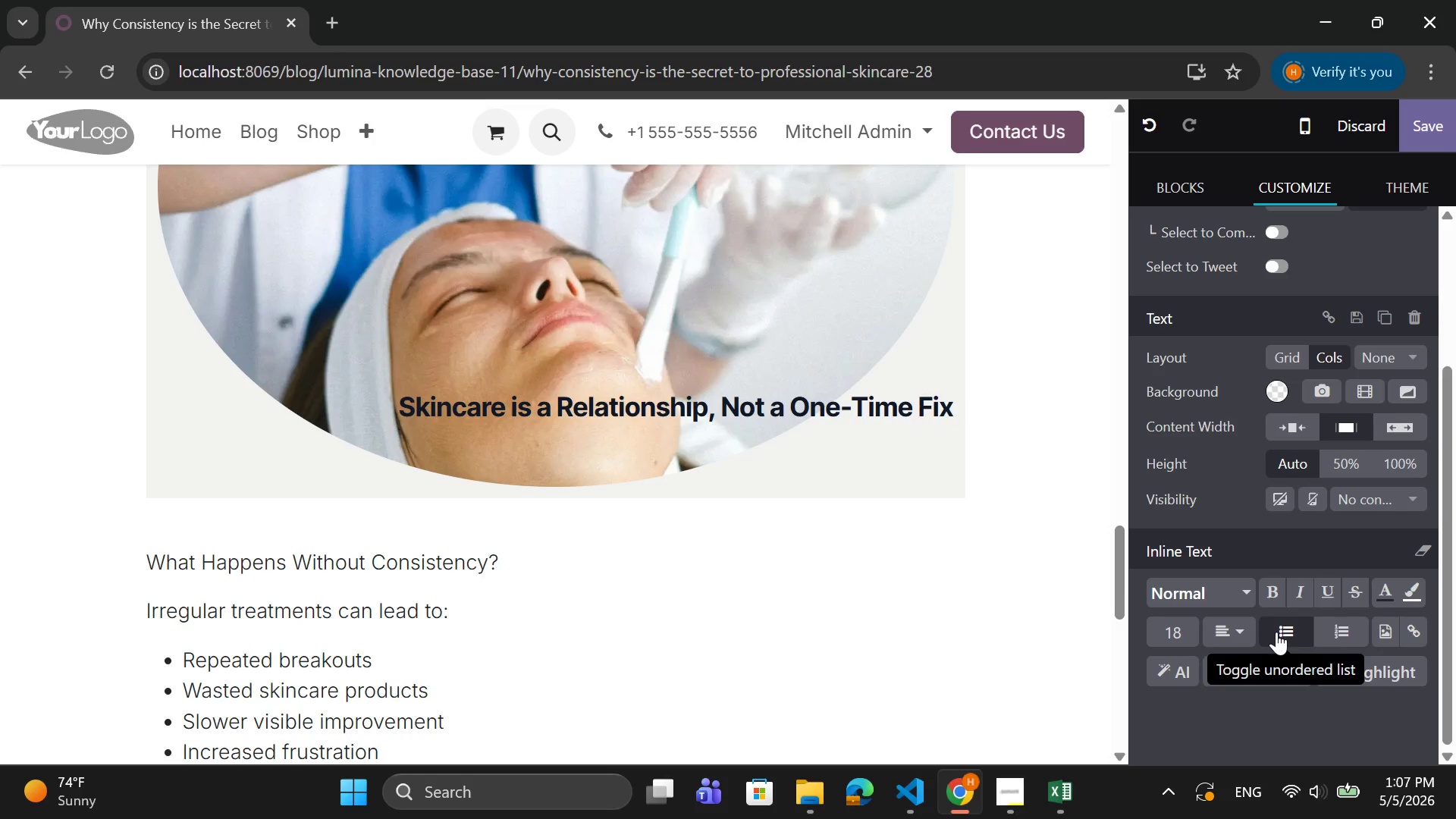 
key(Enter)
 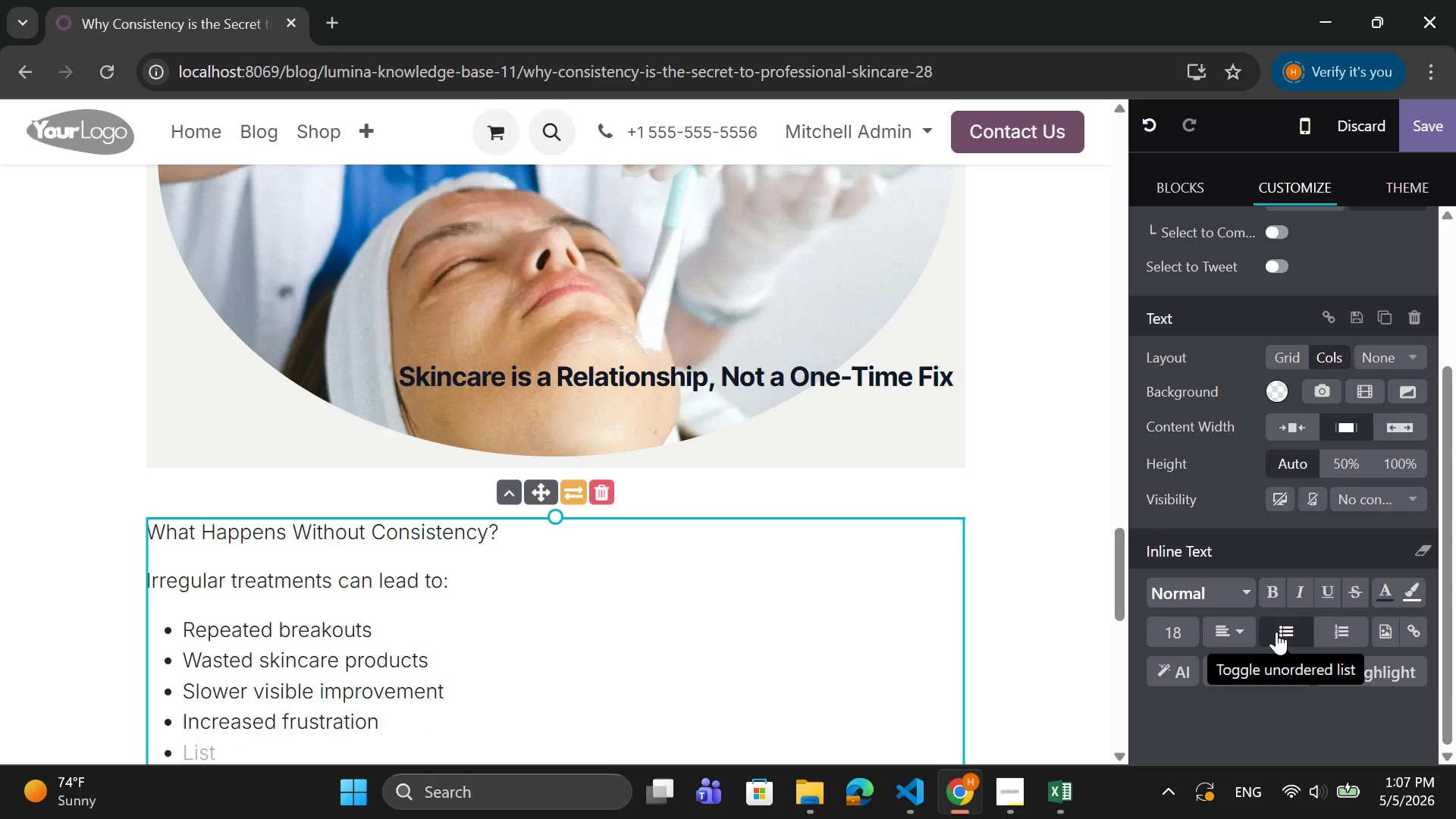 
key(Backspace)
type(What Happens With Consistency?)
 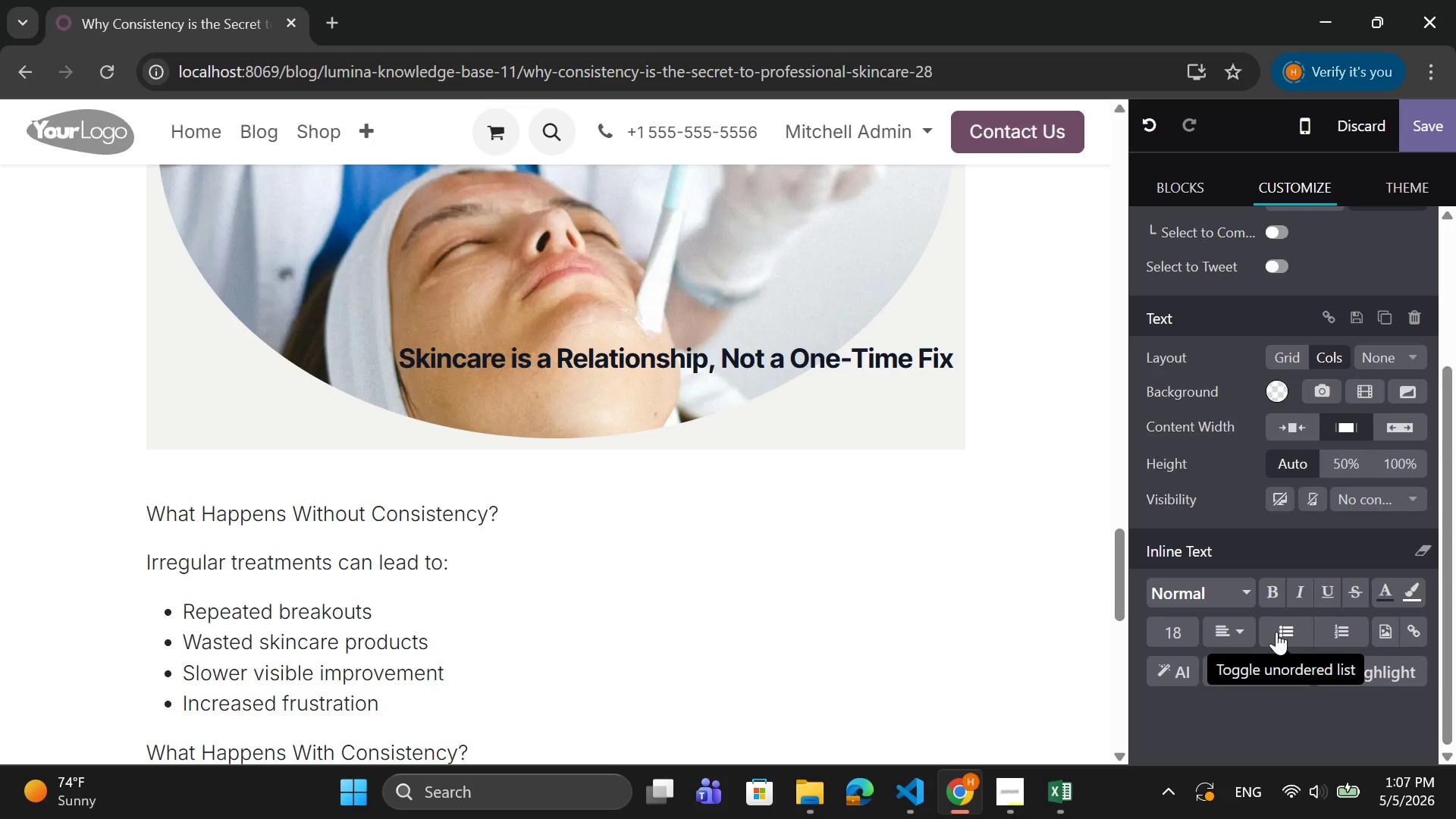 
key(Enter)
 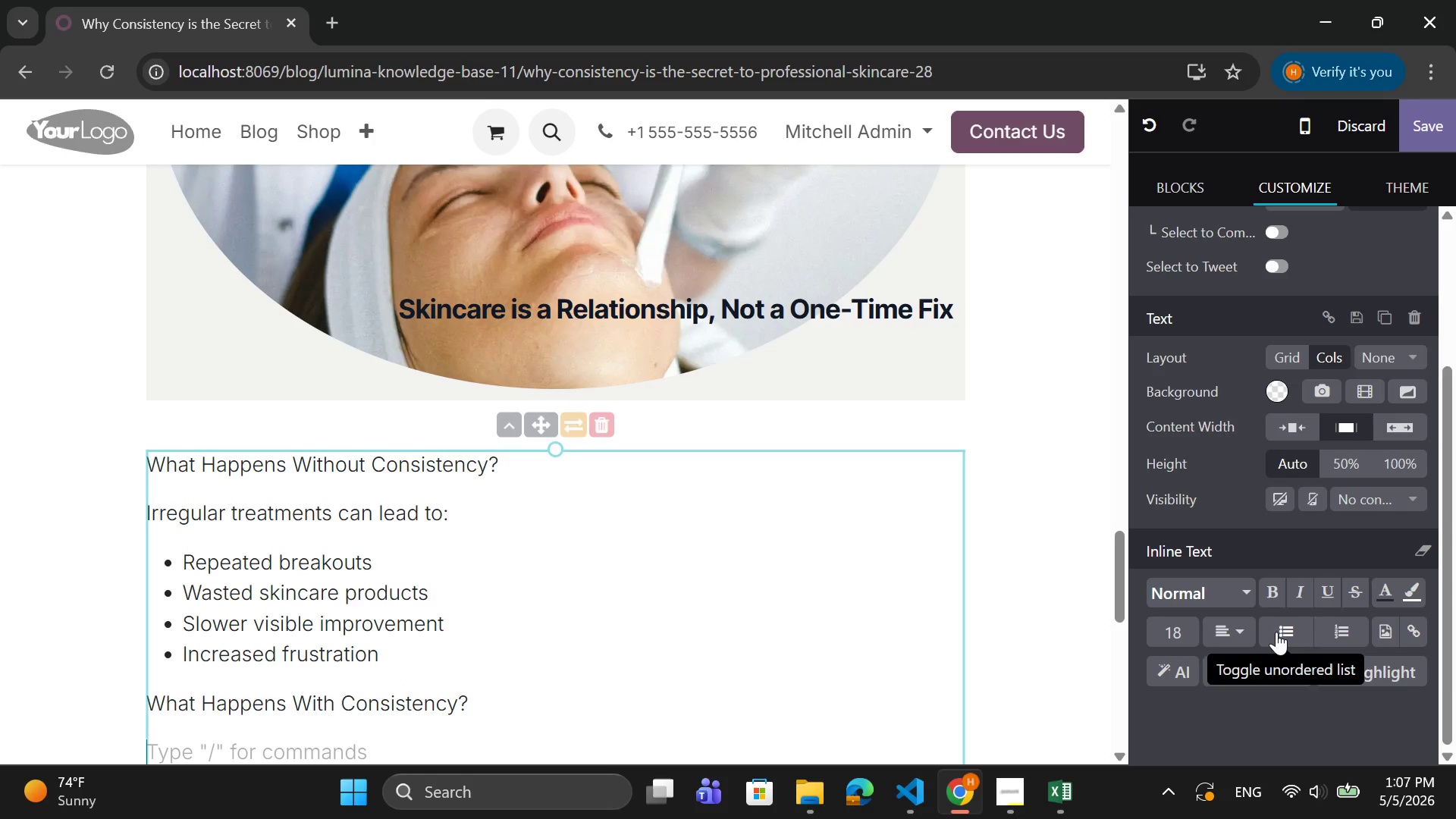 
type(Clients who commit to monthly treatments often notiv)
key(Backspace)
type(ce:)
 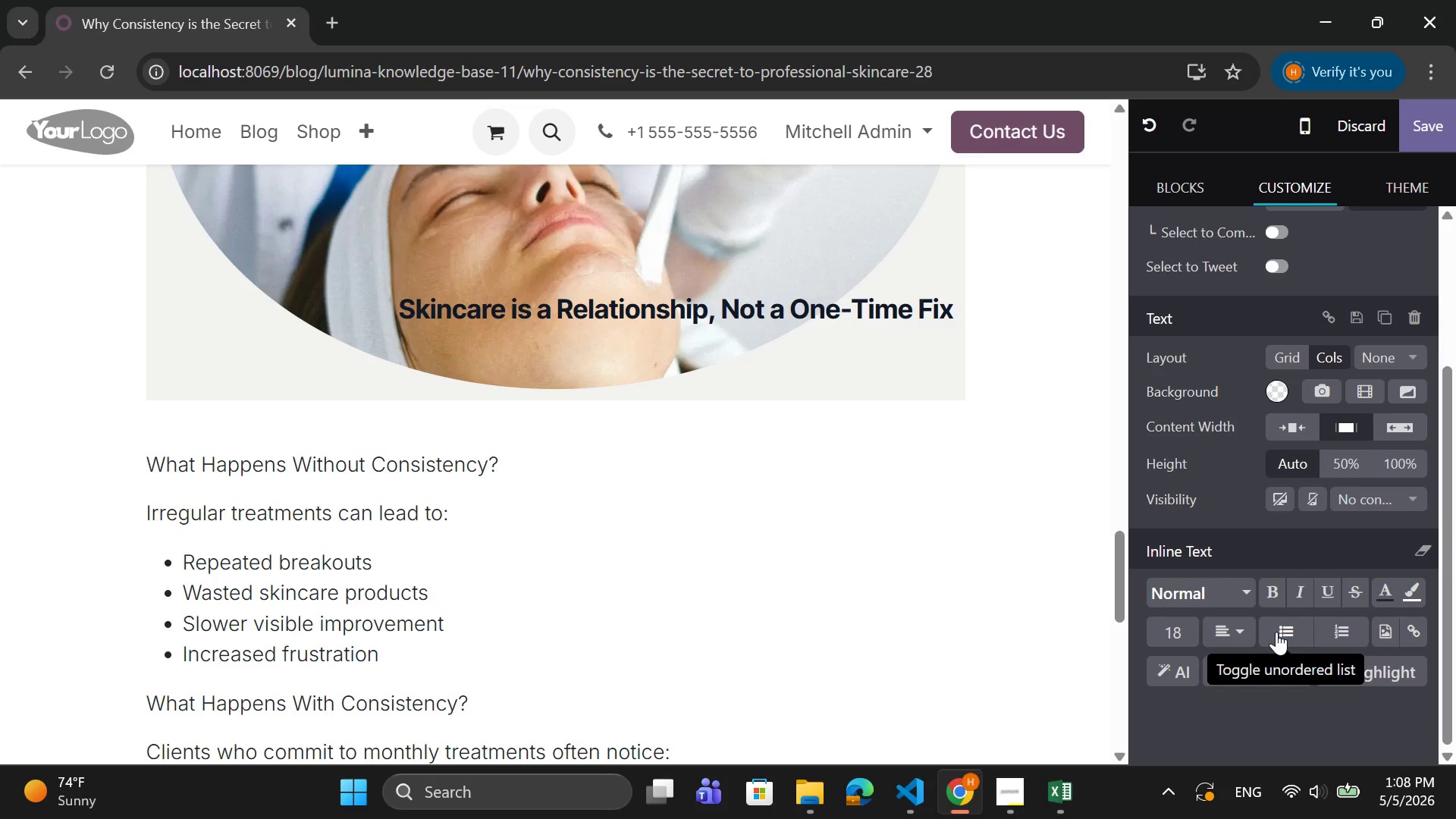 
key(Enter)
 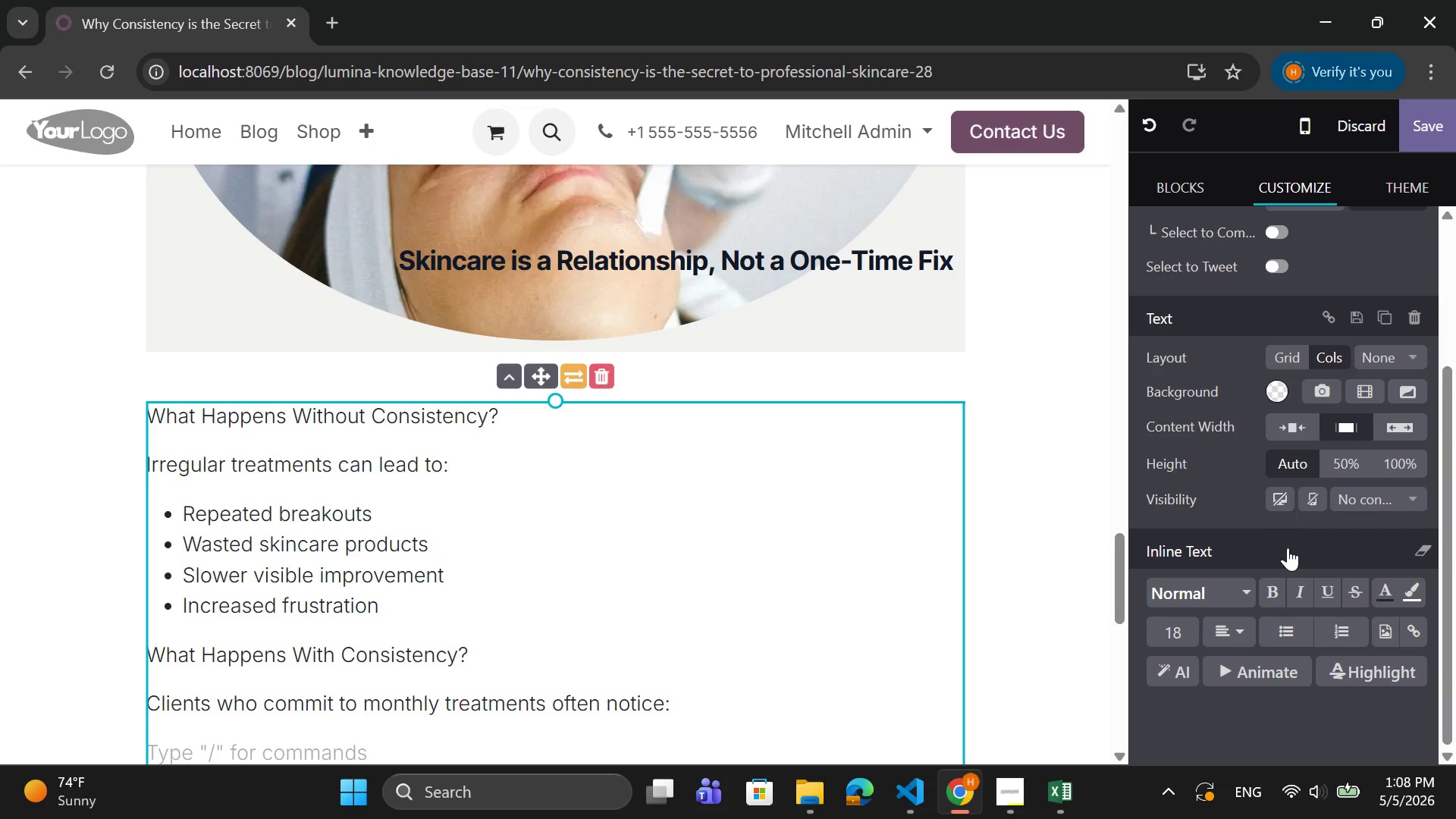 
left_click([1290, 632])
 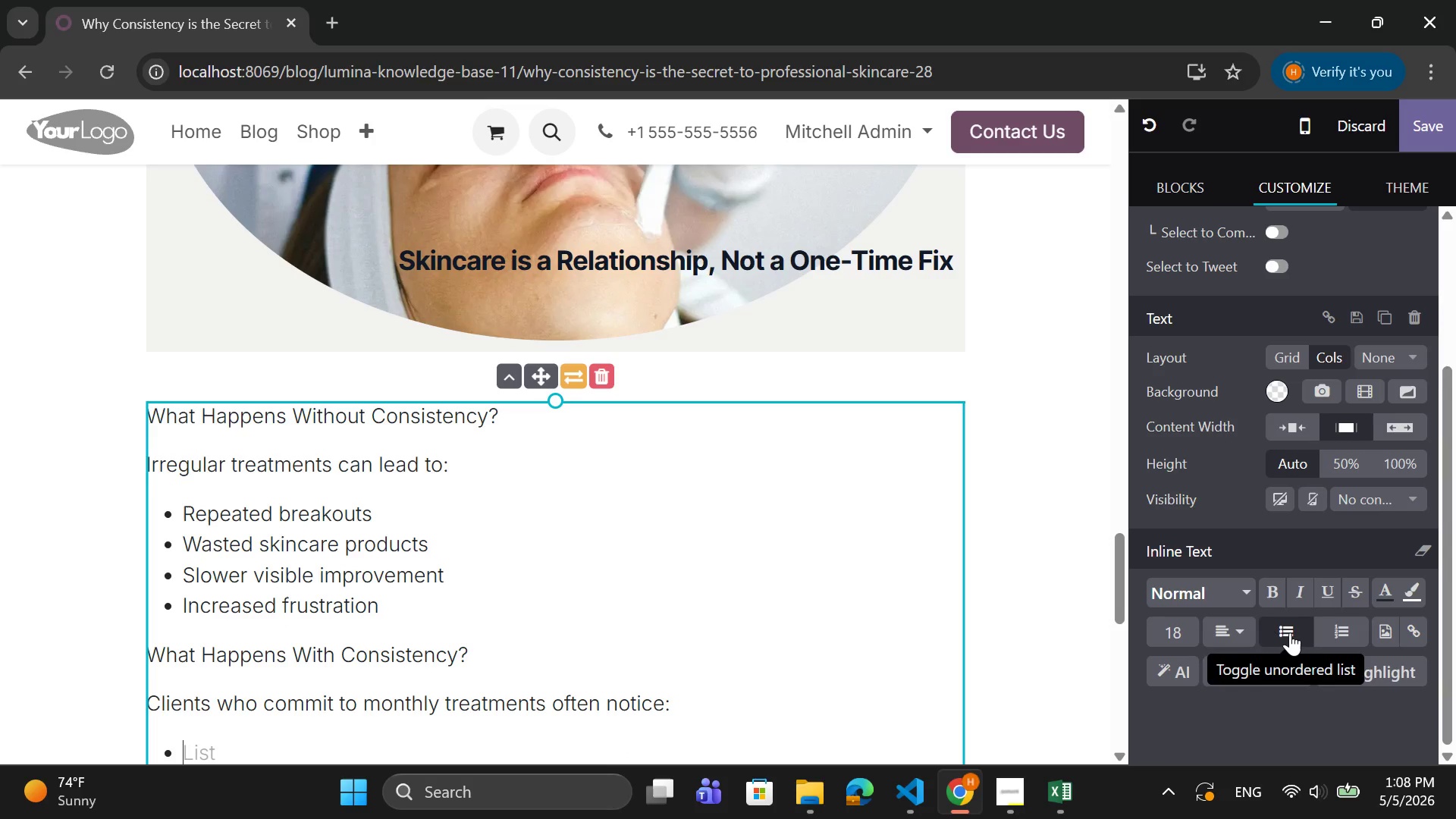 
wait(7.39)
 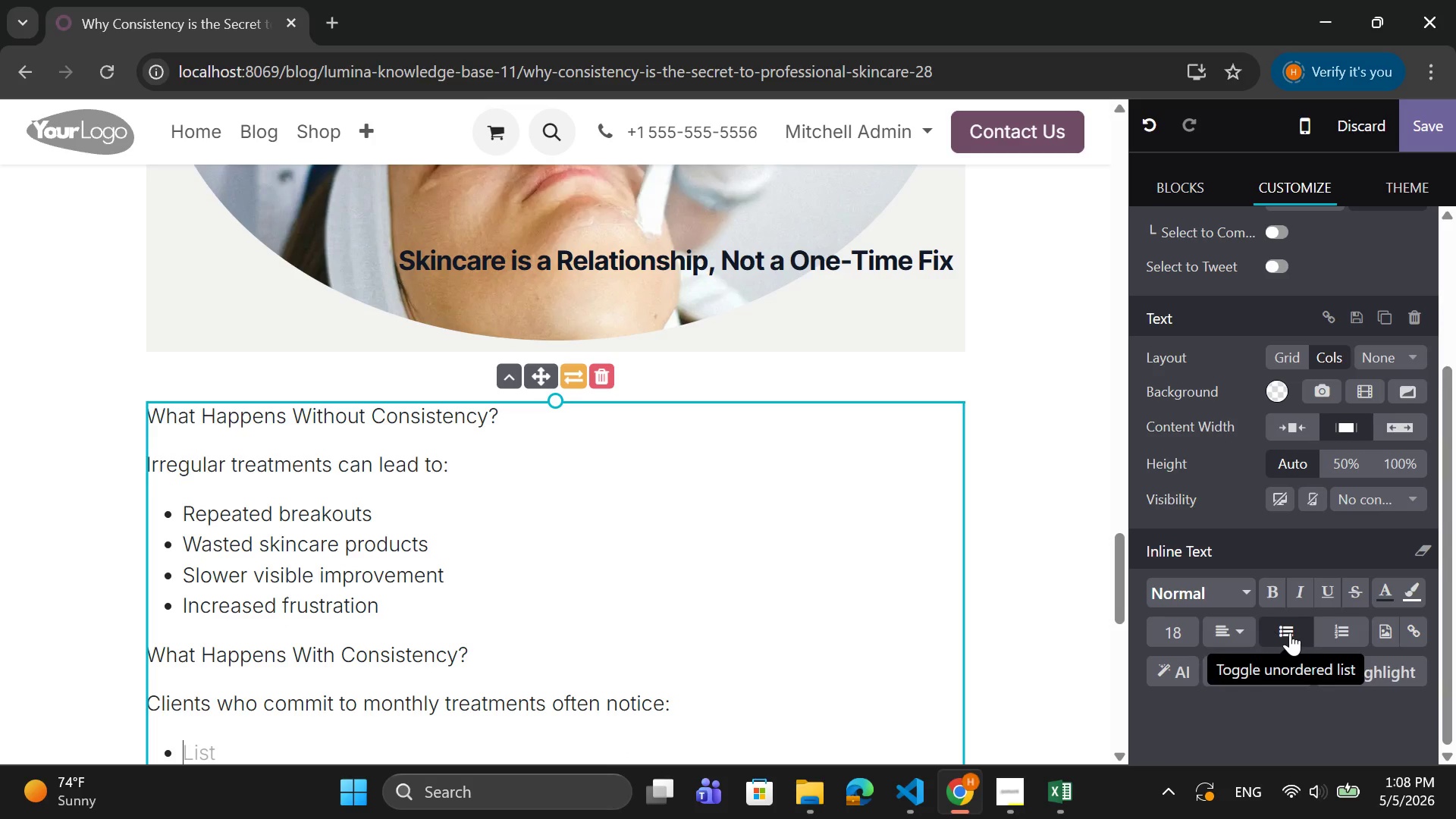 
type(Smoother texture within weeks)
 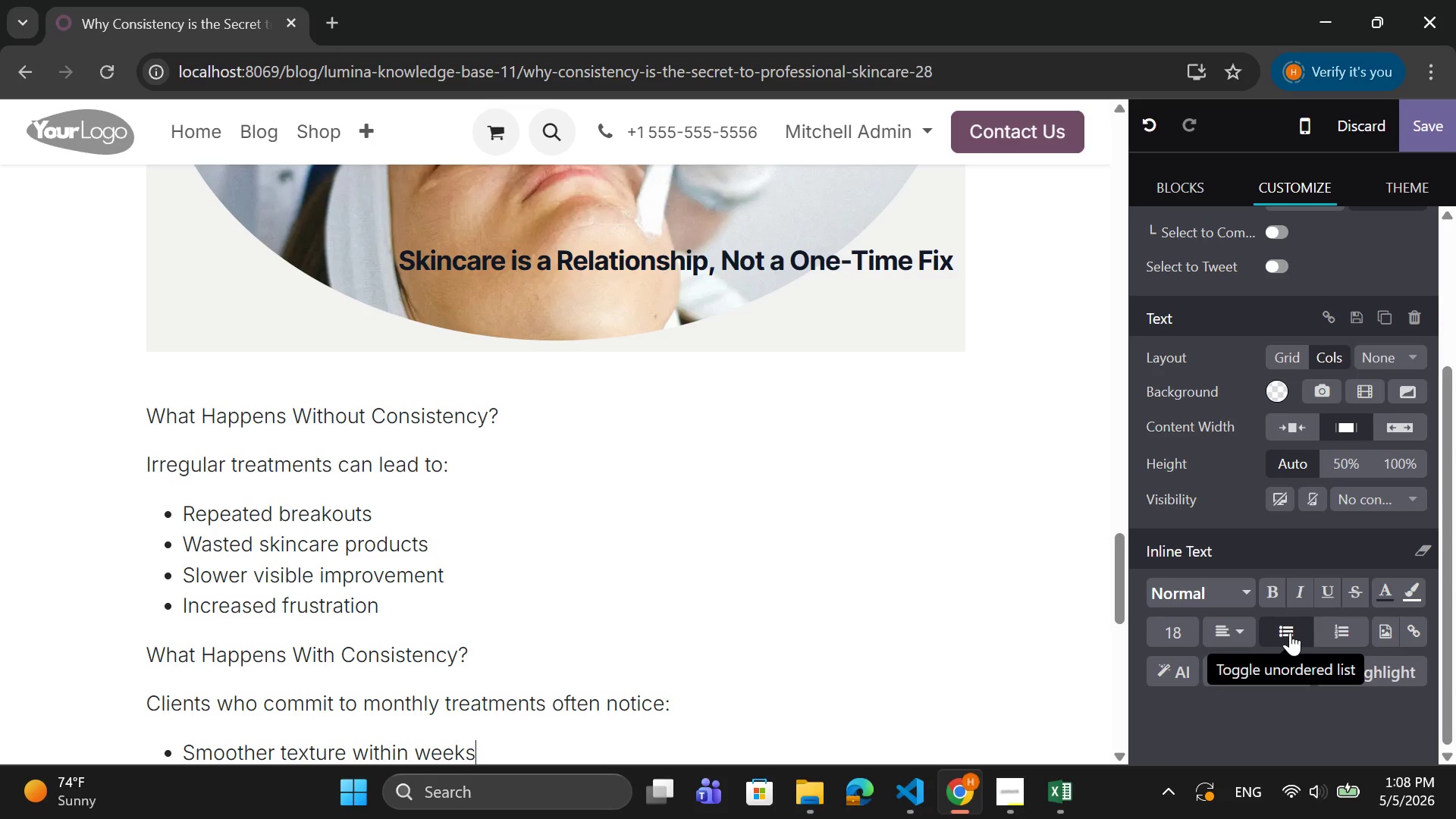 
key(Enter)
 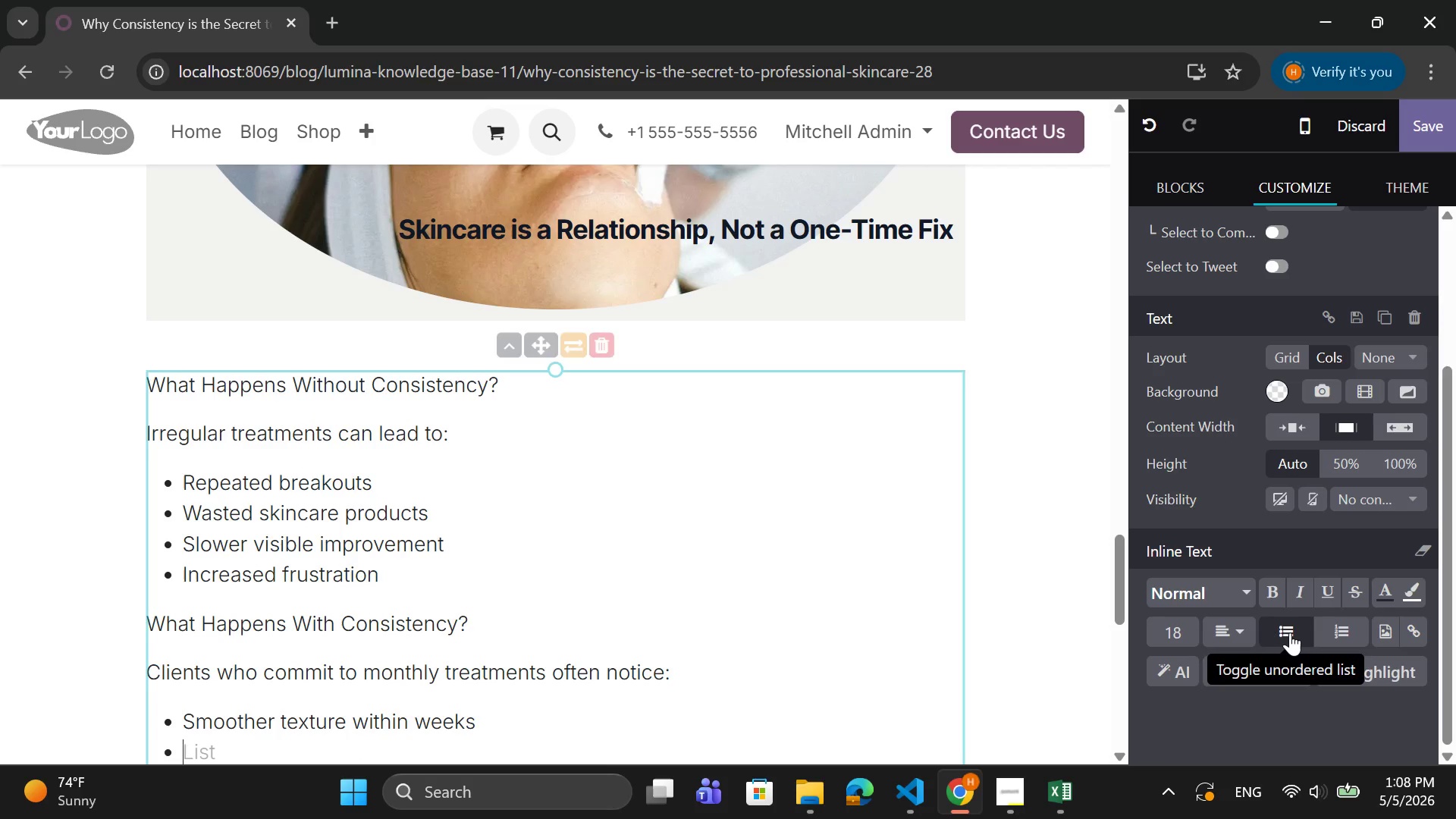 
type(Brighter Compl)
key(Backspace)
type(lexo)
key(Backspace)
type(ion)
 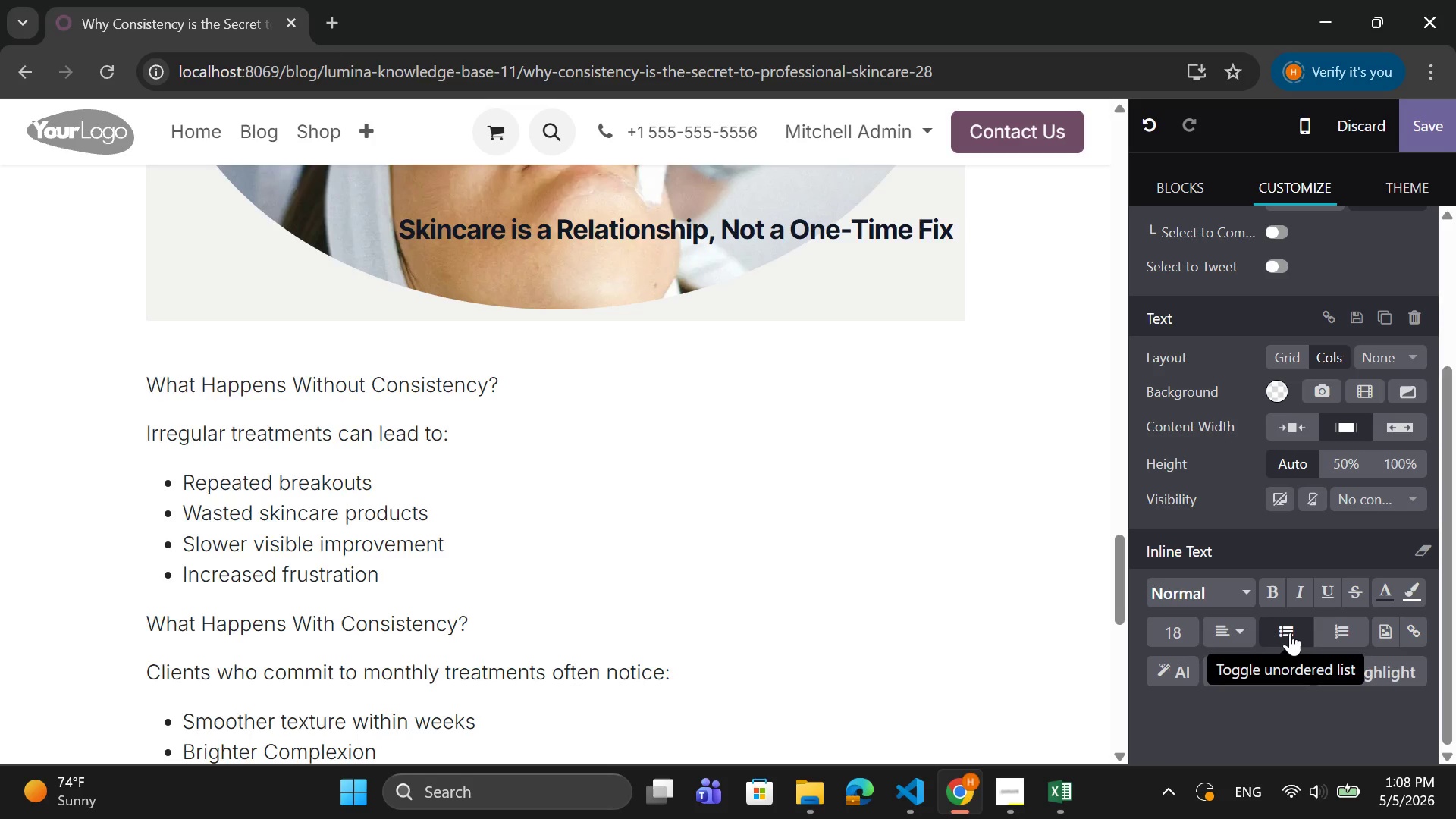 
key(Enter)
 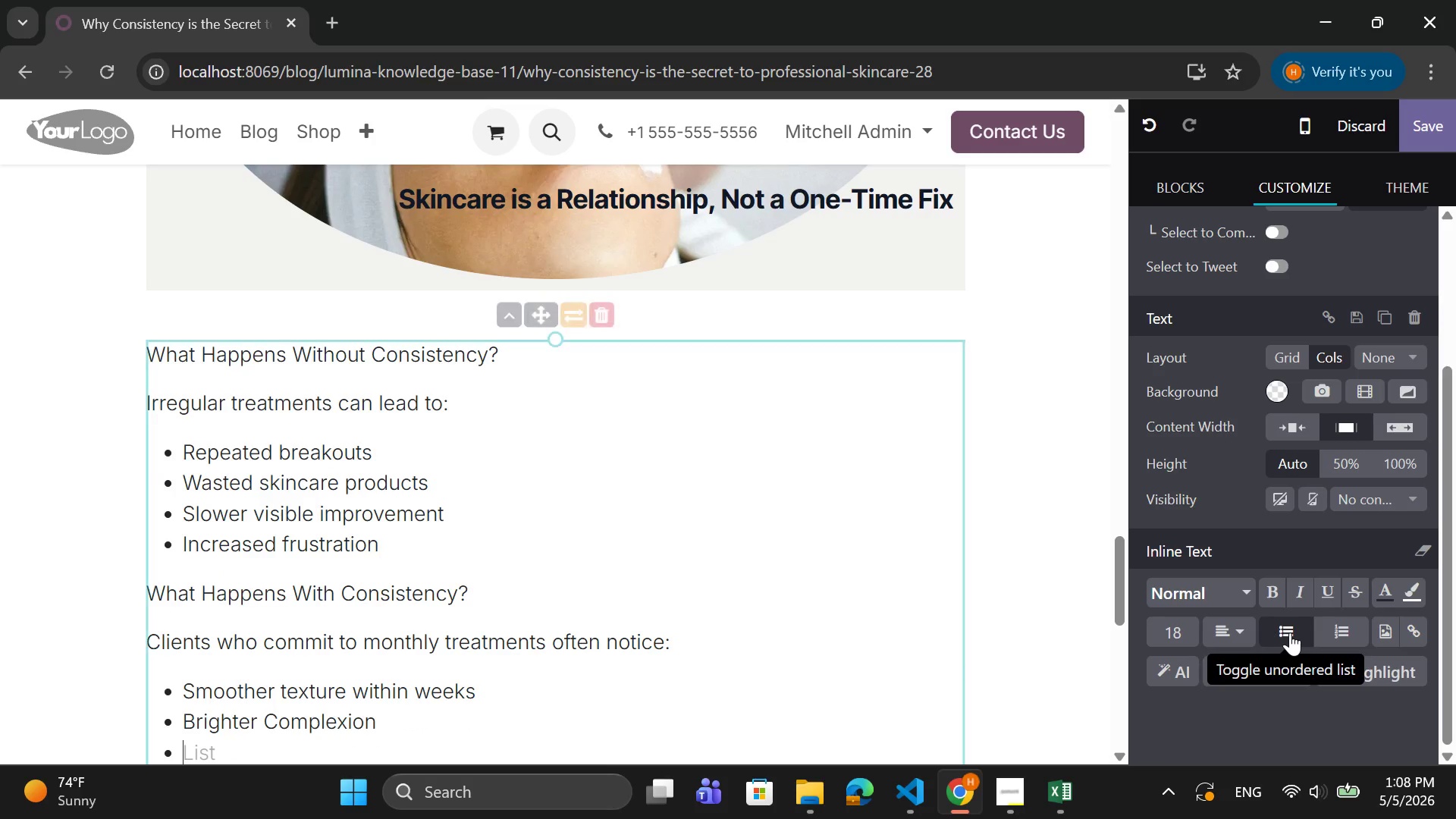 
type(Fewer breakouts)
 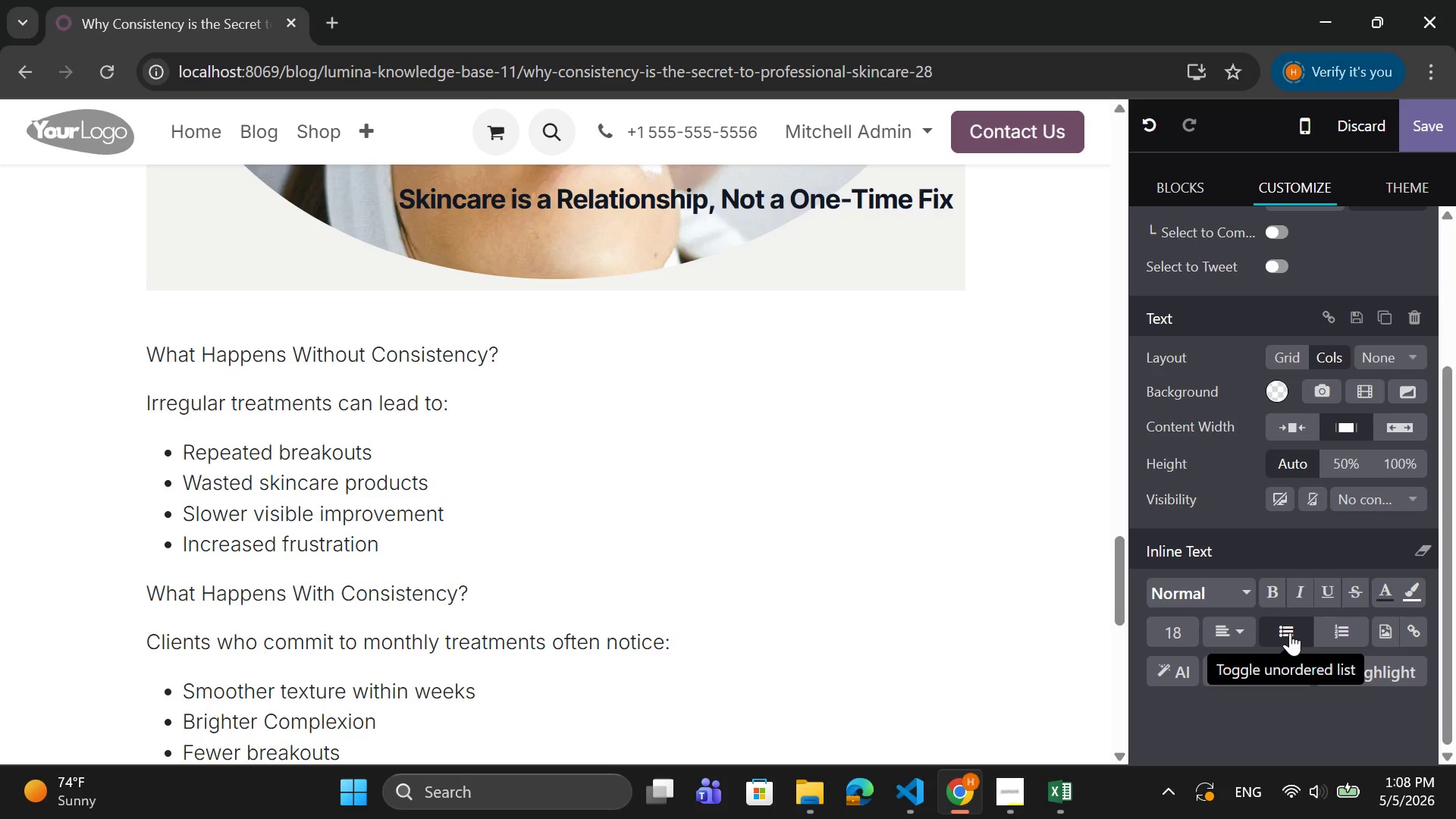 
key(Enter)
 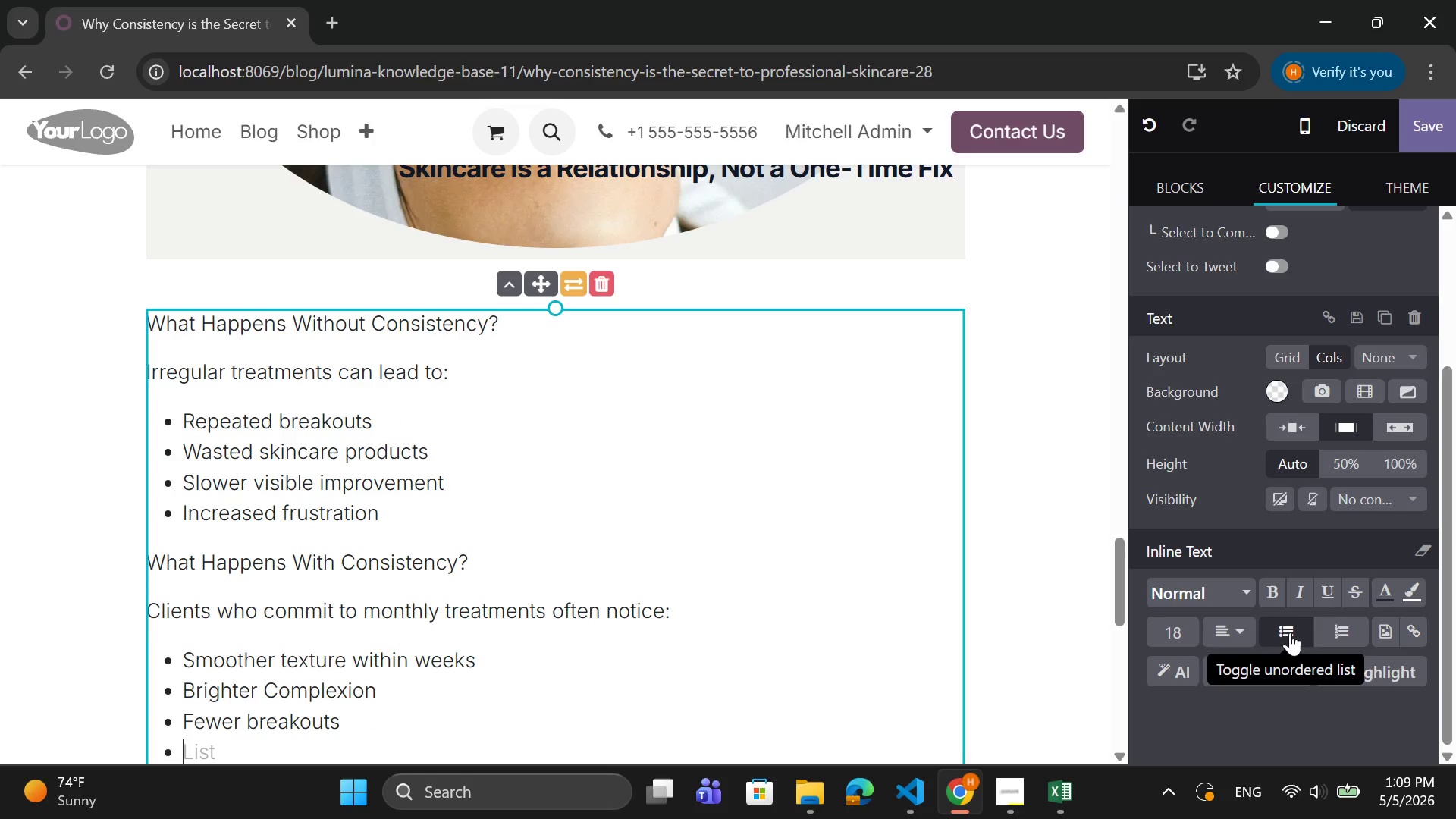 
wait(9.55)
 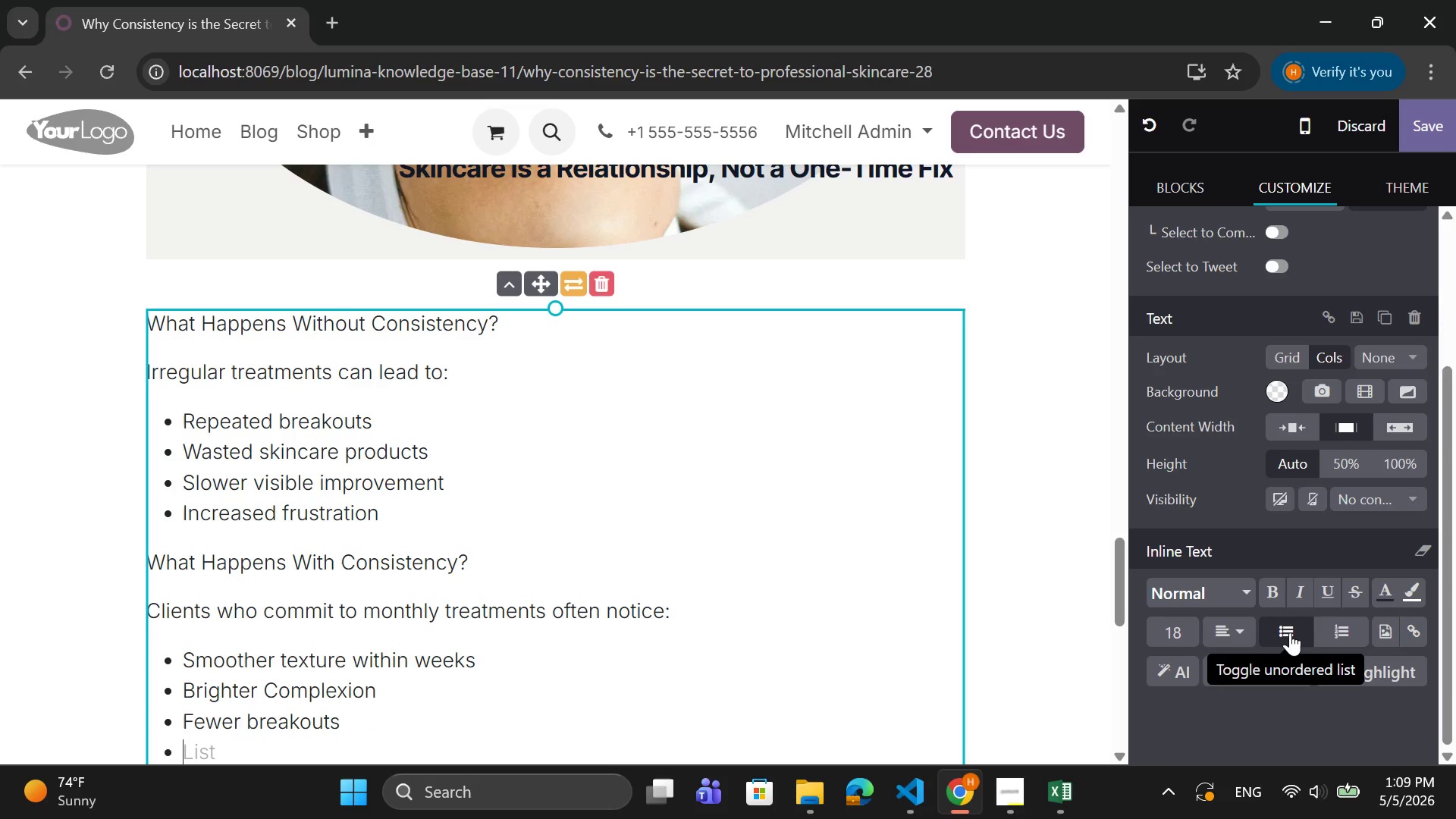 
type(Long)
 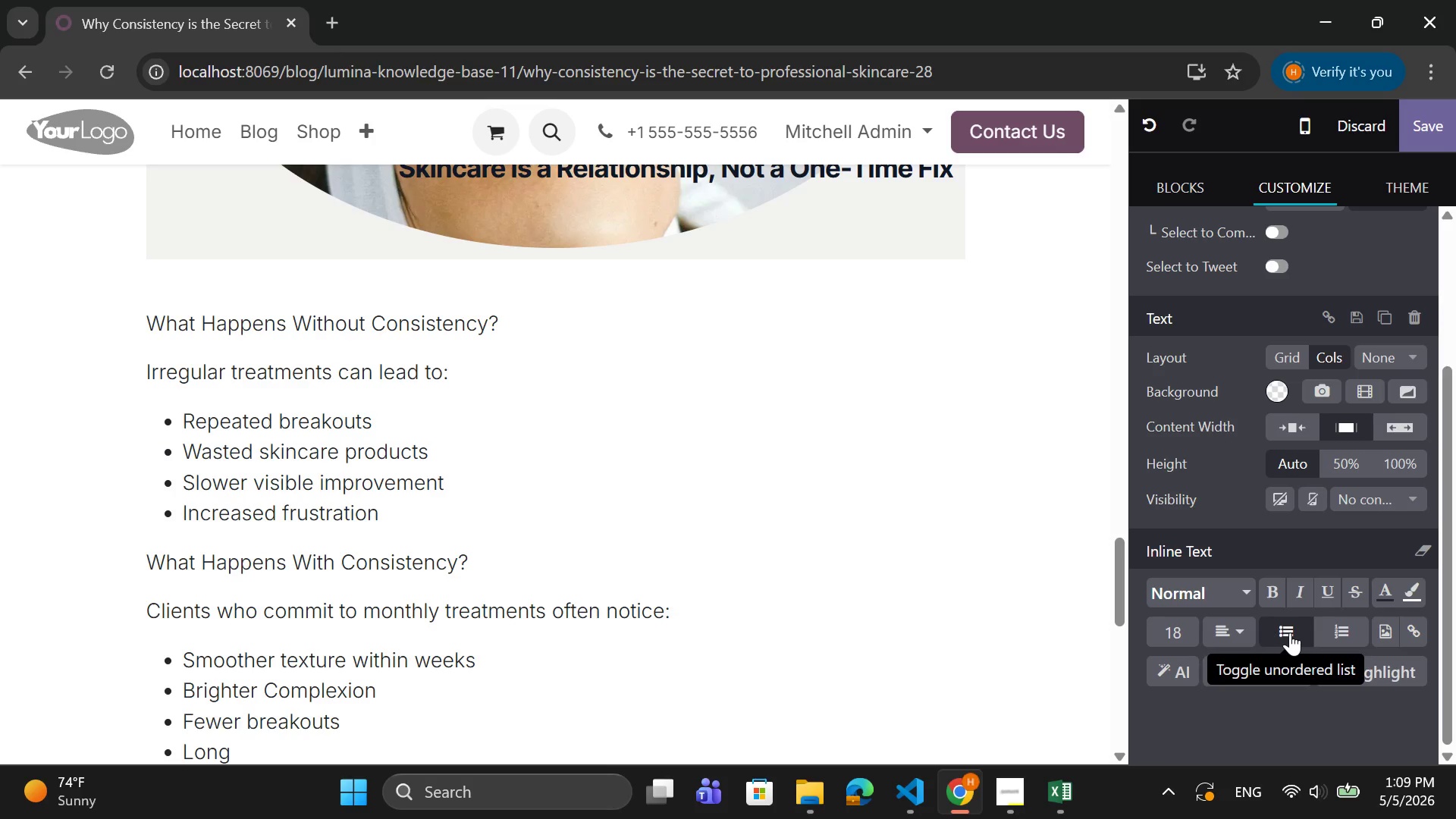 
type(-term)
 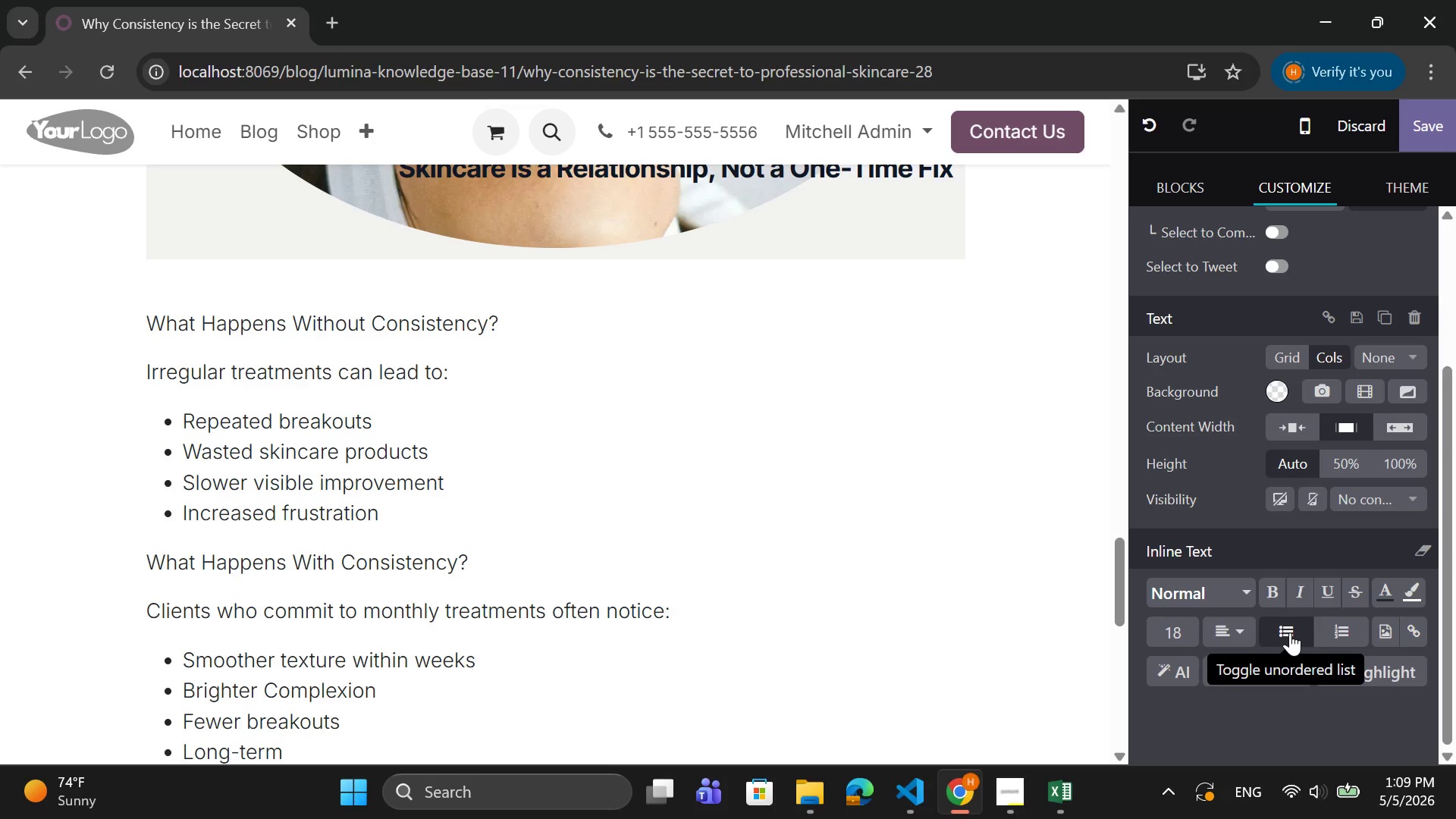 
type( anti-aging benefits)
 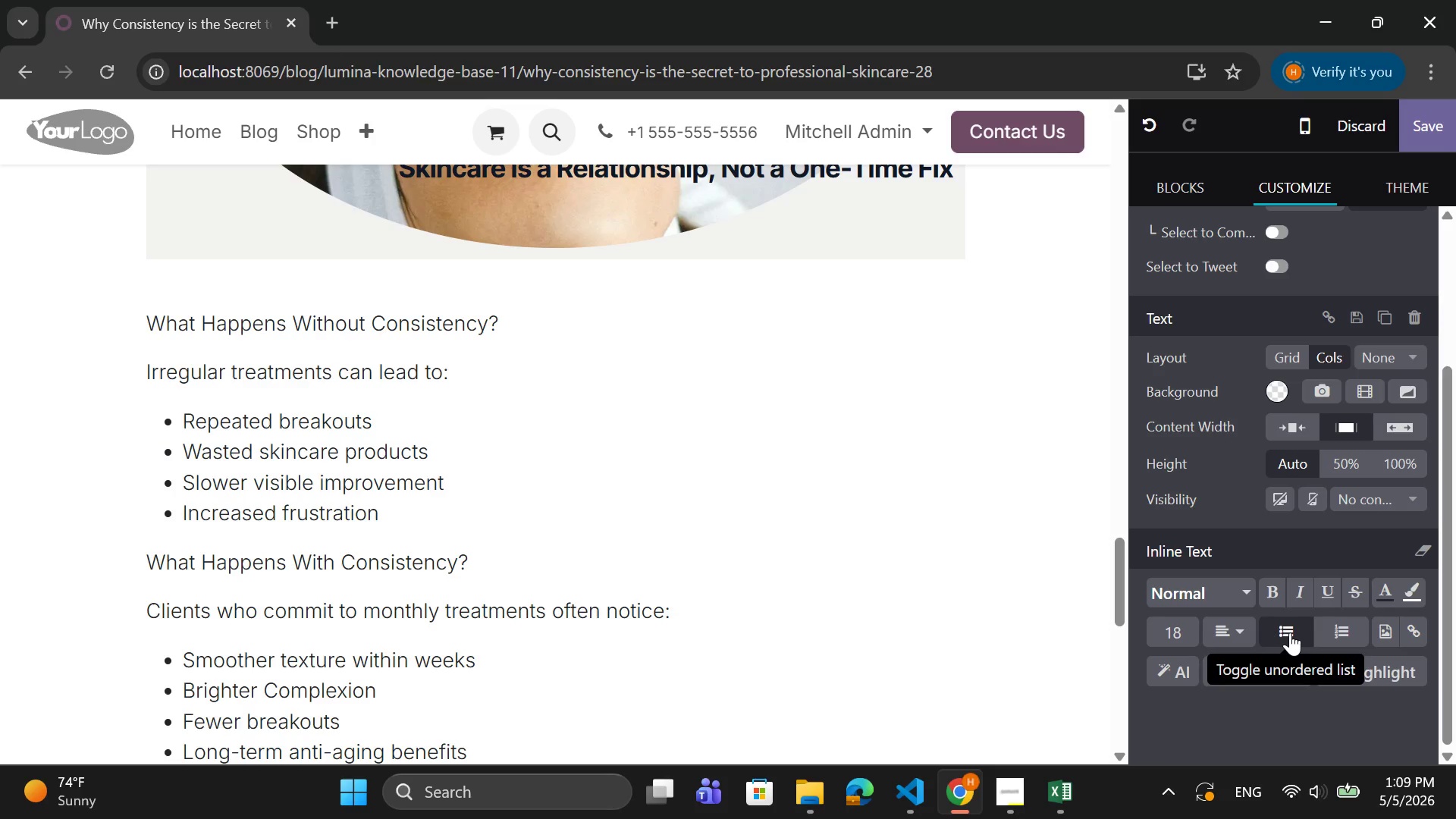 
key(Enter)
 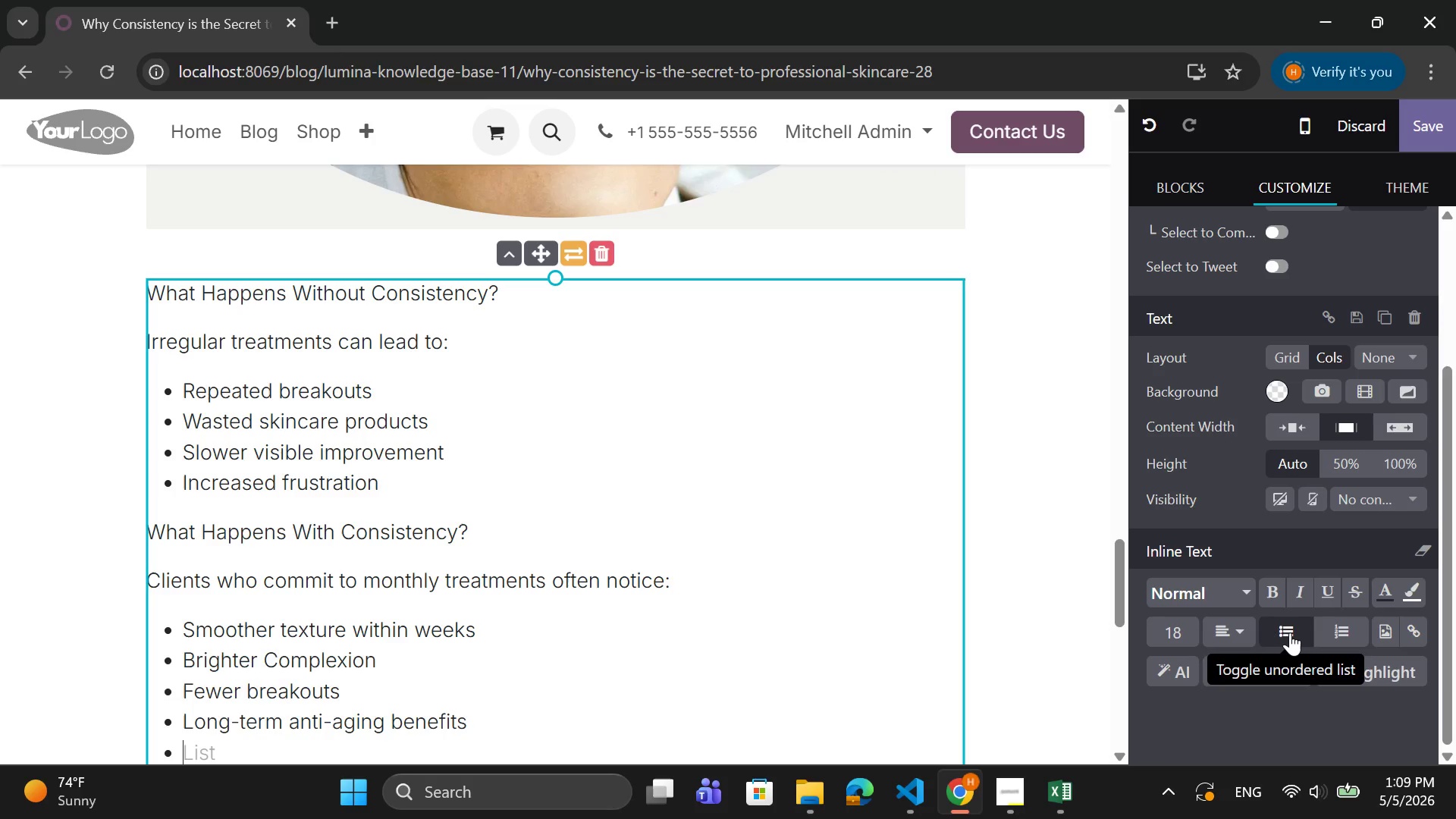 
key(Backspace)
type(Think of y)
 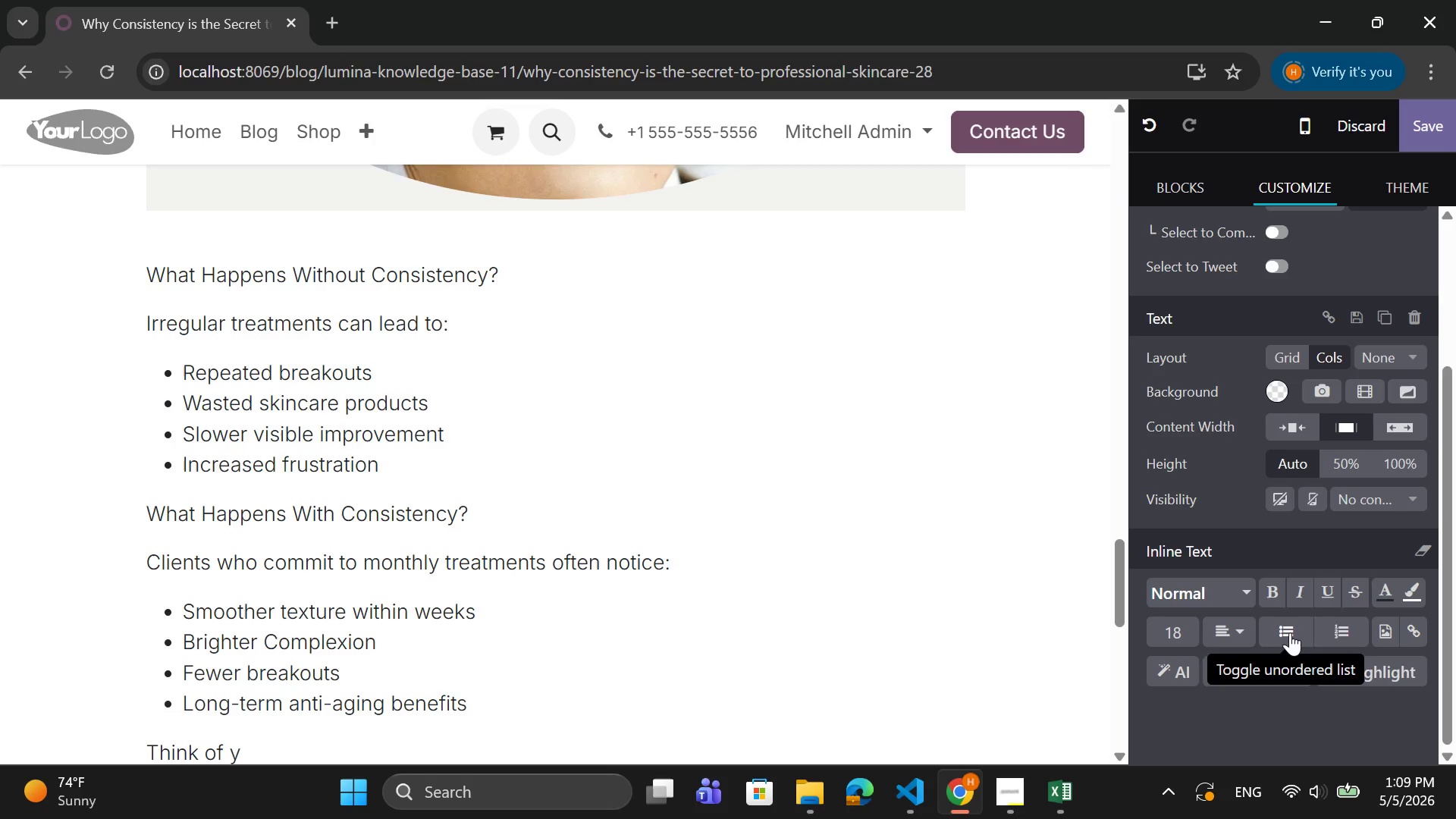 
wait(6.34)
 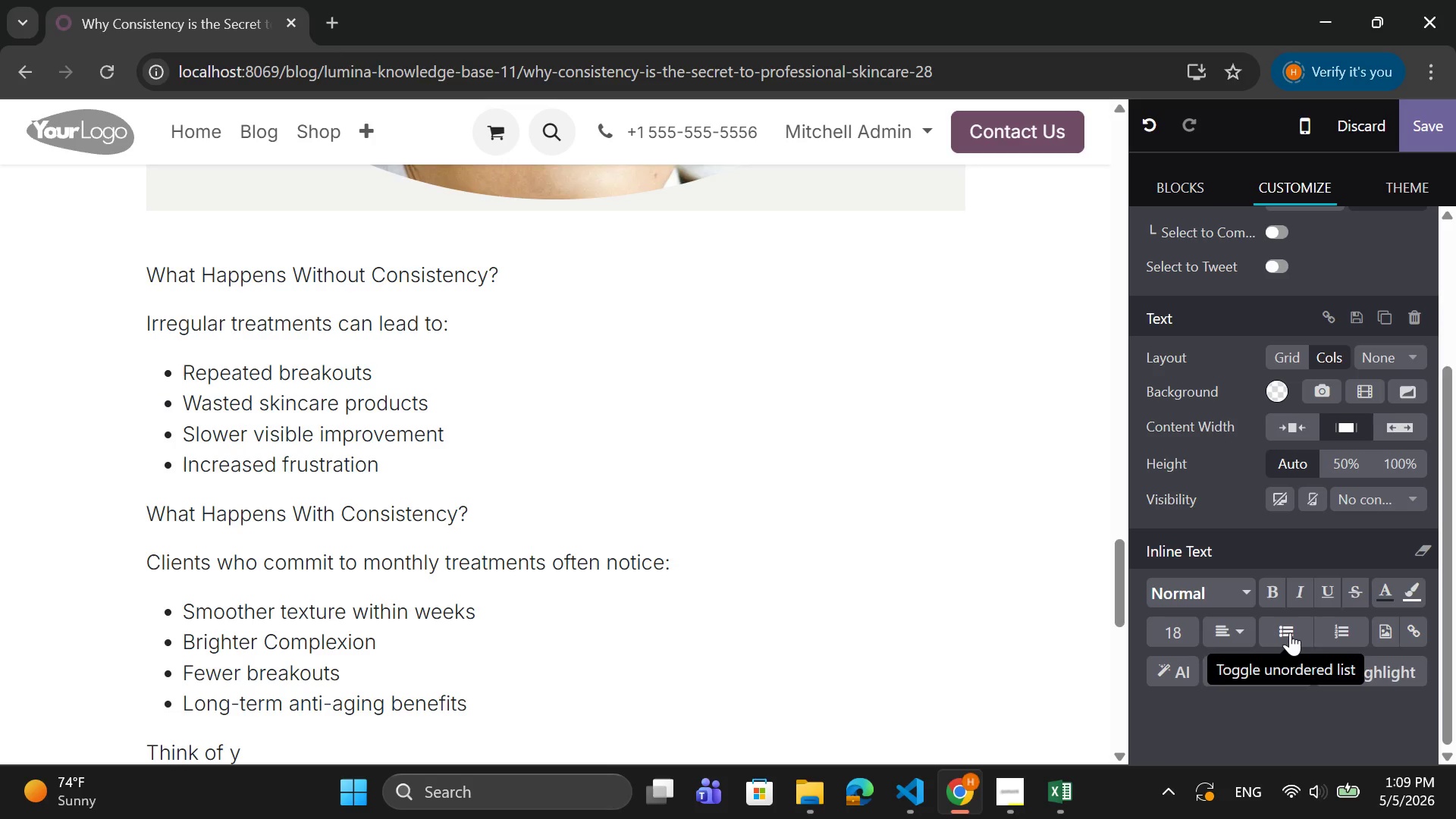 
type(our skin lk)
key(Backspace)
type(ike your health or fitness-you would't)
key(Backspace)
key(Backspace)
type(n't expect to go to the gym once and stay in shape forever.)
 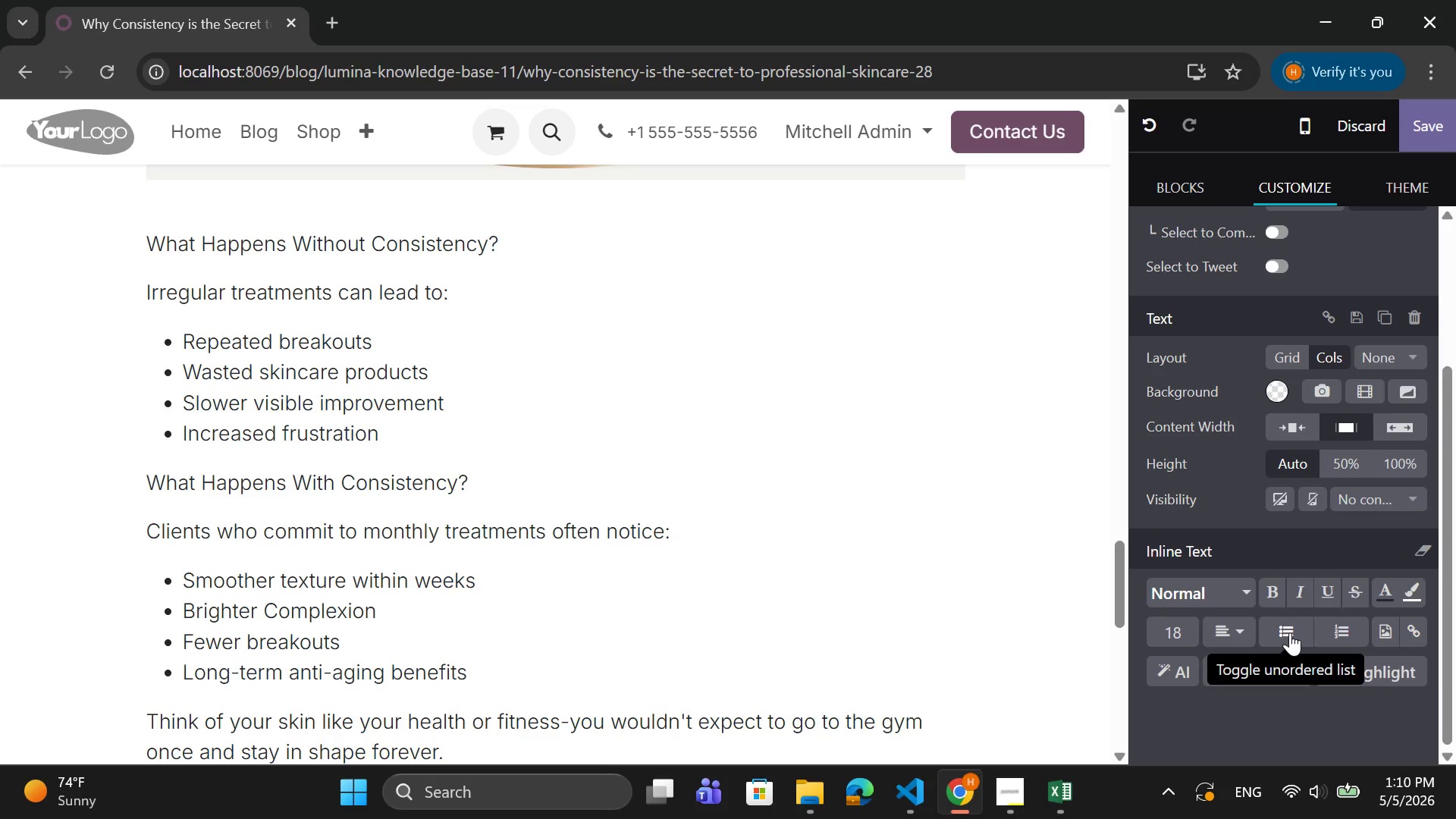 
key(Enter)
 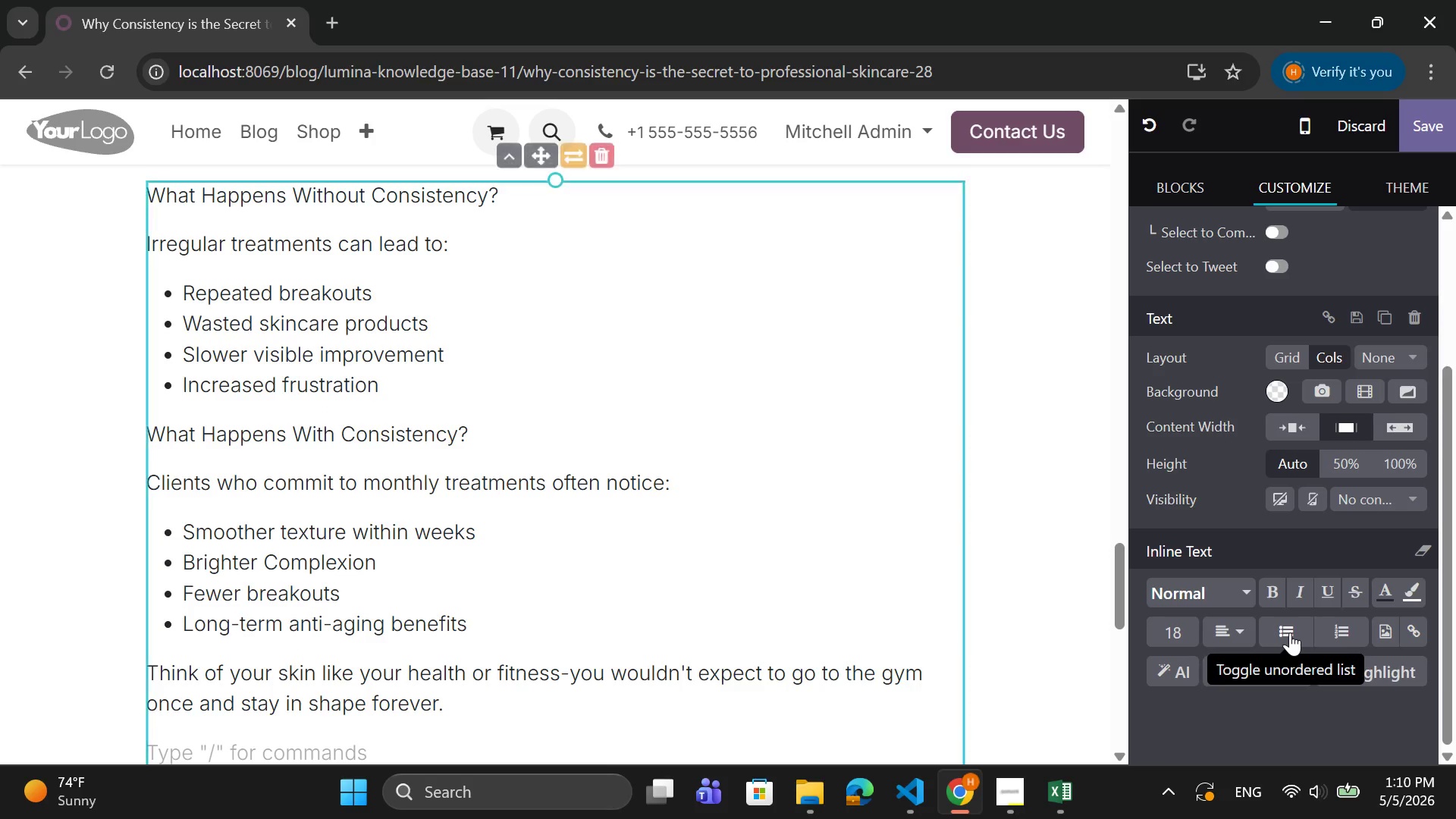 
type(Skincare works the same way.)
 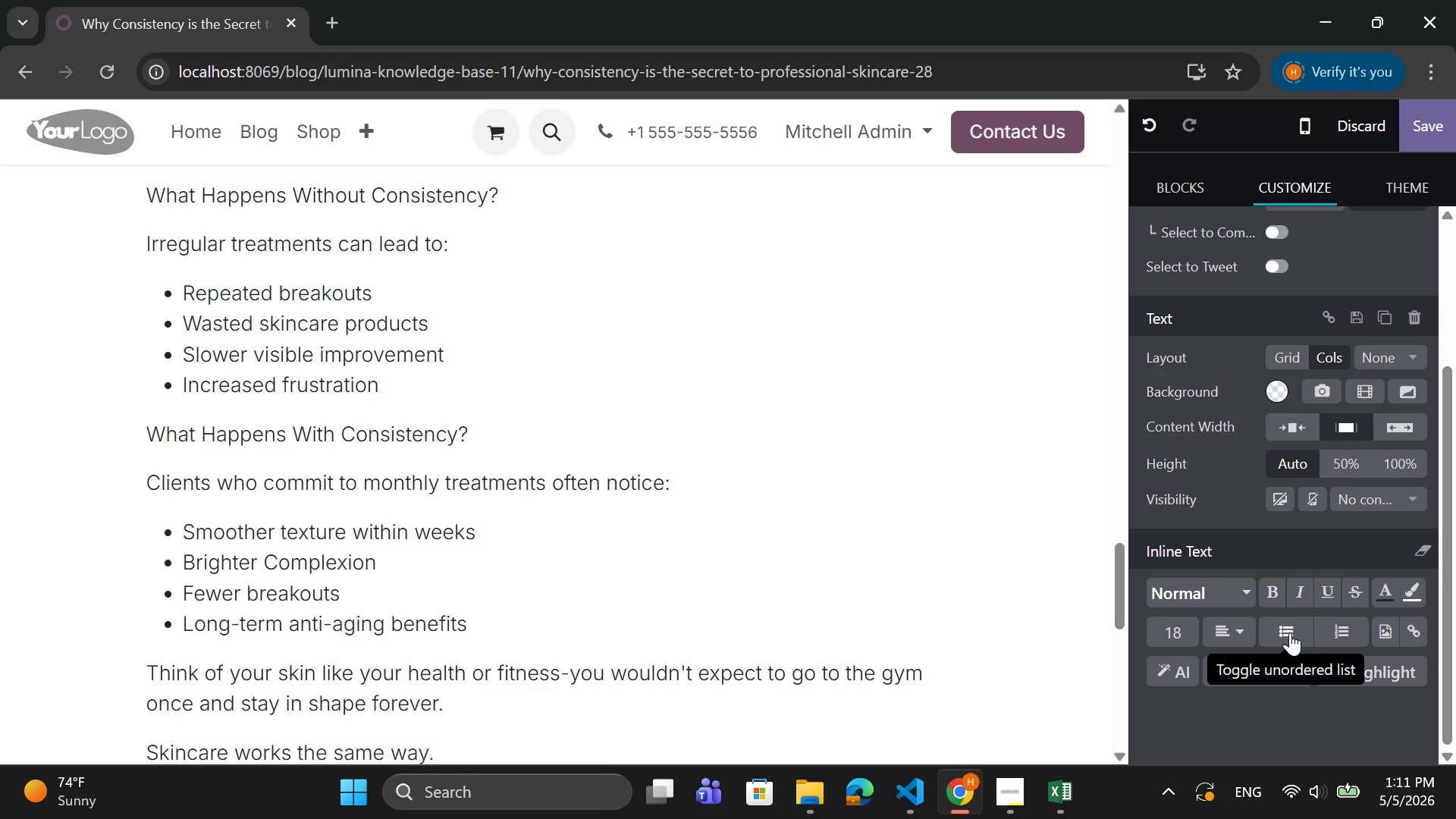 
key(Enter)
 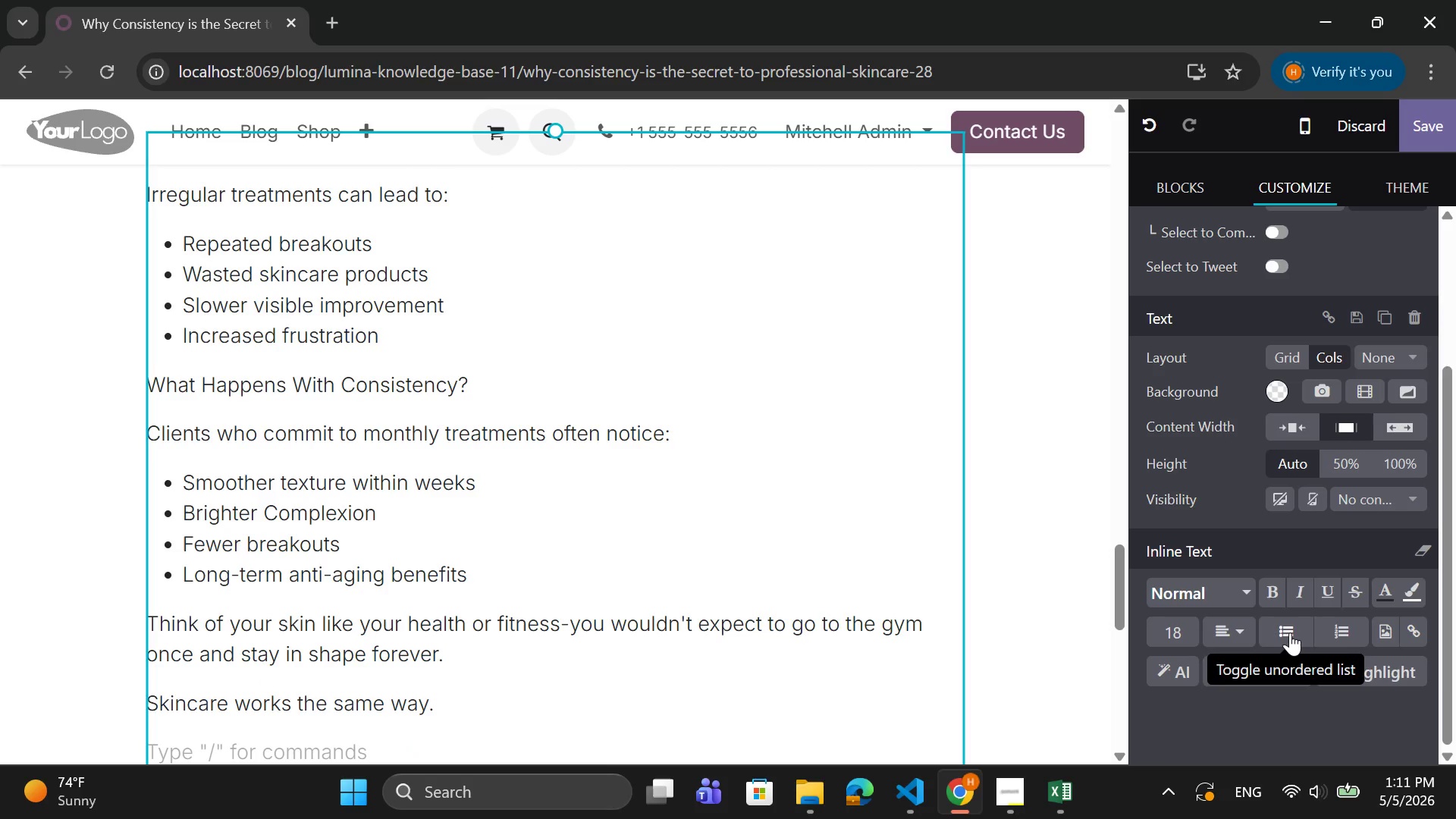 
key(CapsLock)
 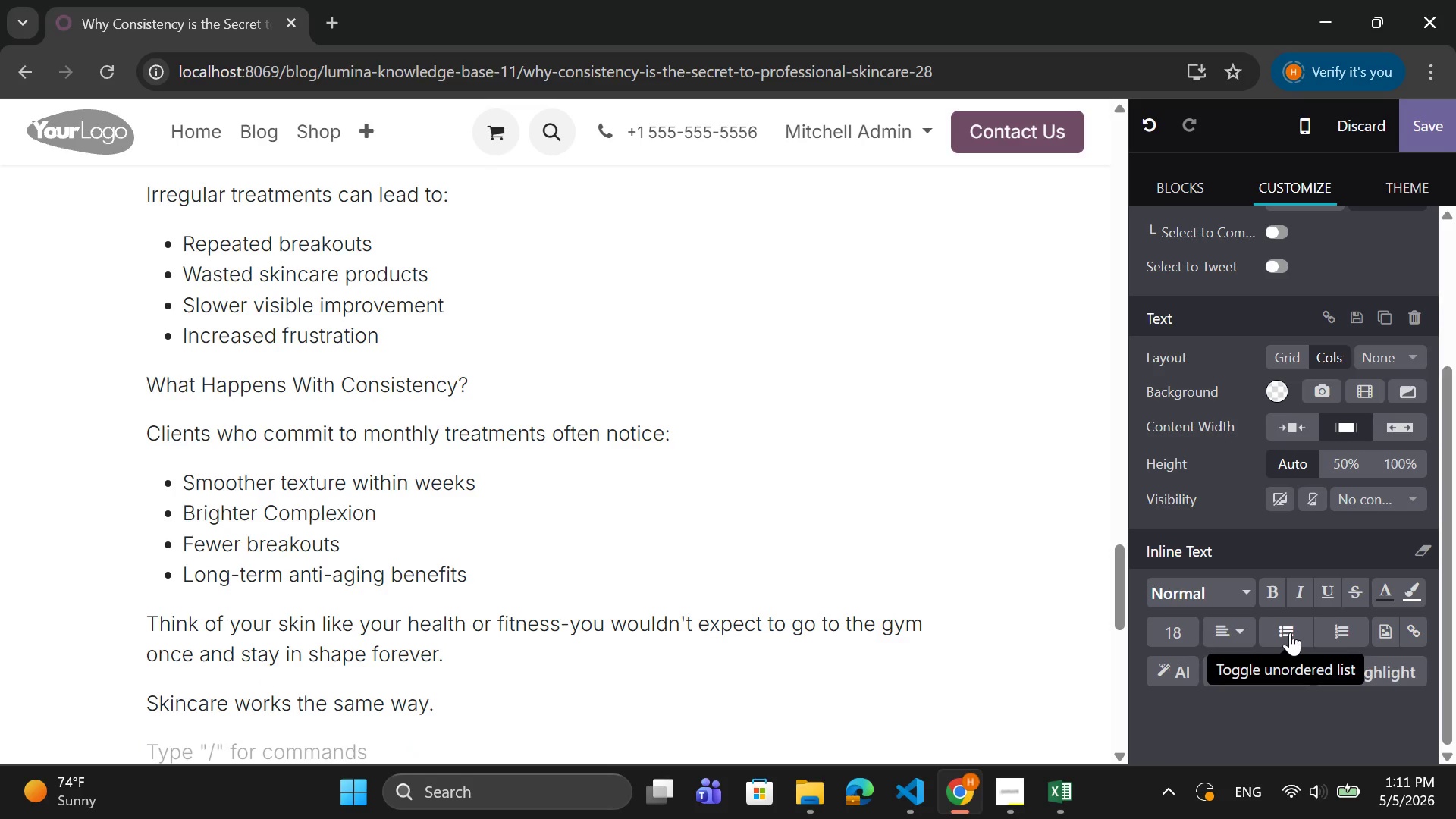 
key(B)
 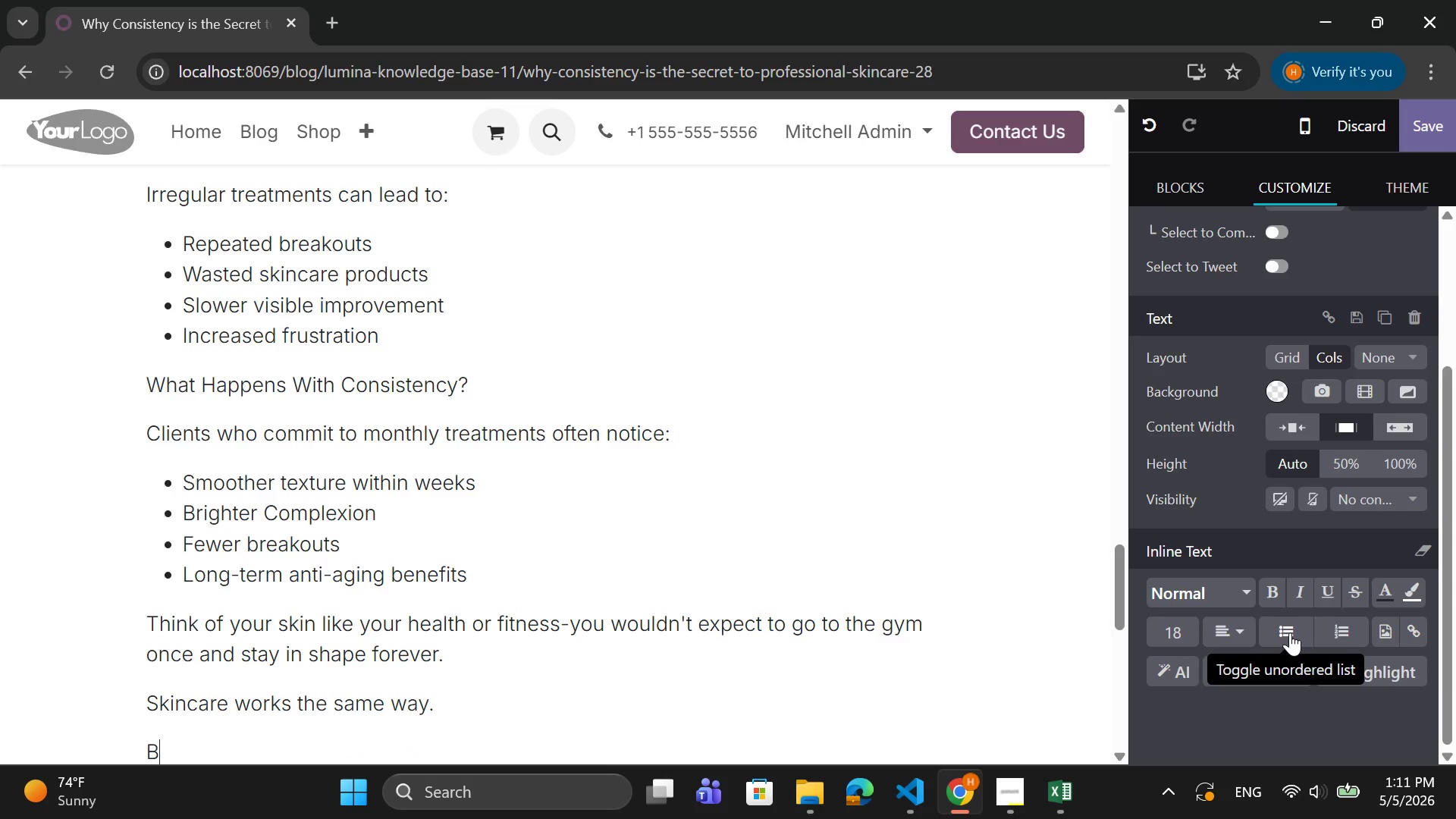 
key(CapsLock)
 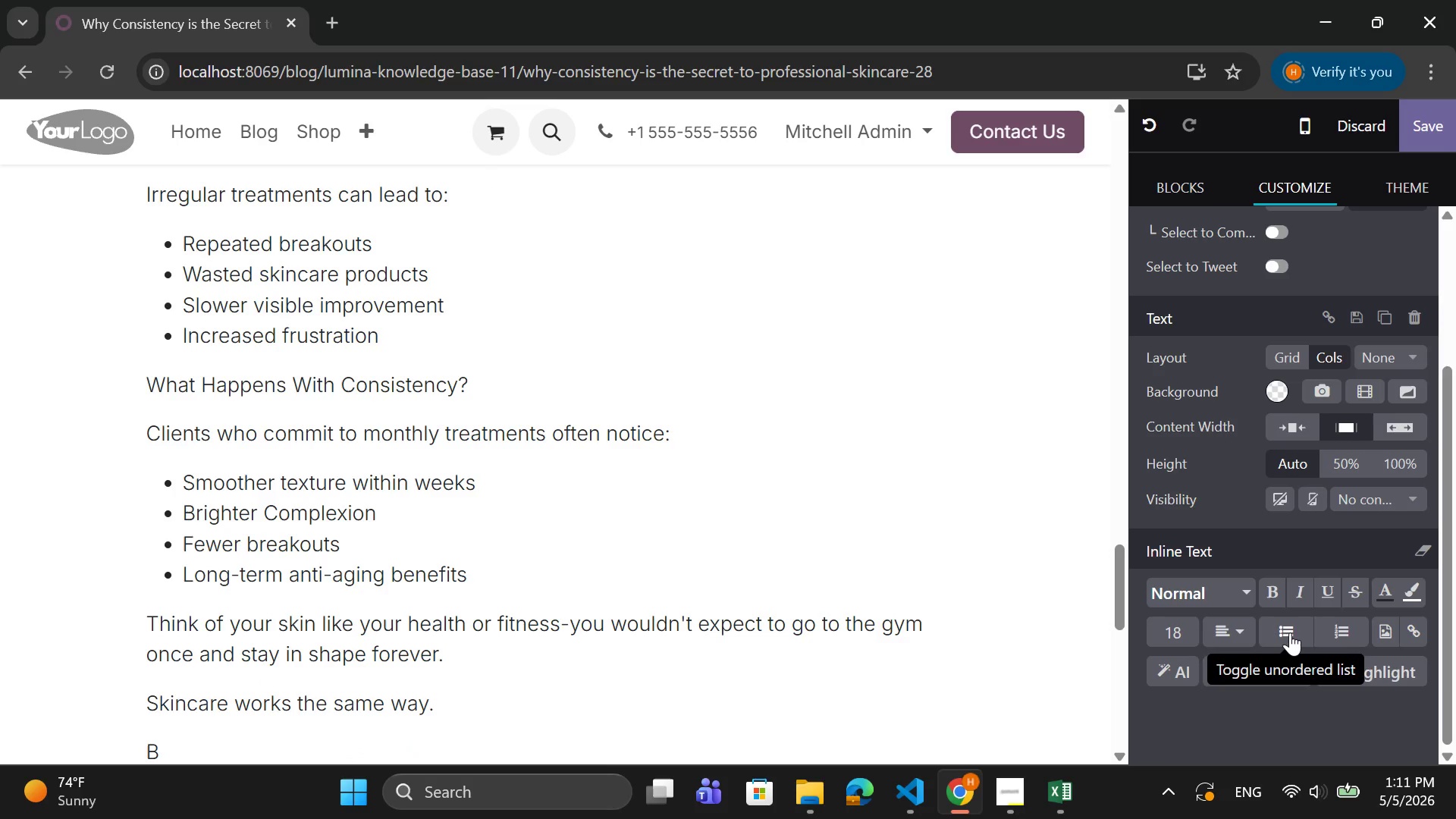 
key(CapsLock)
 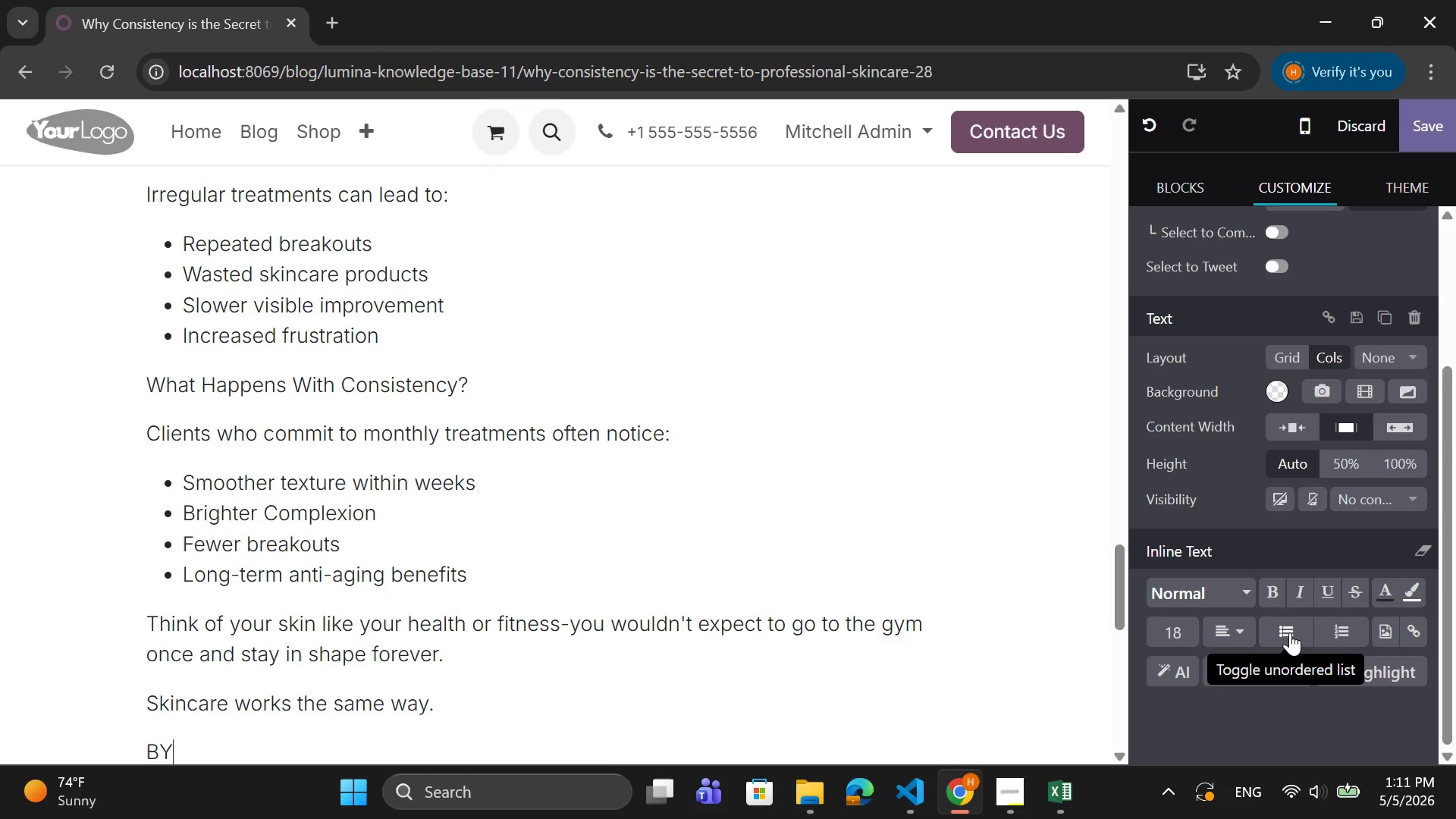 
key(Y)
 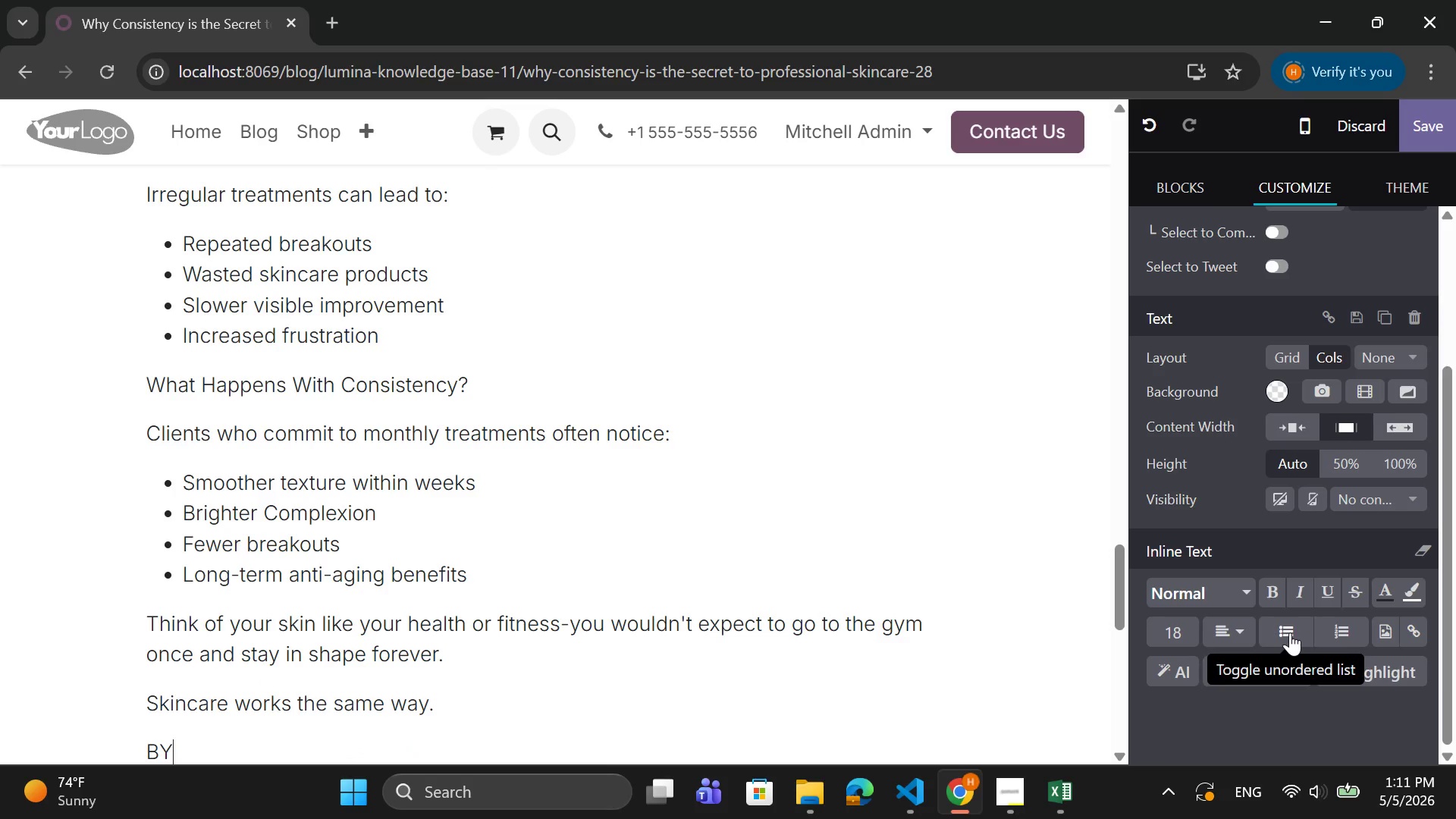 
key(CapsLock)
 